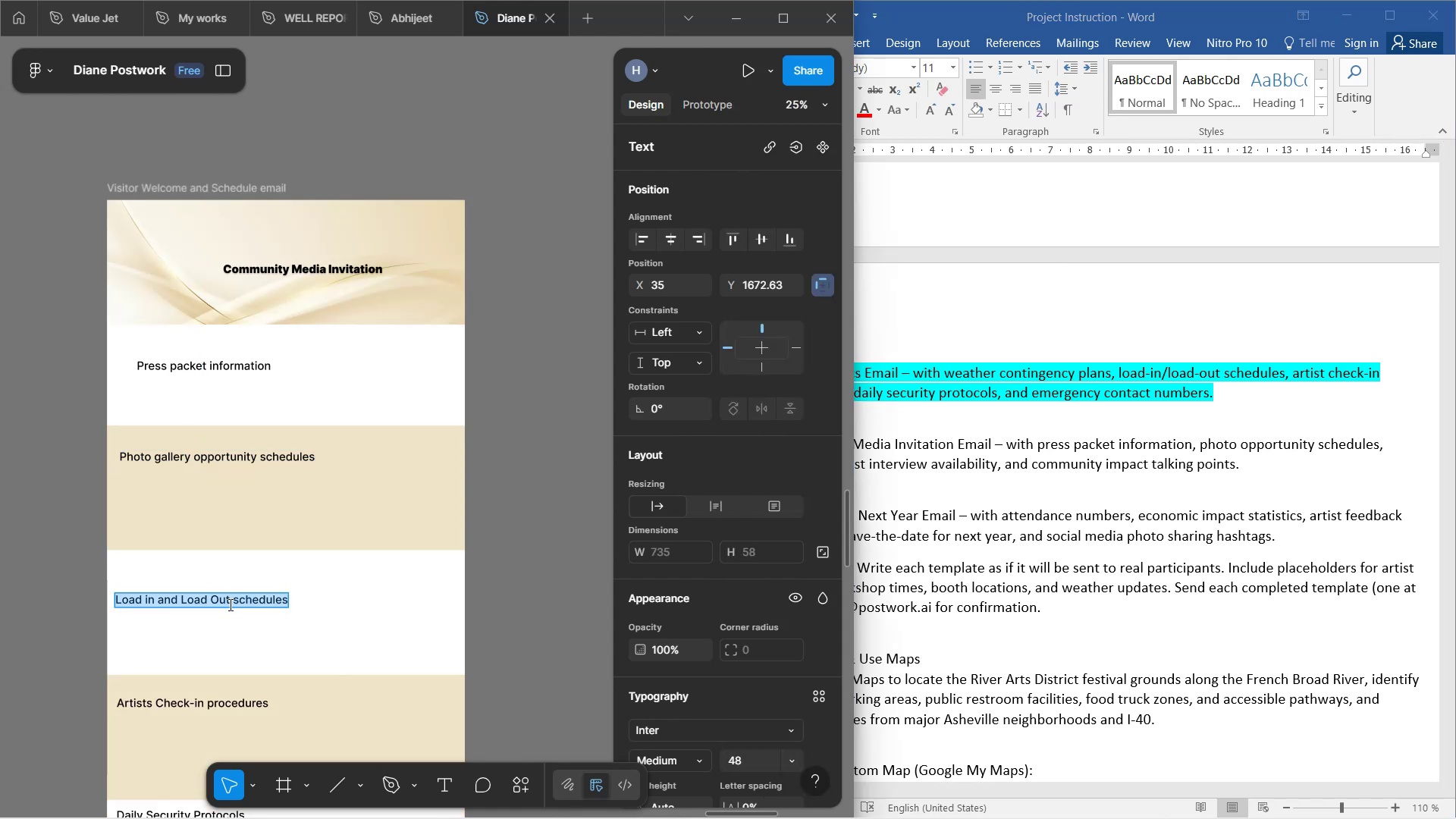 
hold_key(key=F, duration=0.32)
 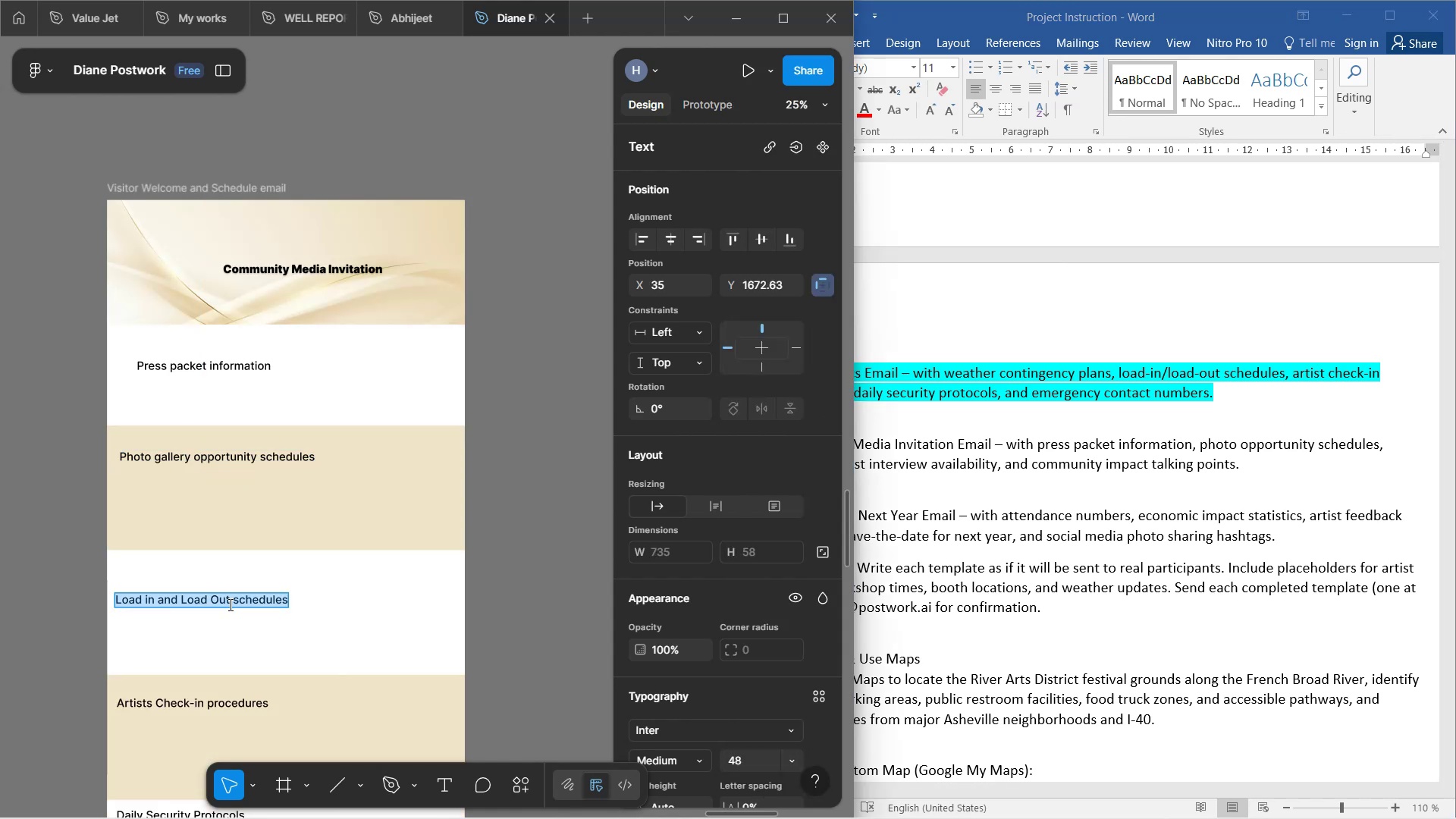 
hold_key(key=CapsLock, duration=0.31)
 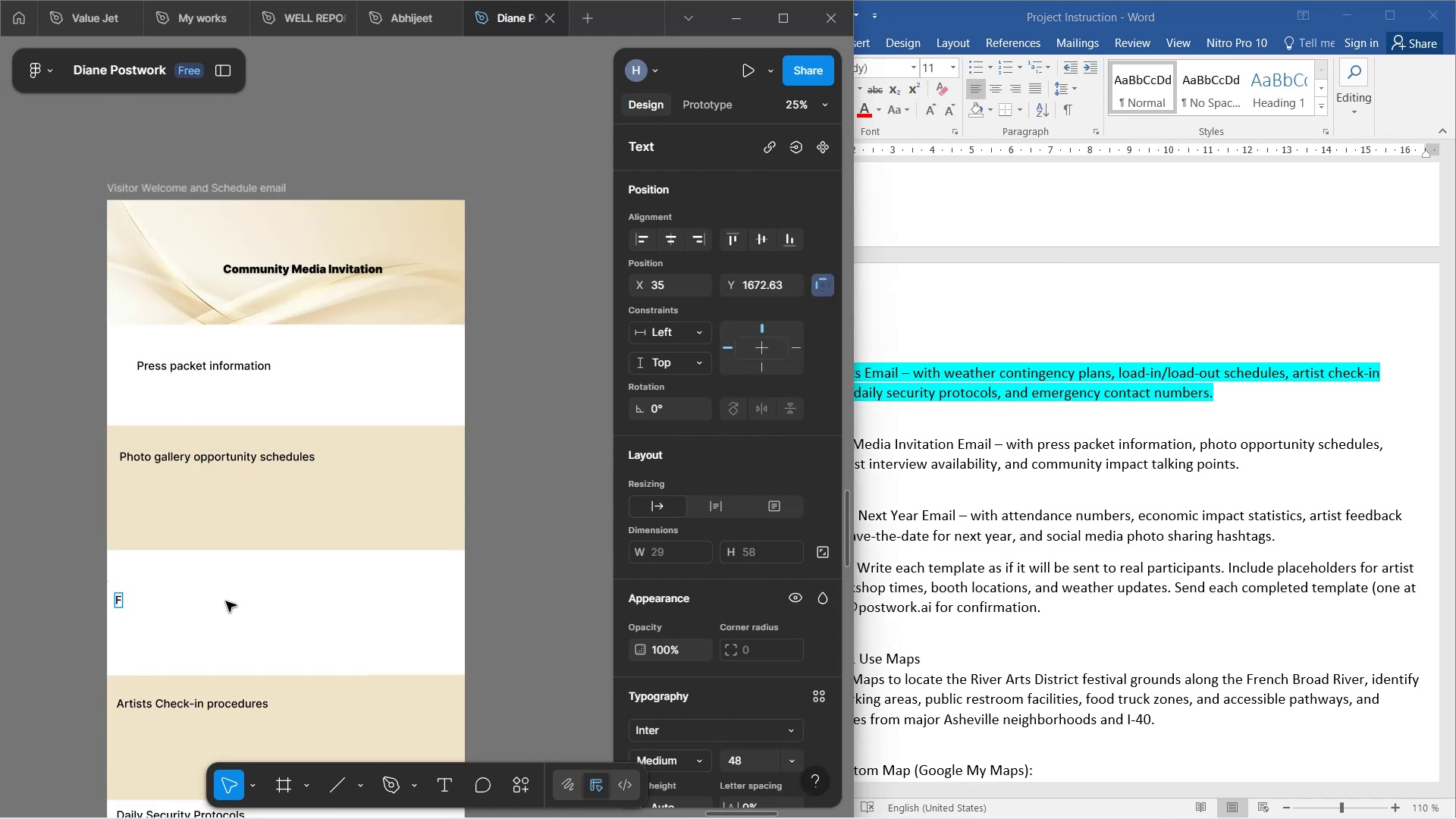 
hold_key(key=E, duration=0.32)
 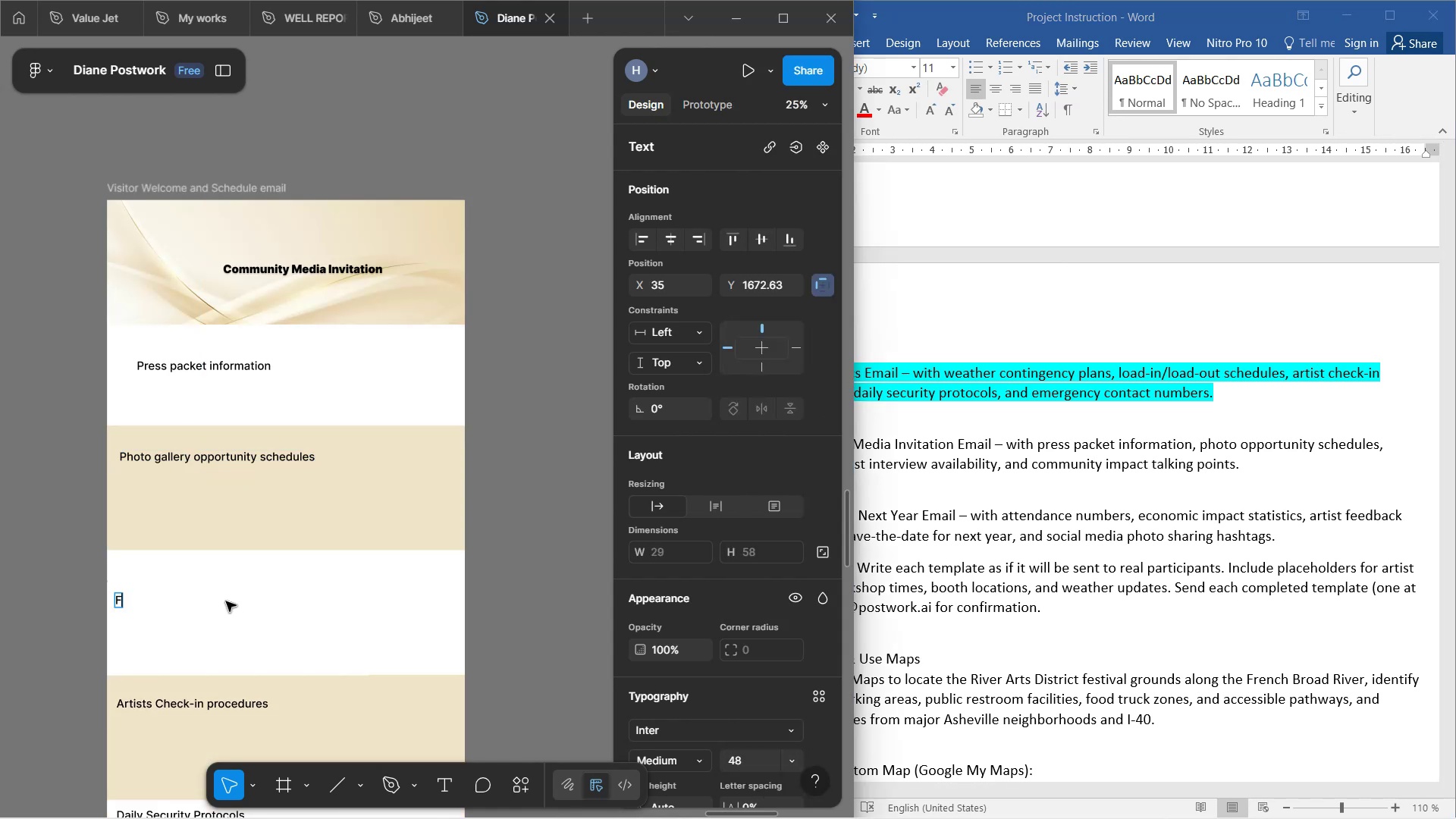 
hold_key(key=A, duration=0.31)
 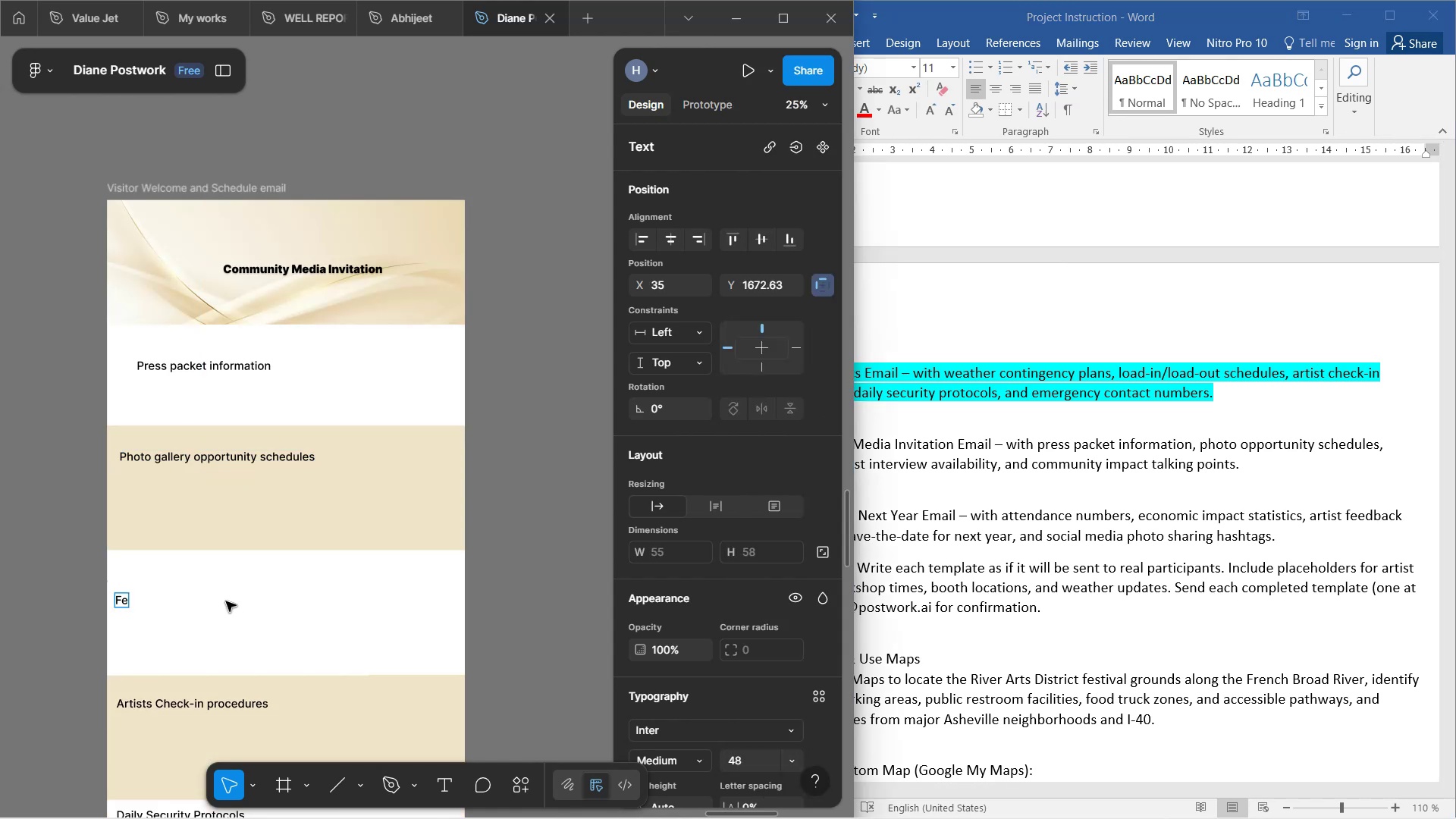 
hold_key(key=U, duration=0.31)
 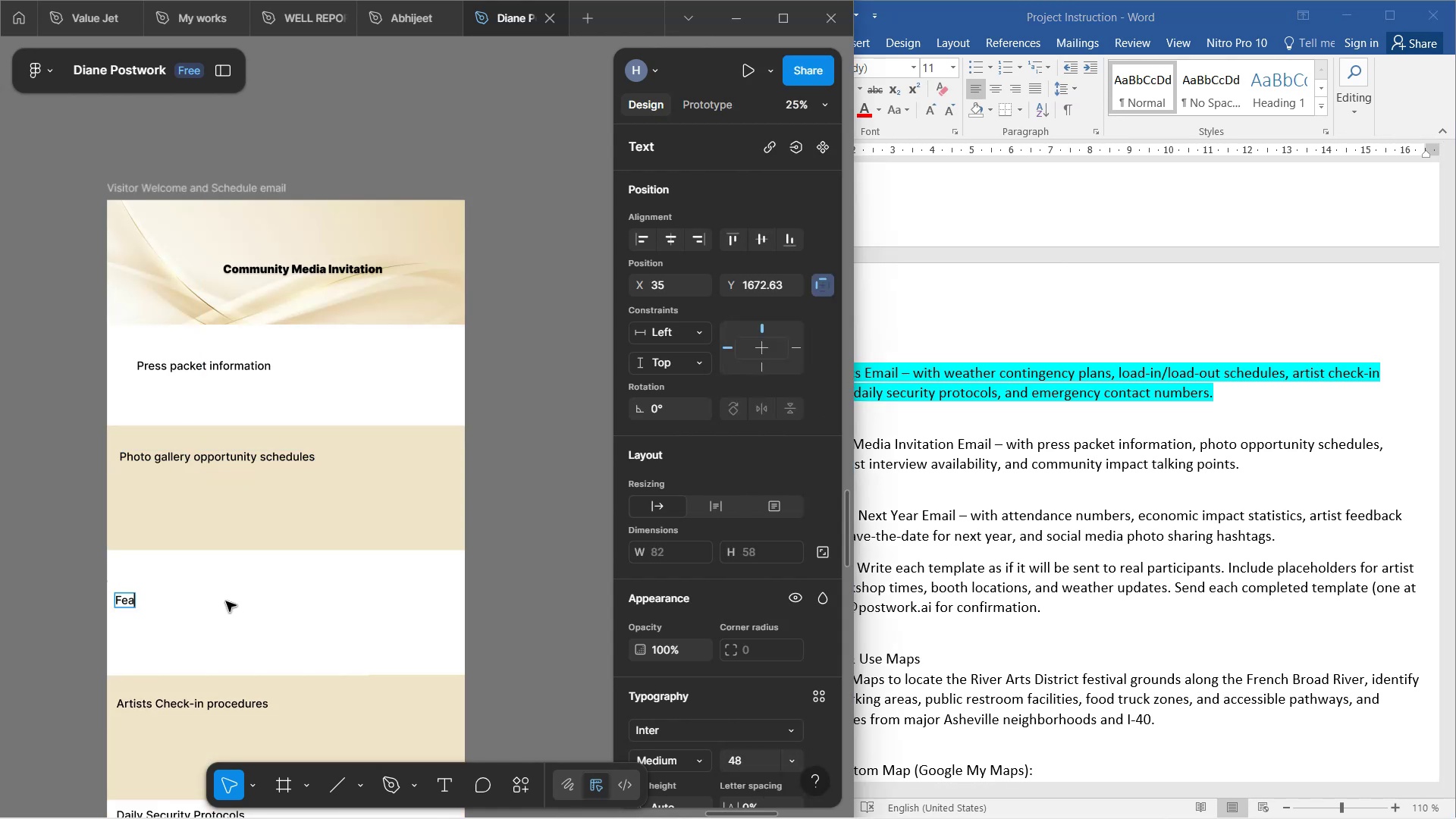 
hold_key(key=T, duration=0.3)
 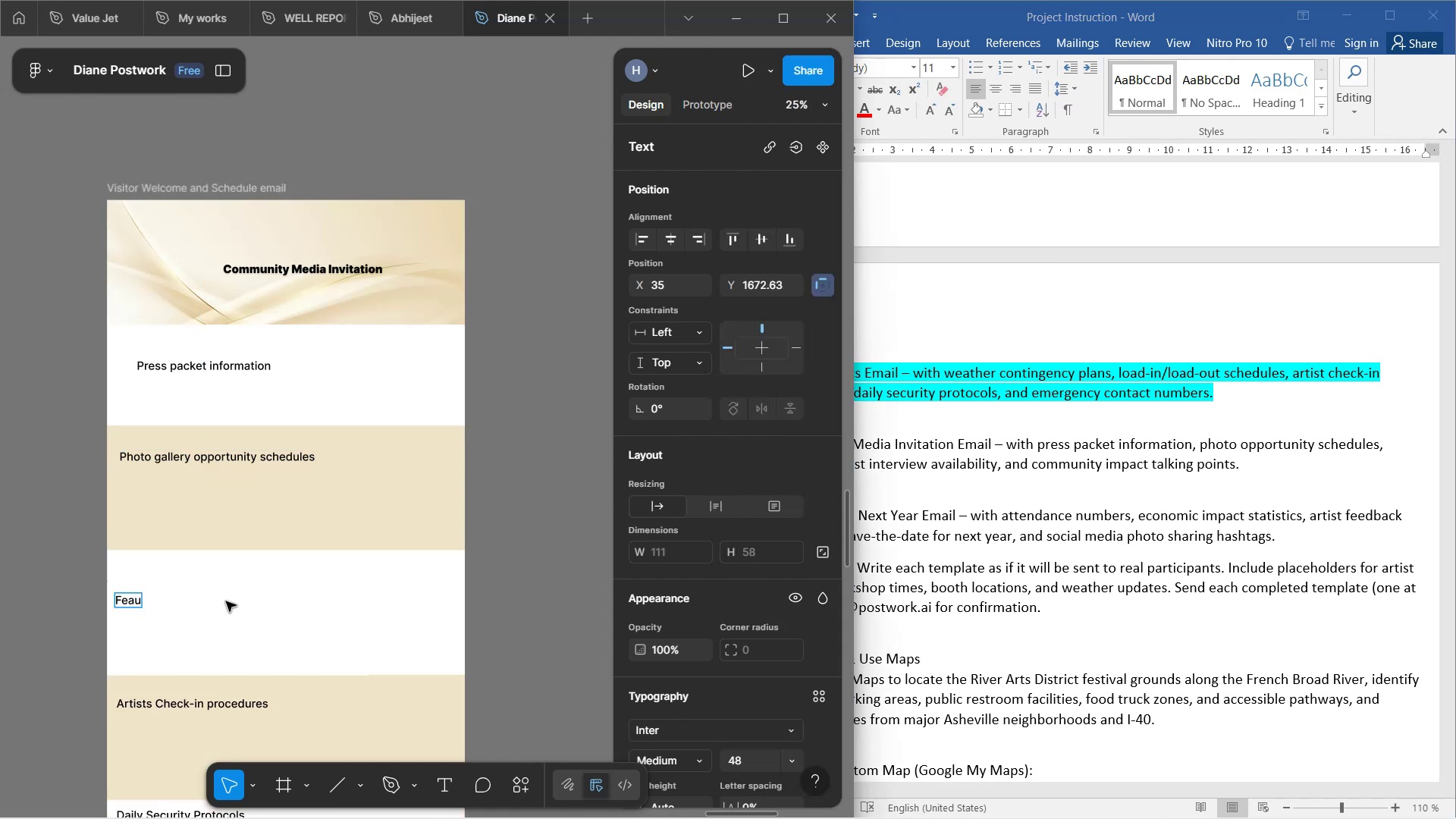 
hold_key(key=U, duration=8.94)
 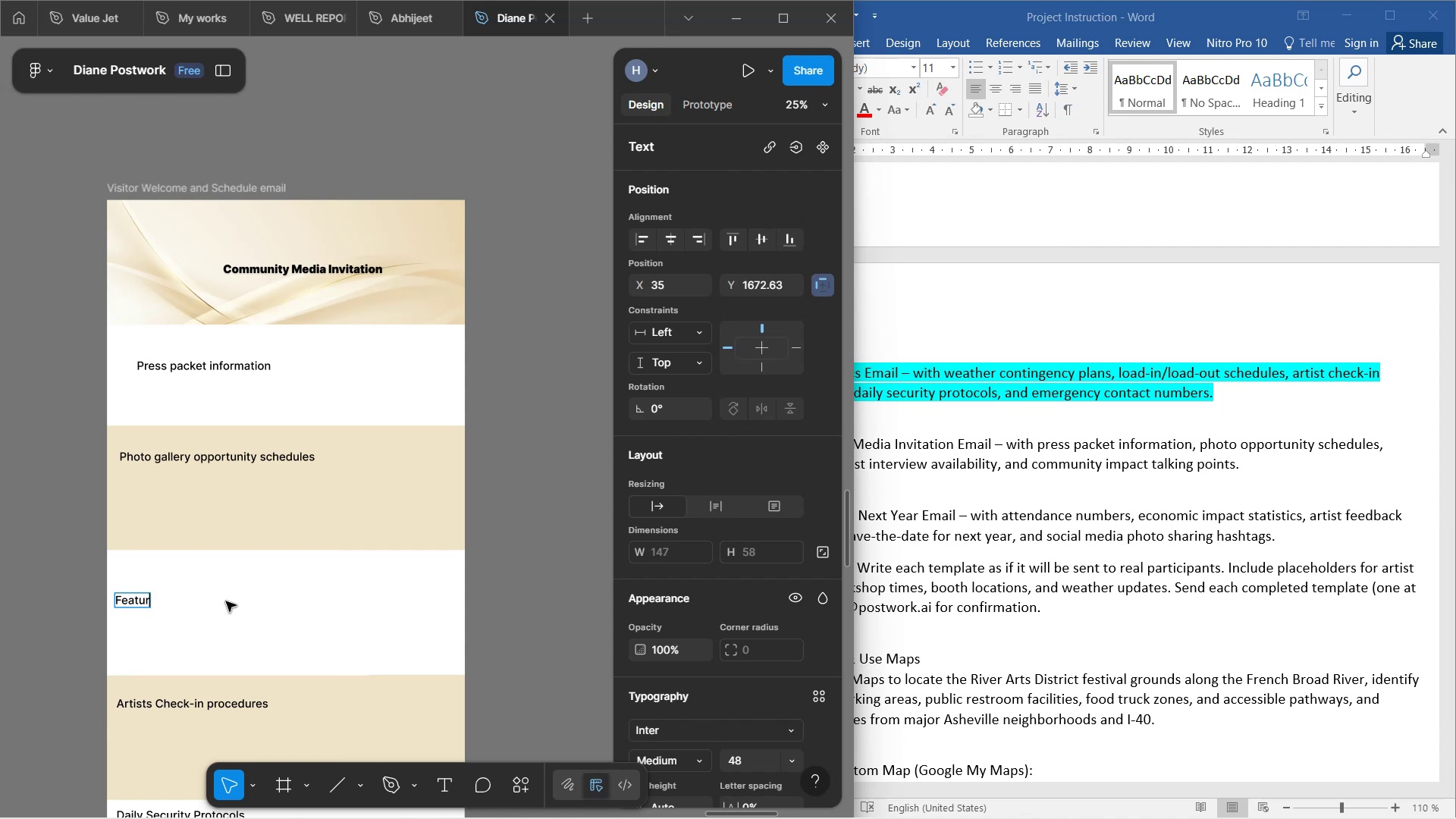 
key(E)
 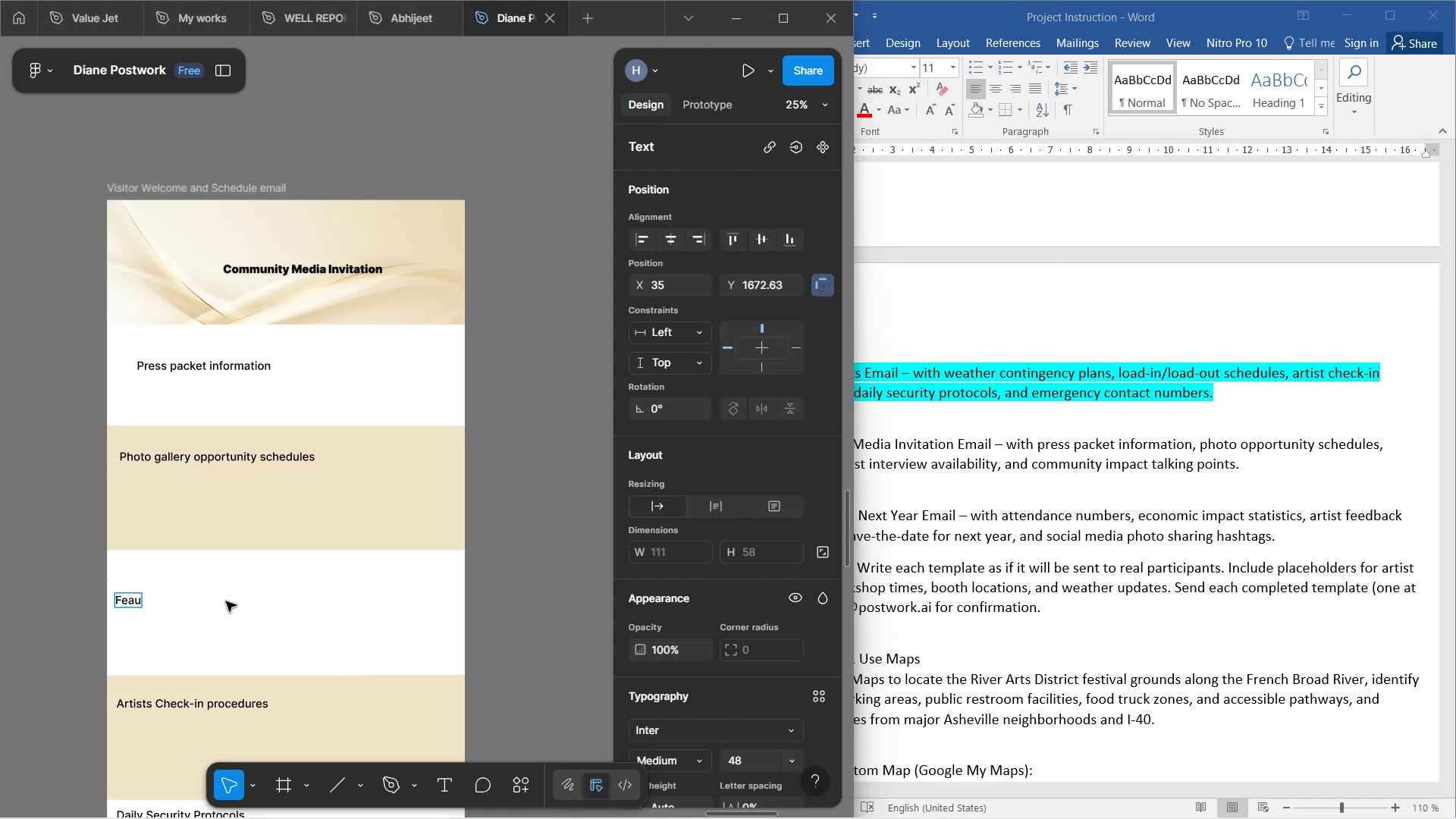 
hold_key(key=D, duration=9.43)
 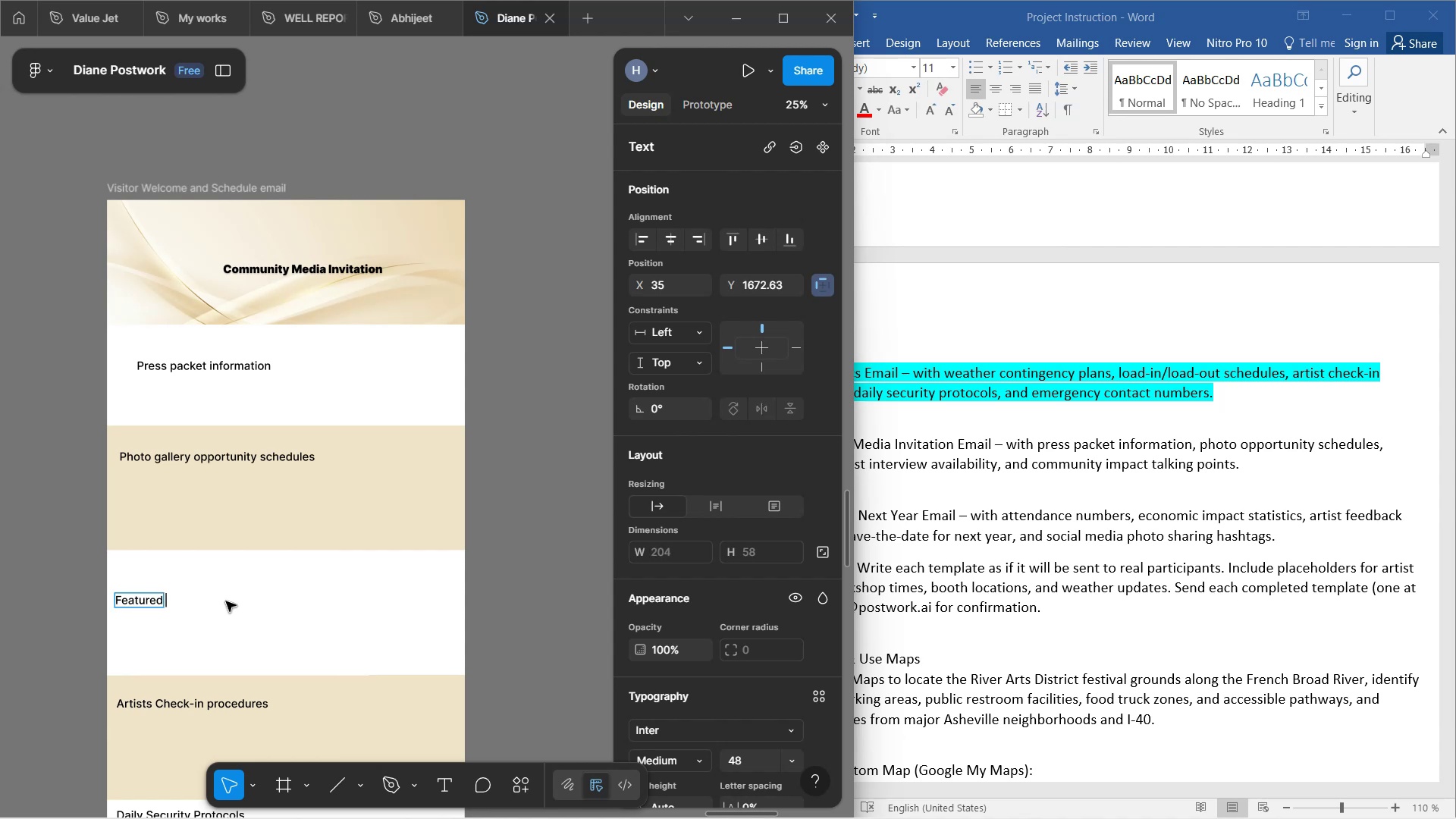 
key(Space)
 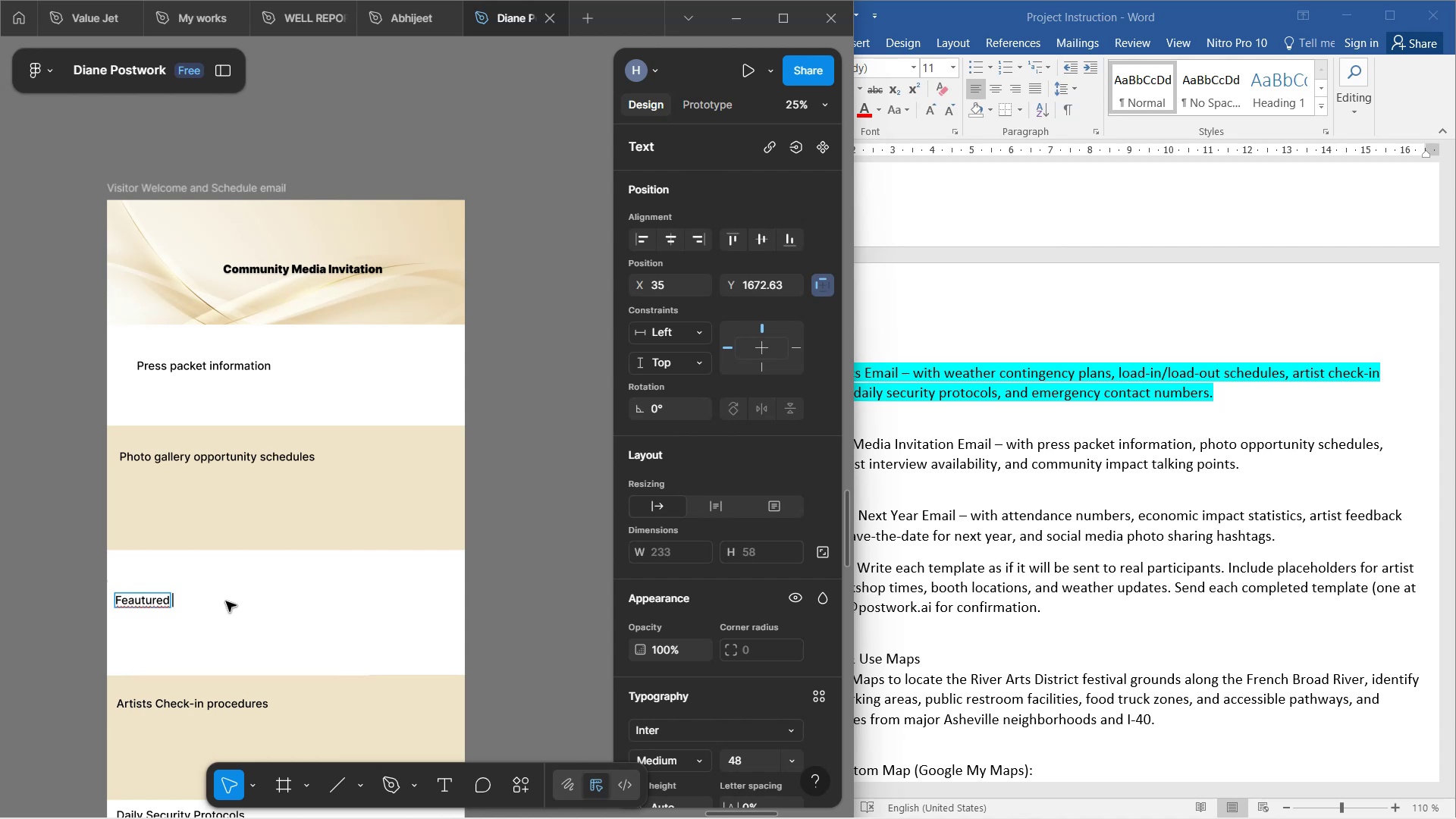 
key(Backspace)
 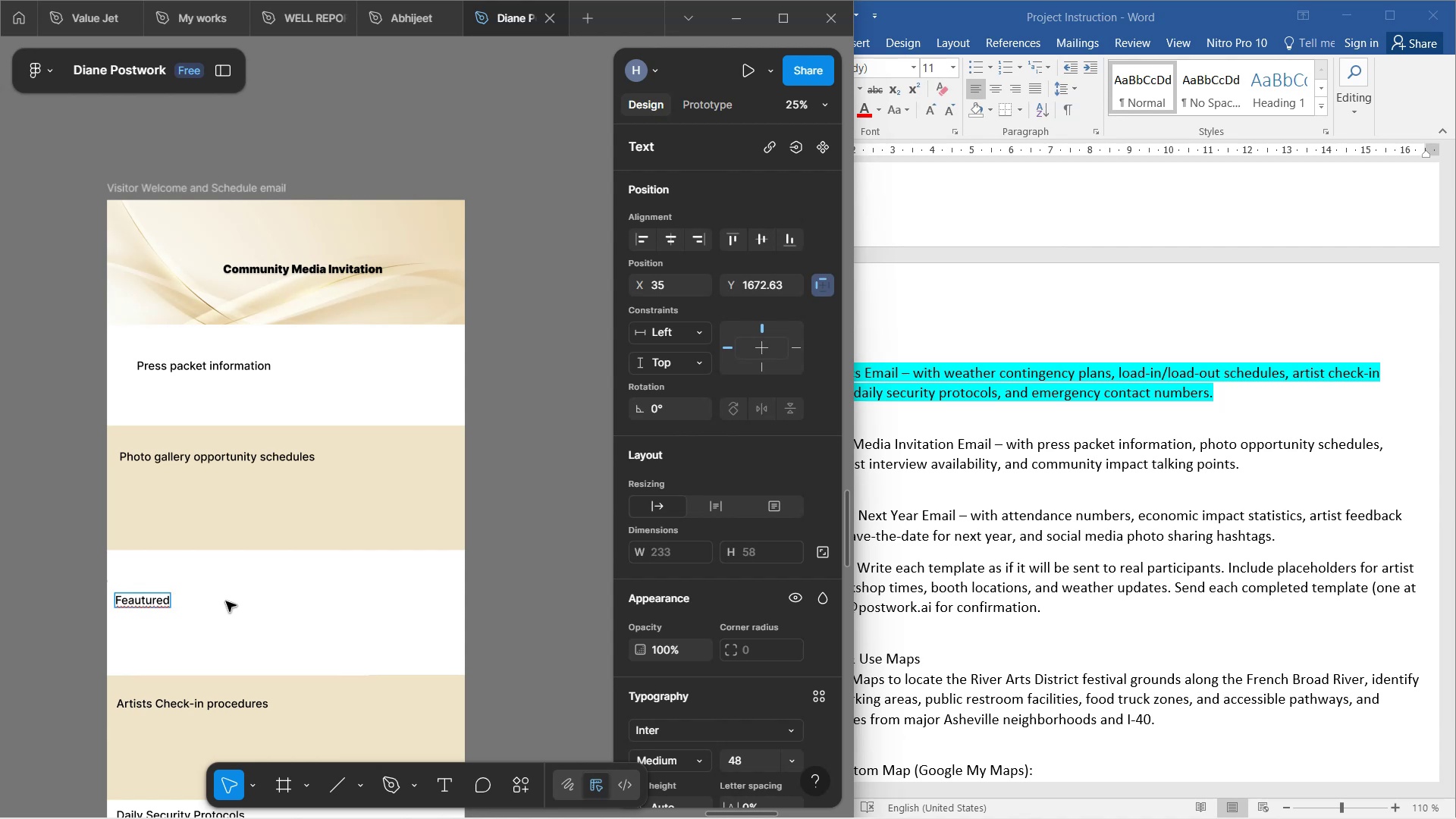 
key(Backspace)
 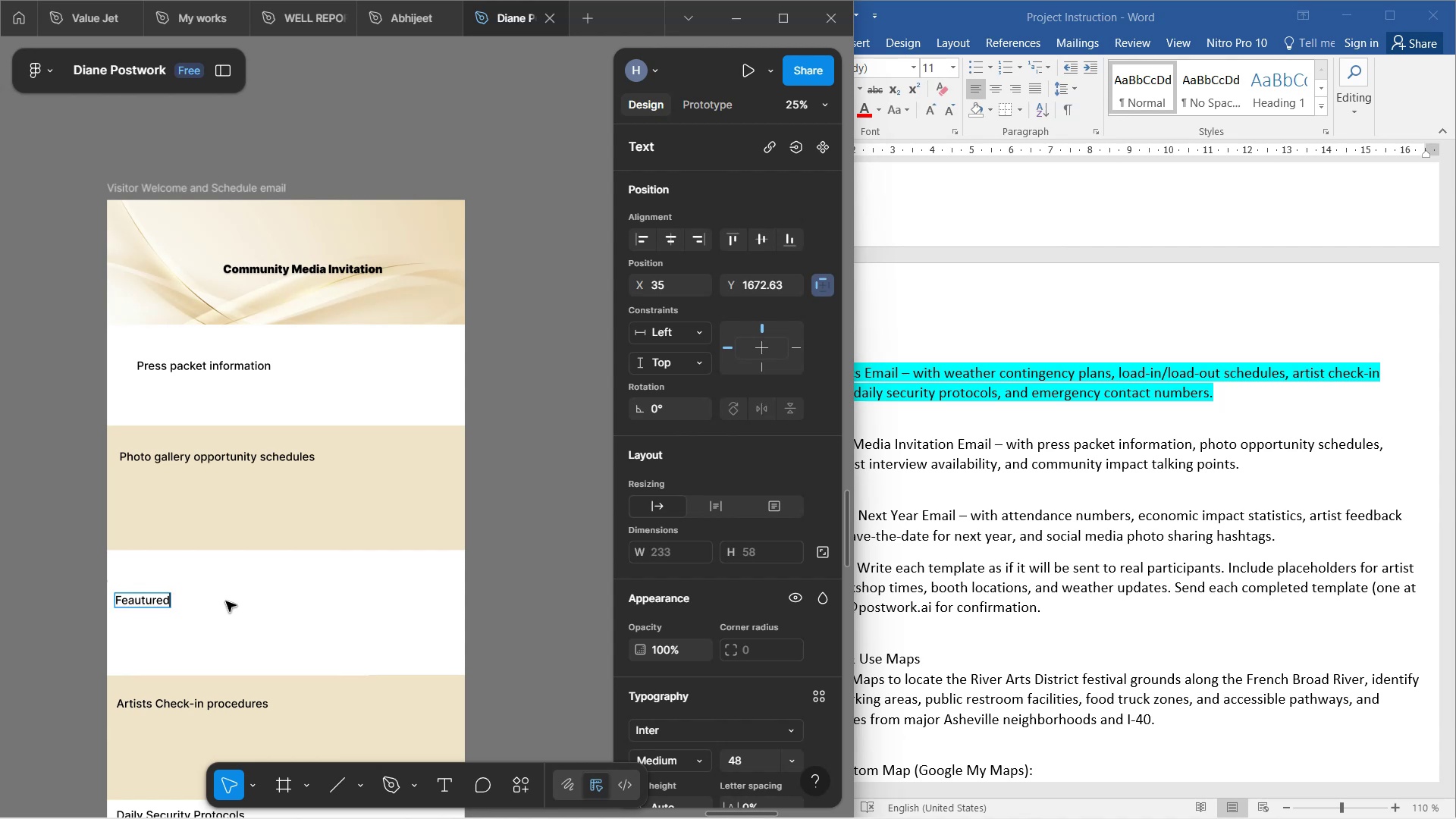 
key(Backspace)
 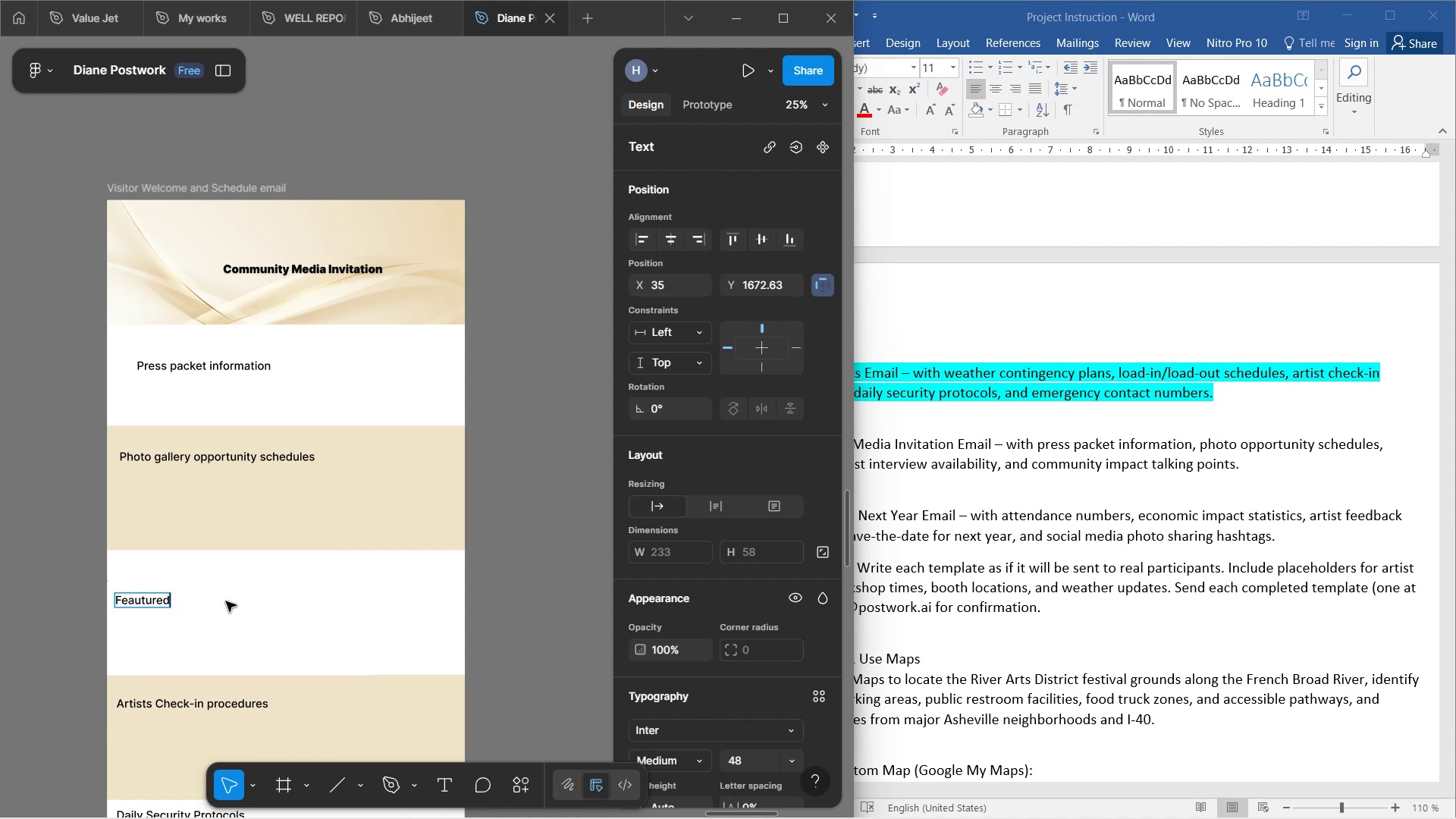 
key(Backspace)
 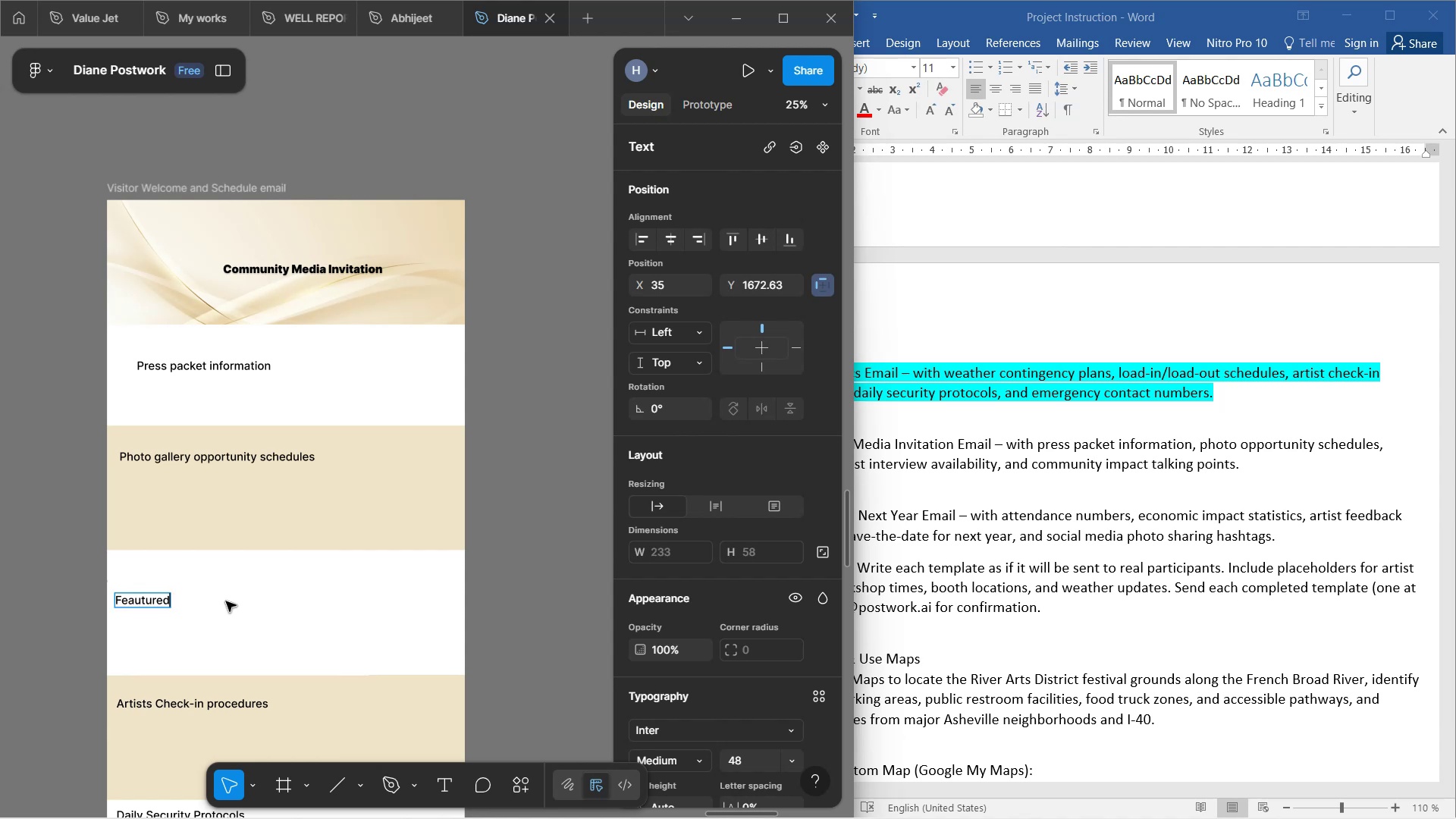 
key(Backspace)
 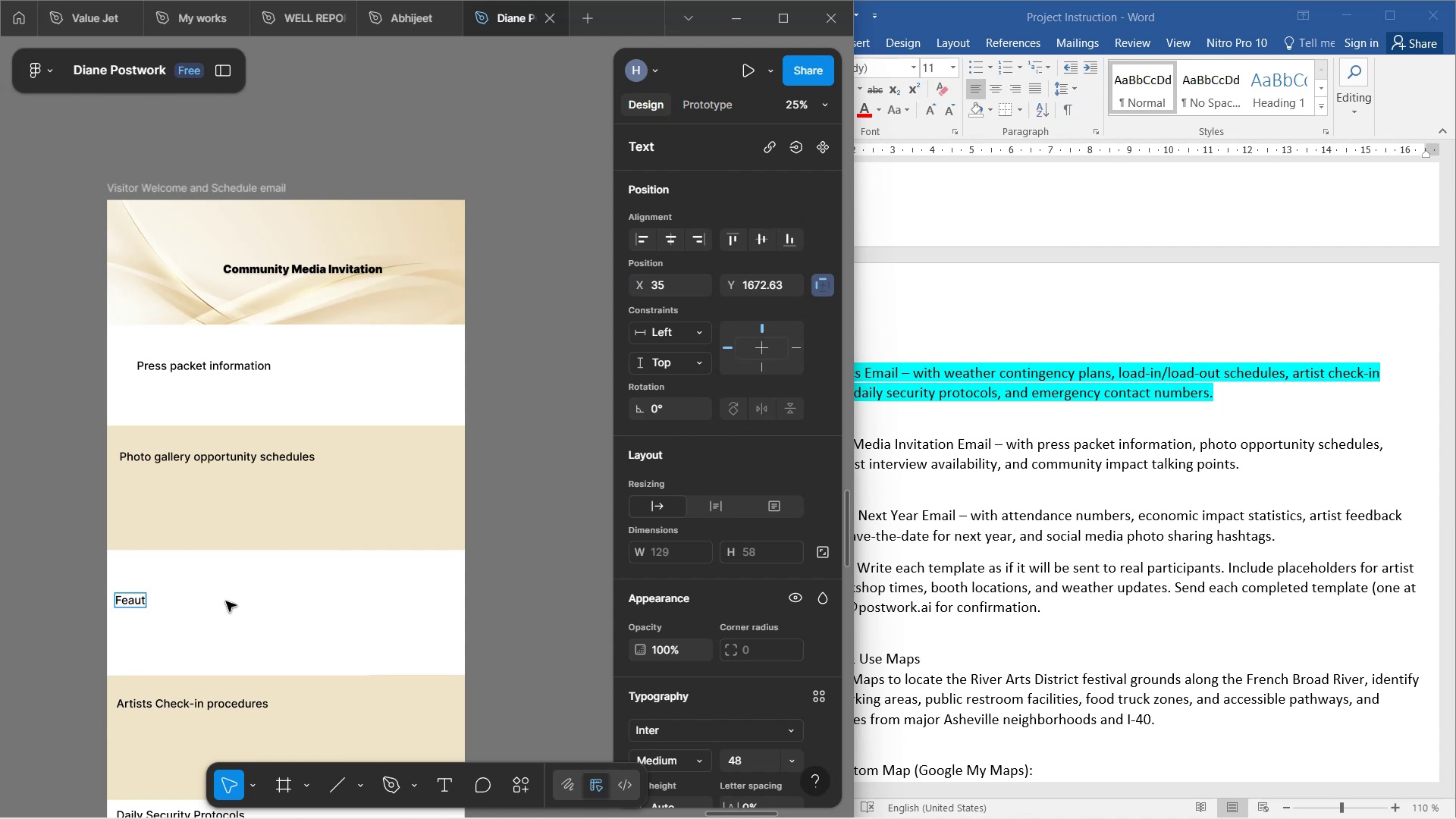 
key(Backspace)
 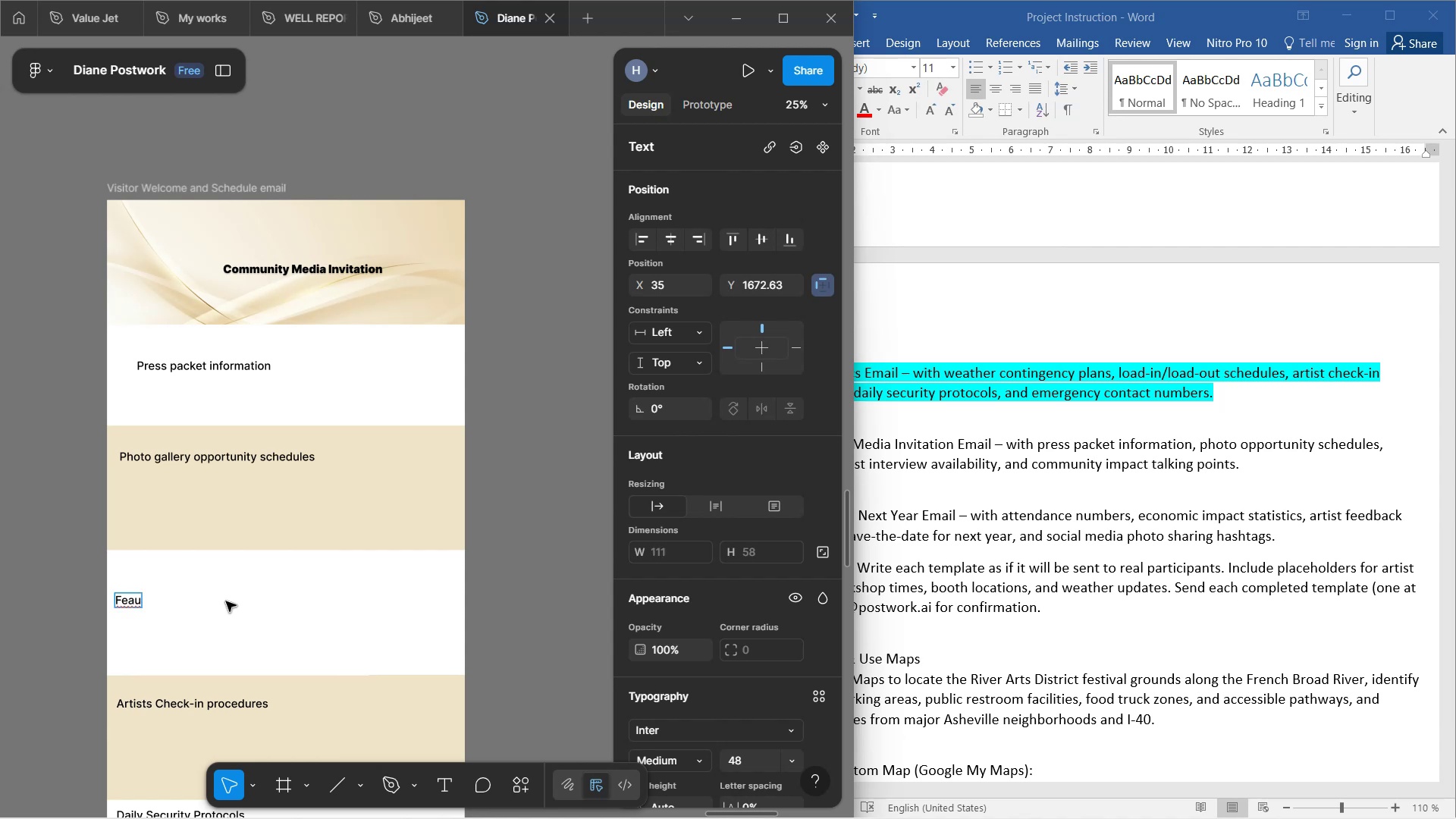 
hold_key(key=Backspace, duration=0.31)
 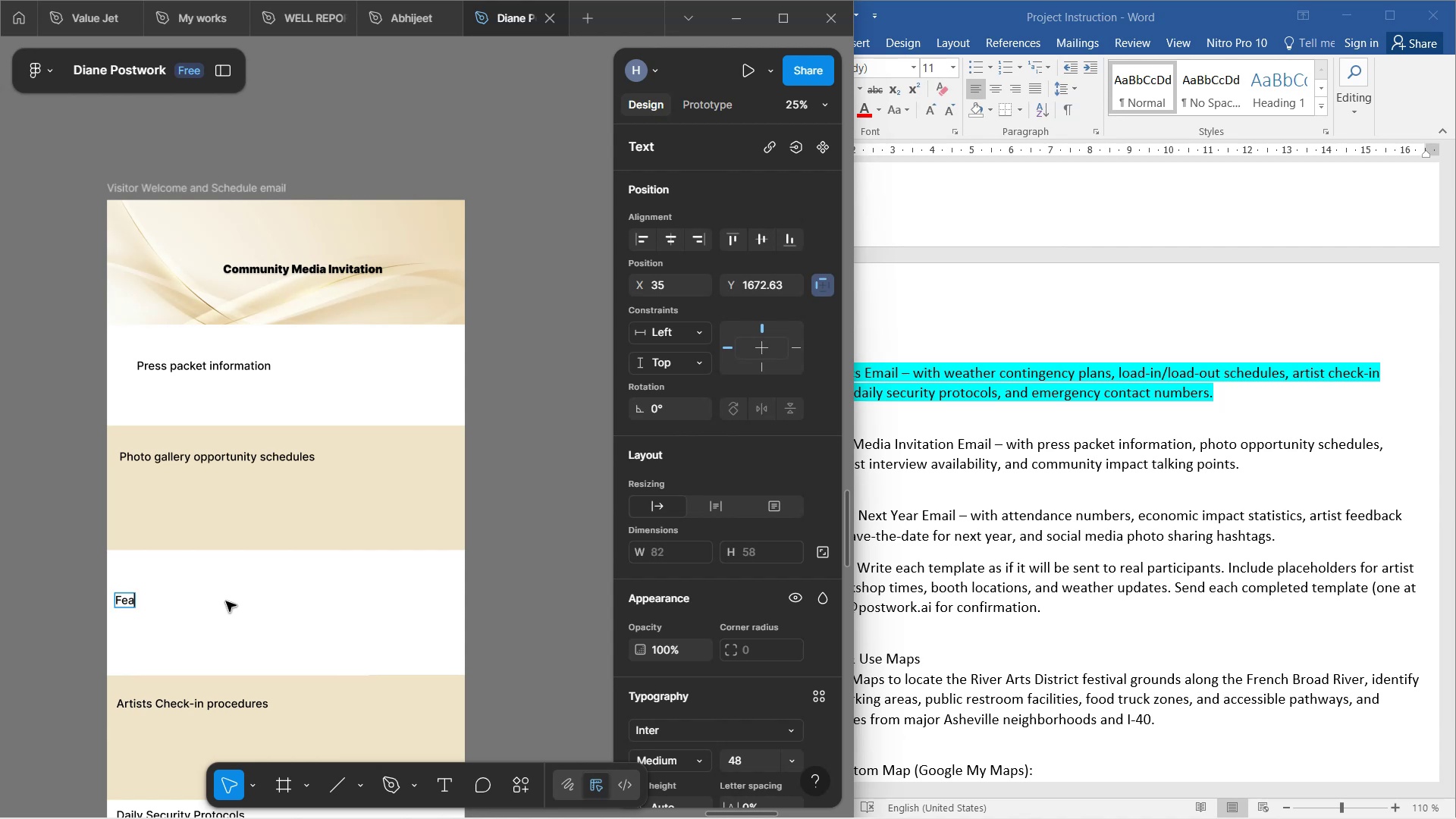 
type(tre artist)
 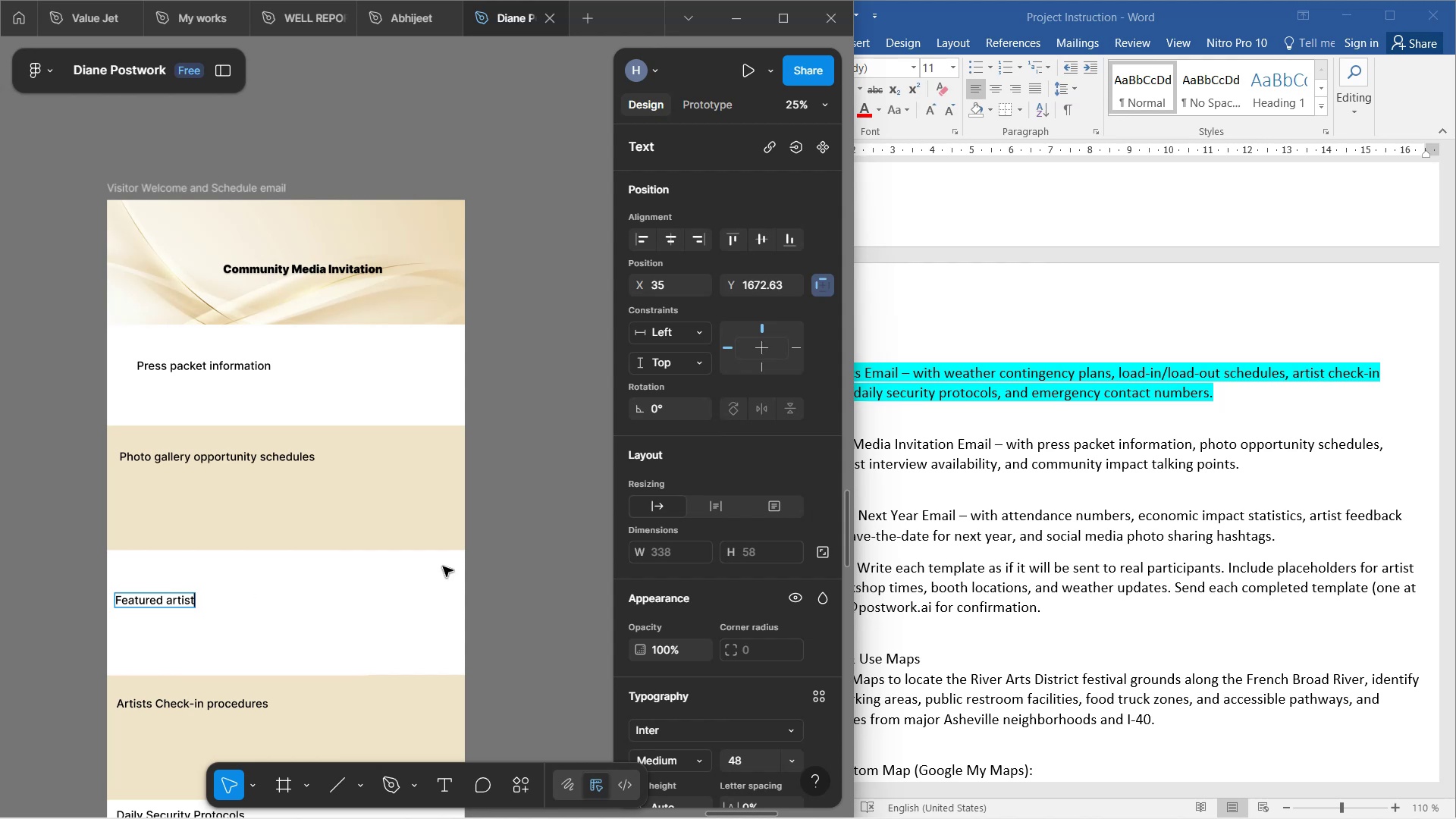 
left_click([1167, 476])
 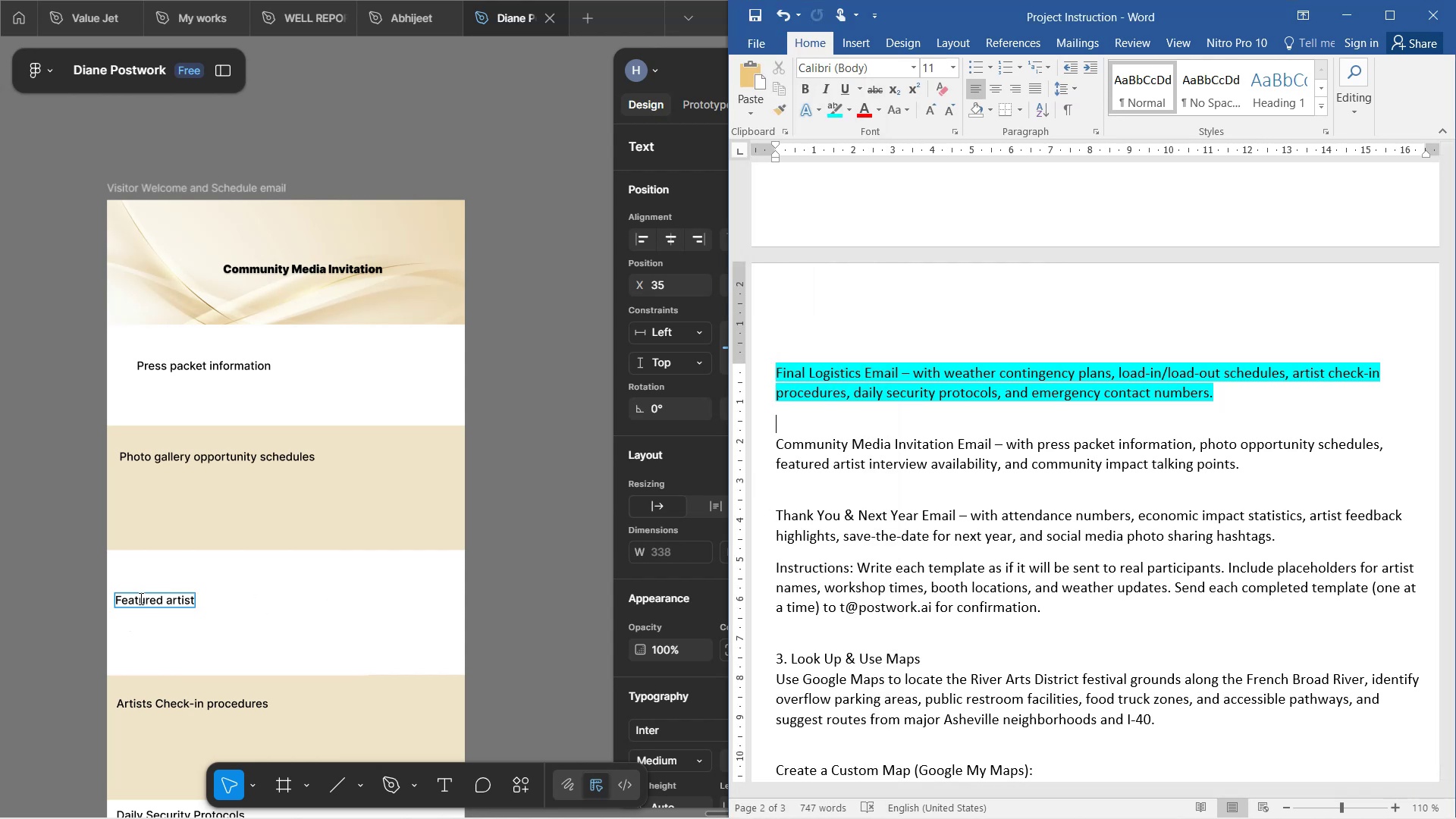 
left_click([167, 605])
 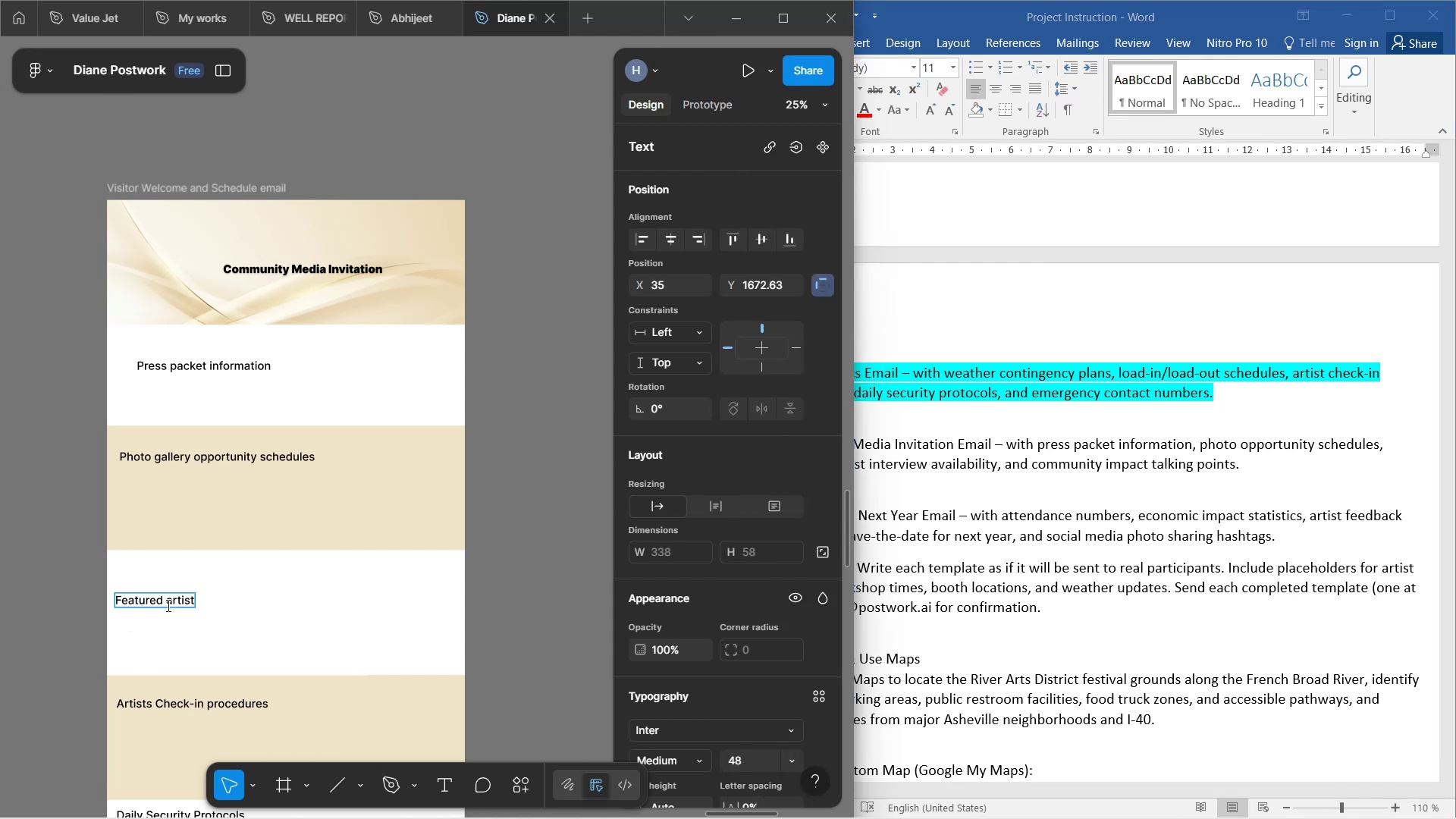 
key(ArrowRight)
 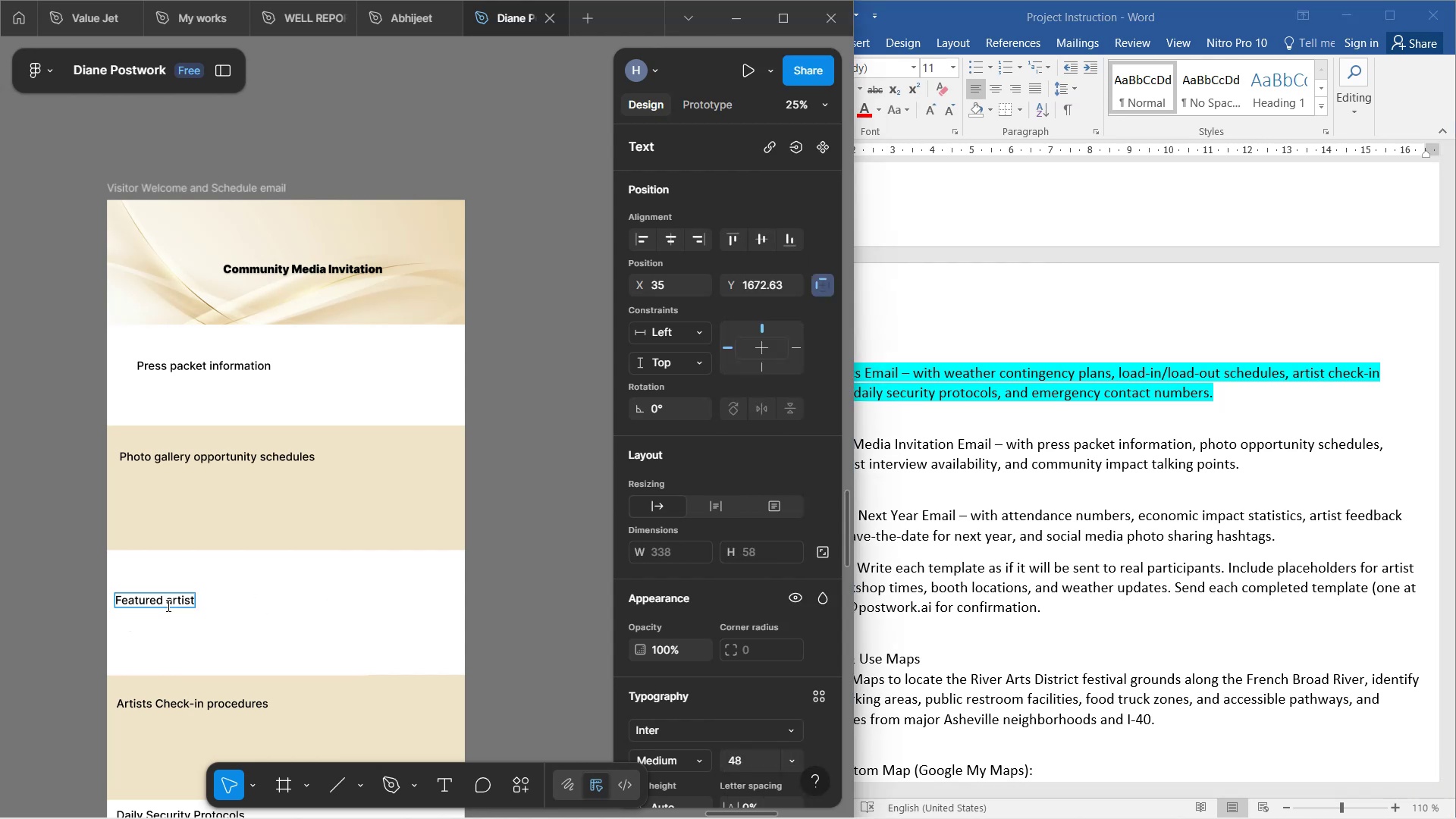 
key(ArrowRight)
 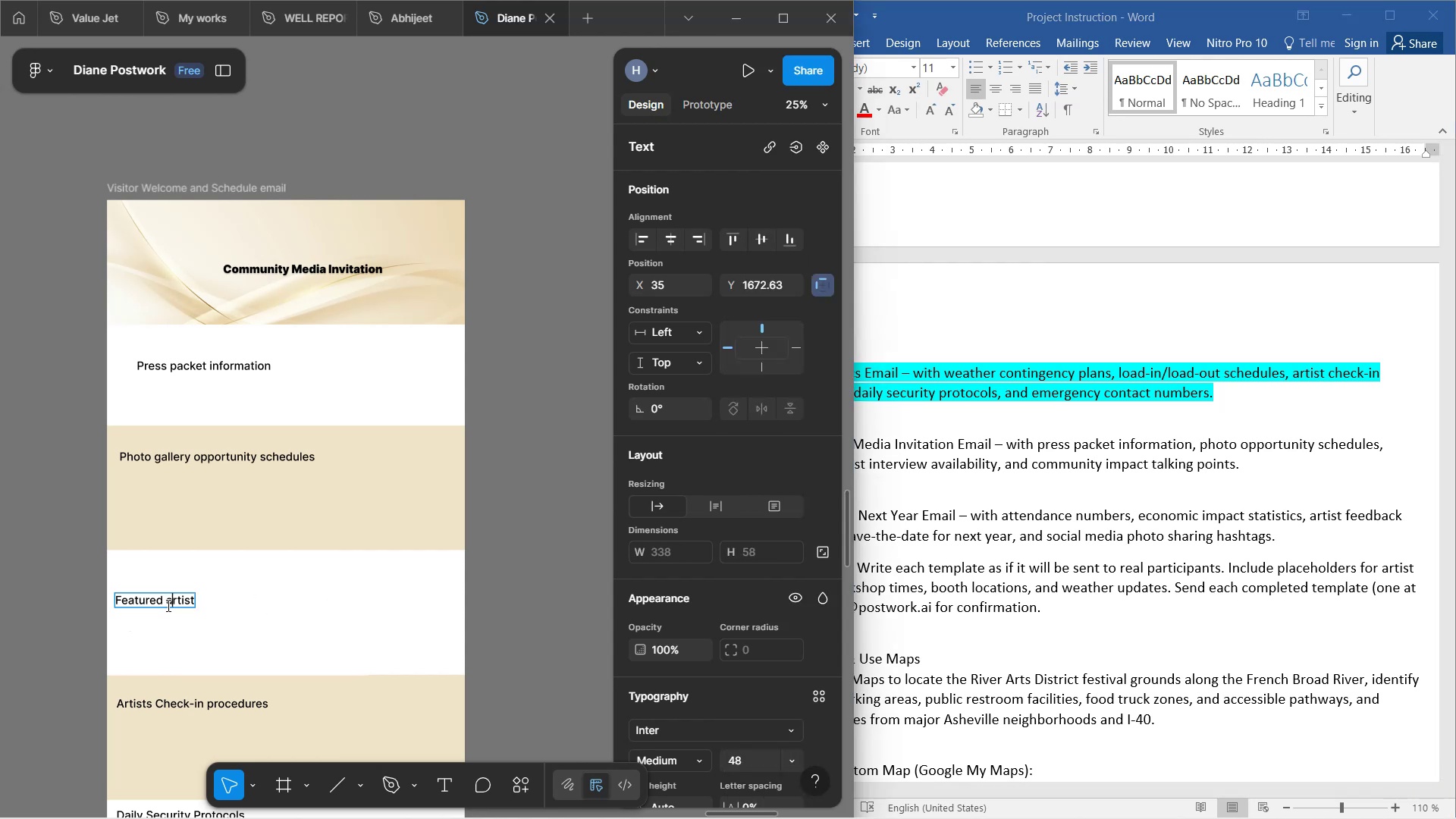 
key(ArrowRight)
 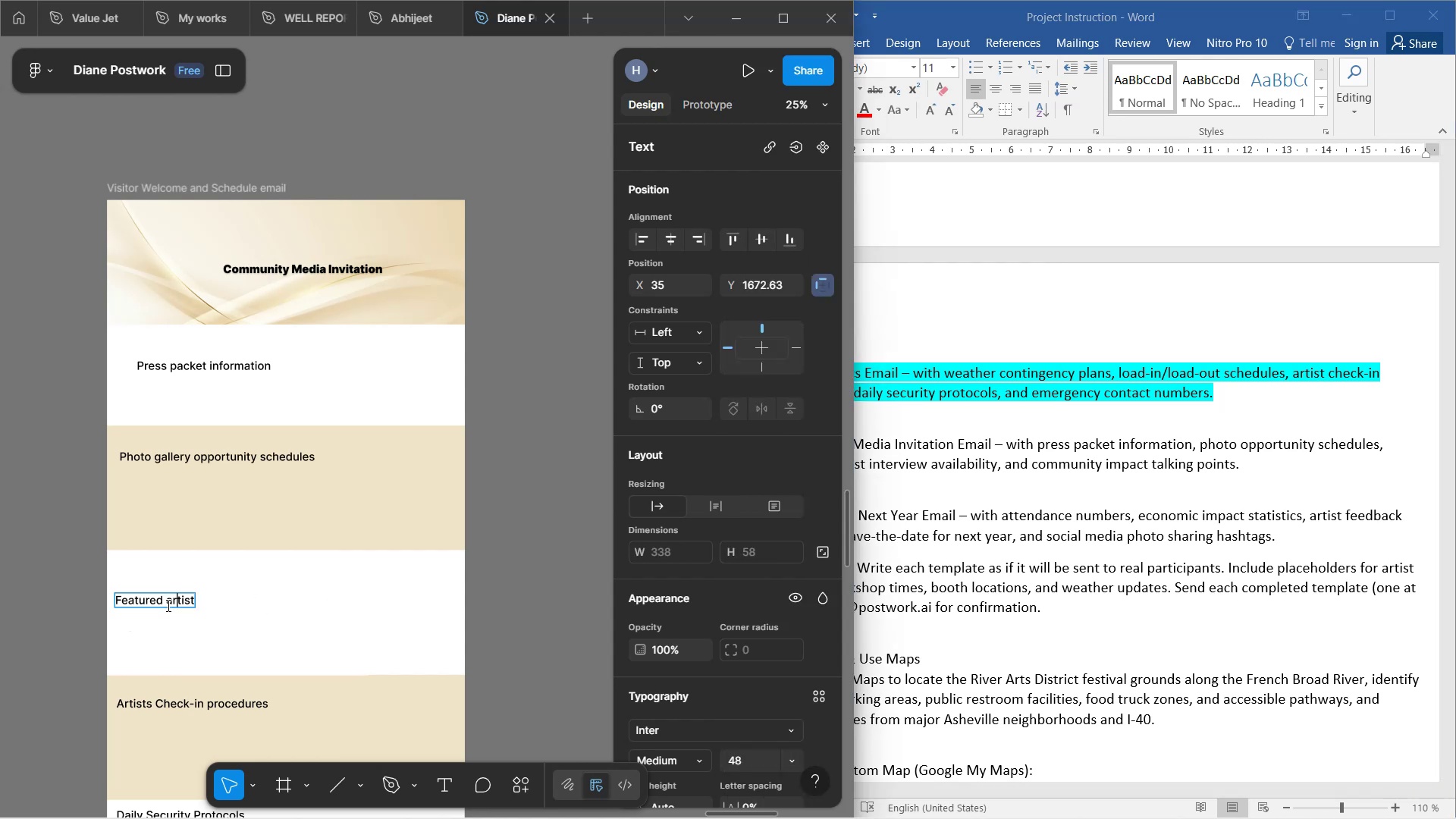 
key(ArrowRight)
 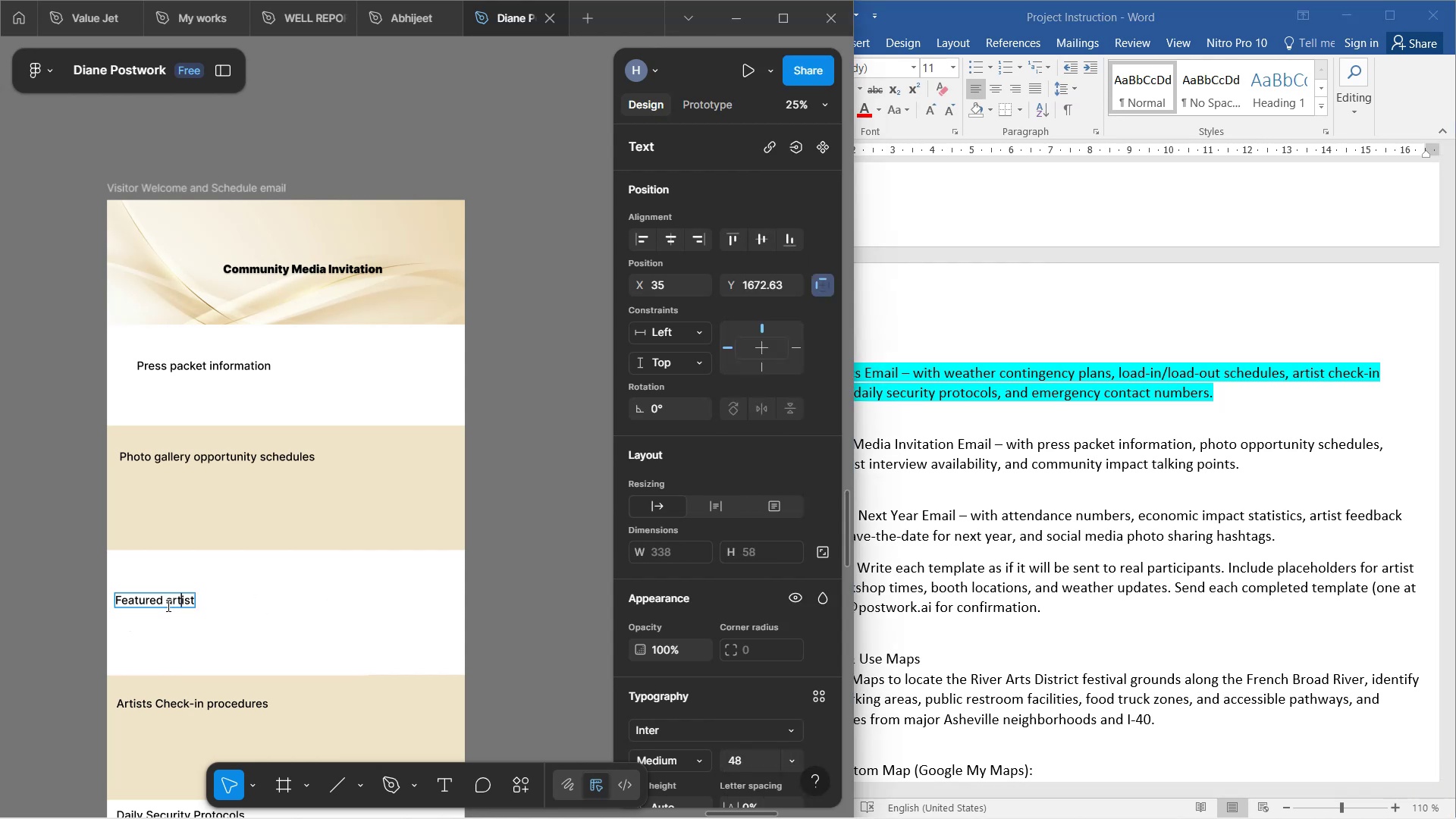 
key(ArrowRight)
 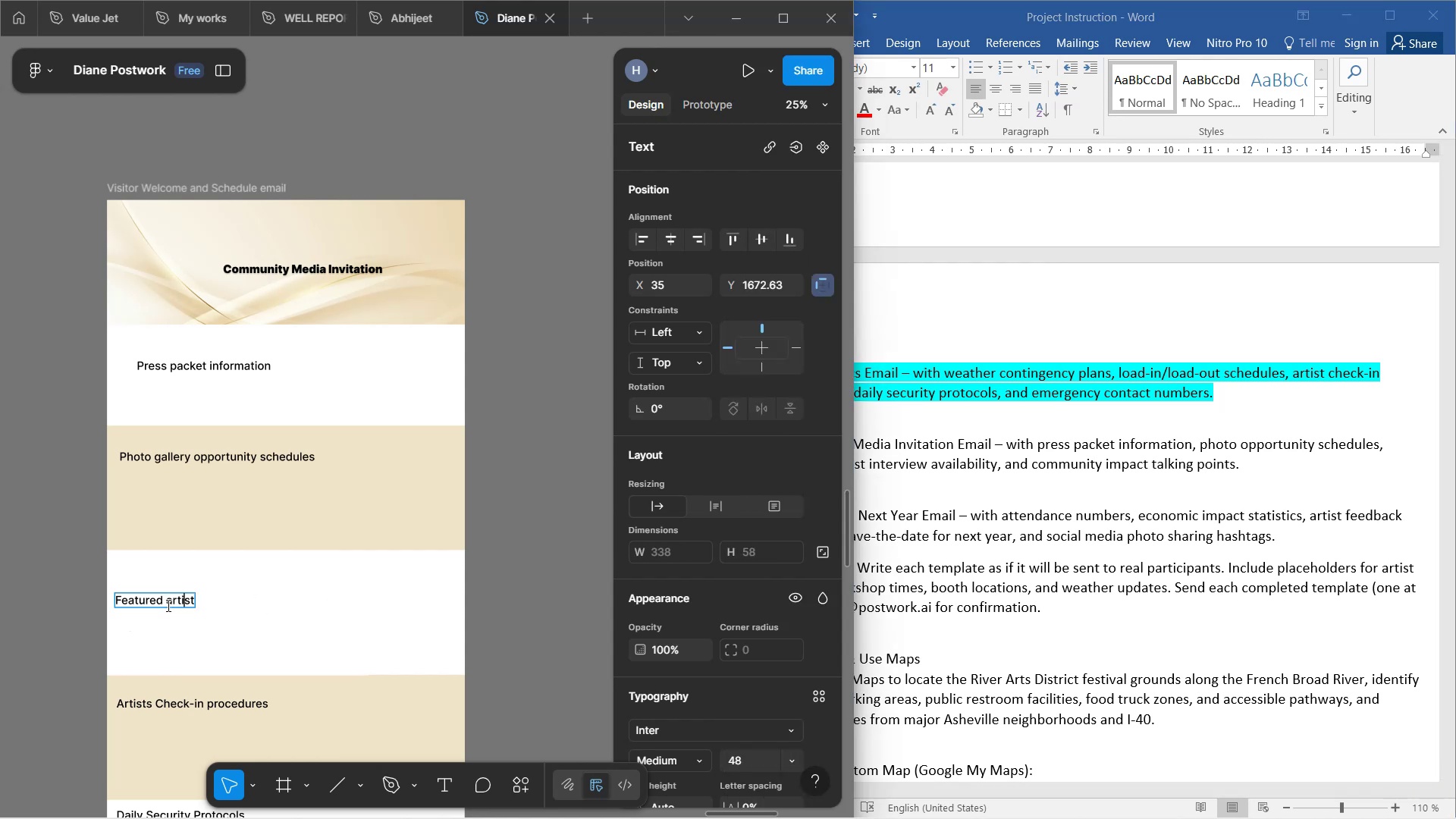 
key(ArrowRight)
 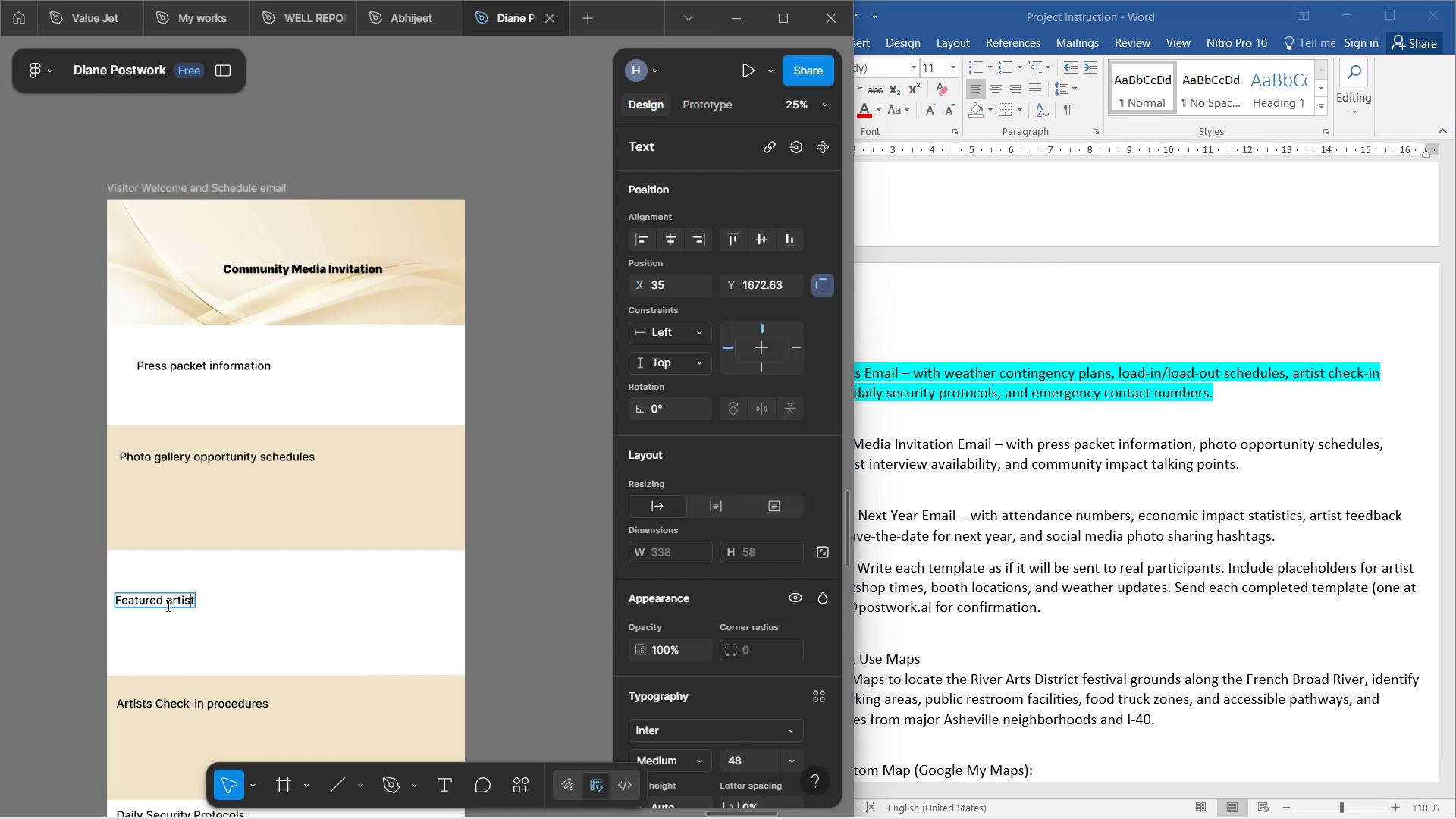 
key(ArrowRight)
 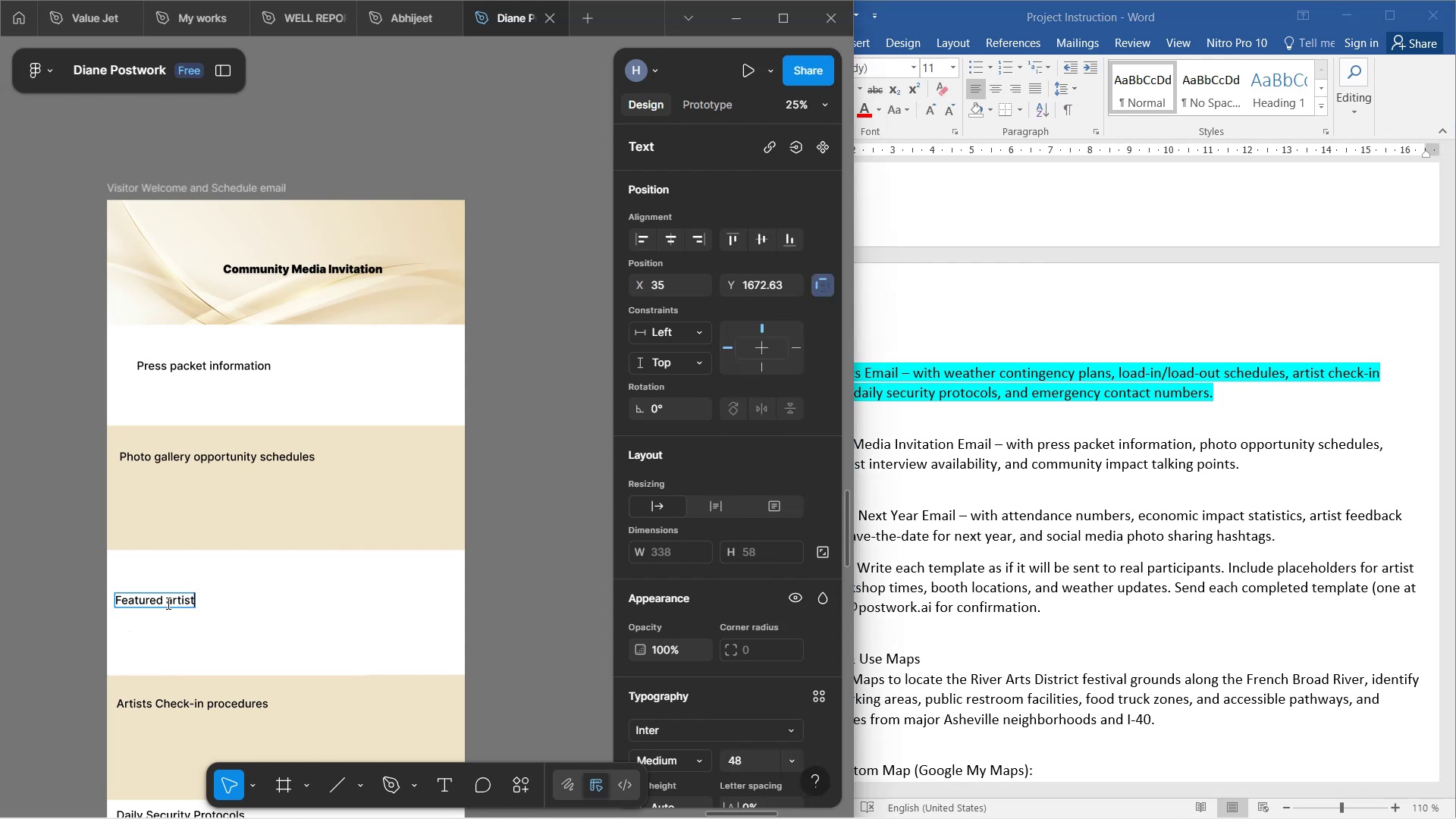 
type( interview availability)
 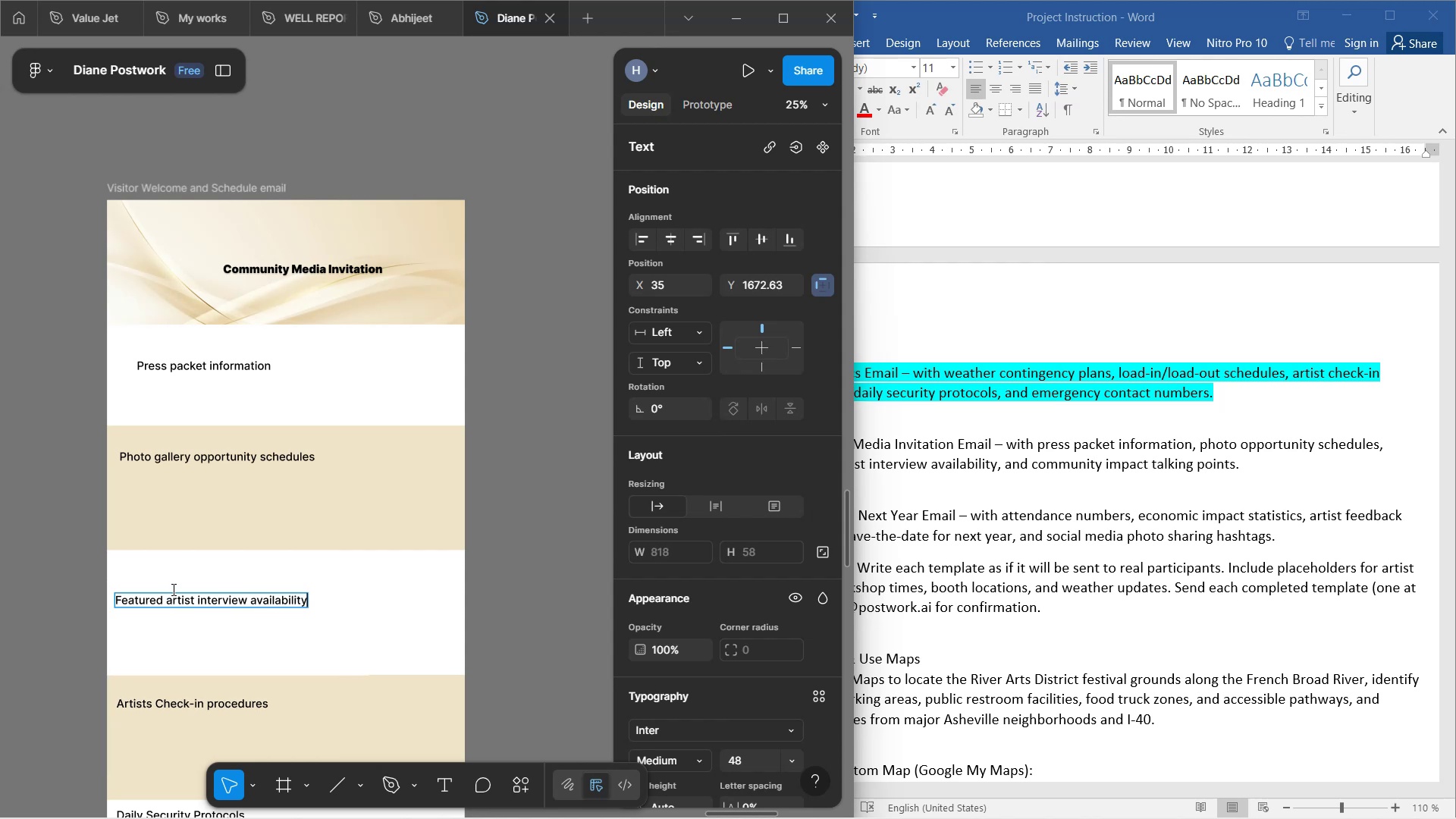 
left_click([362, 604])
 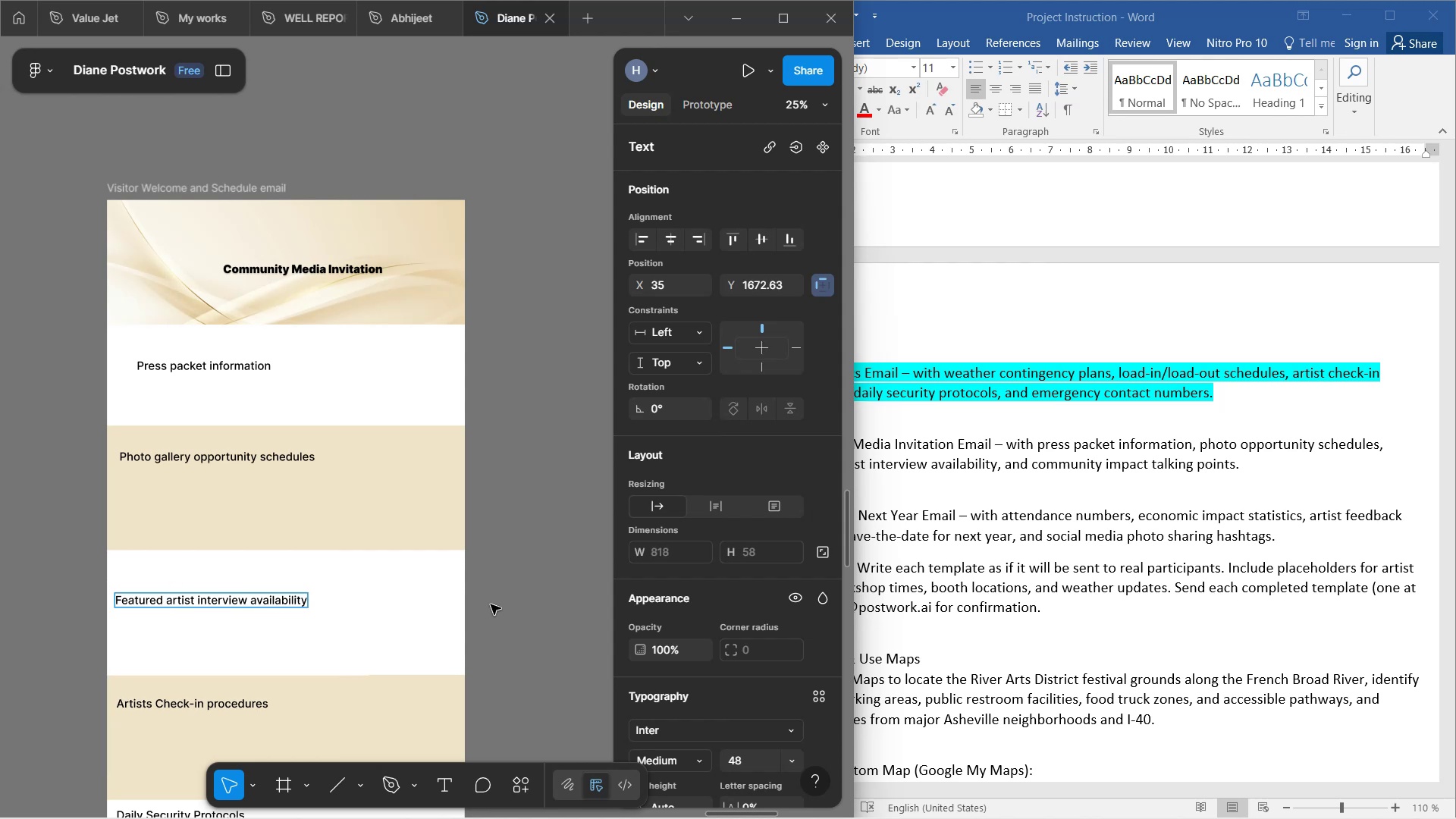 
left_click([492, 604])
 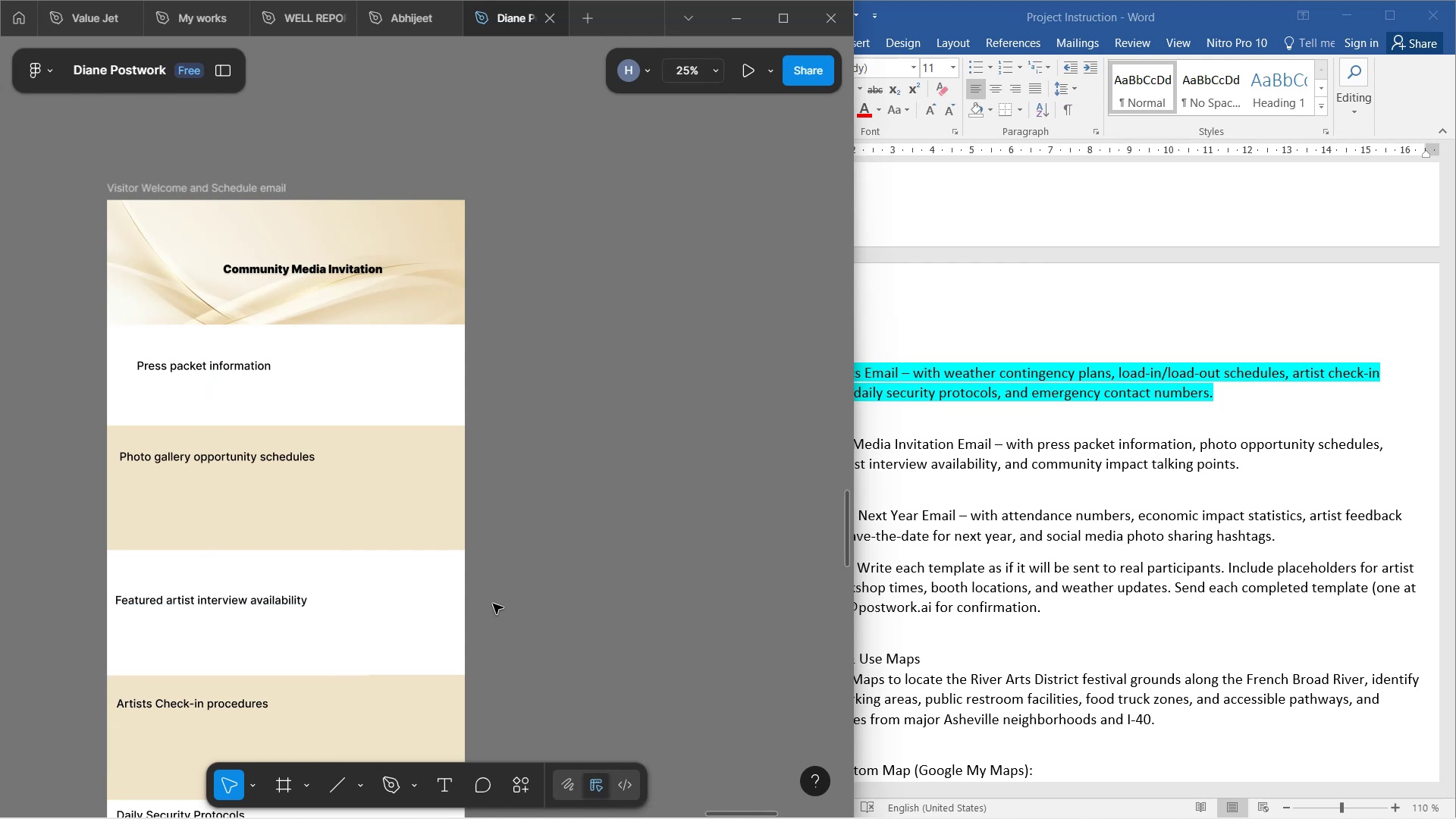 
scroll: coordinate [415, 474], scroll_direction: down, amount: 5.0
 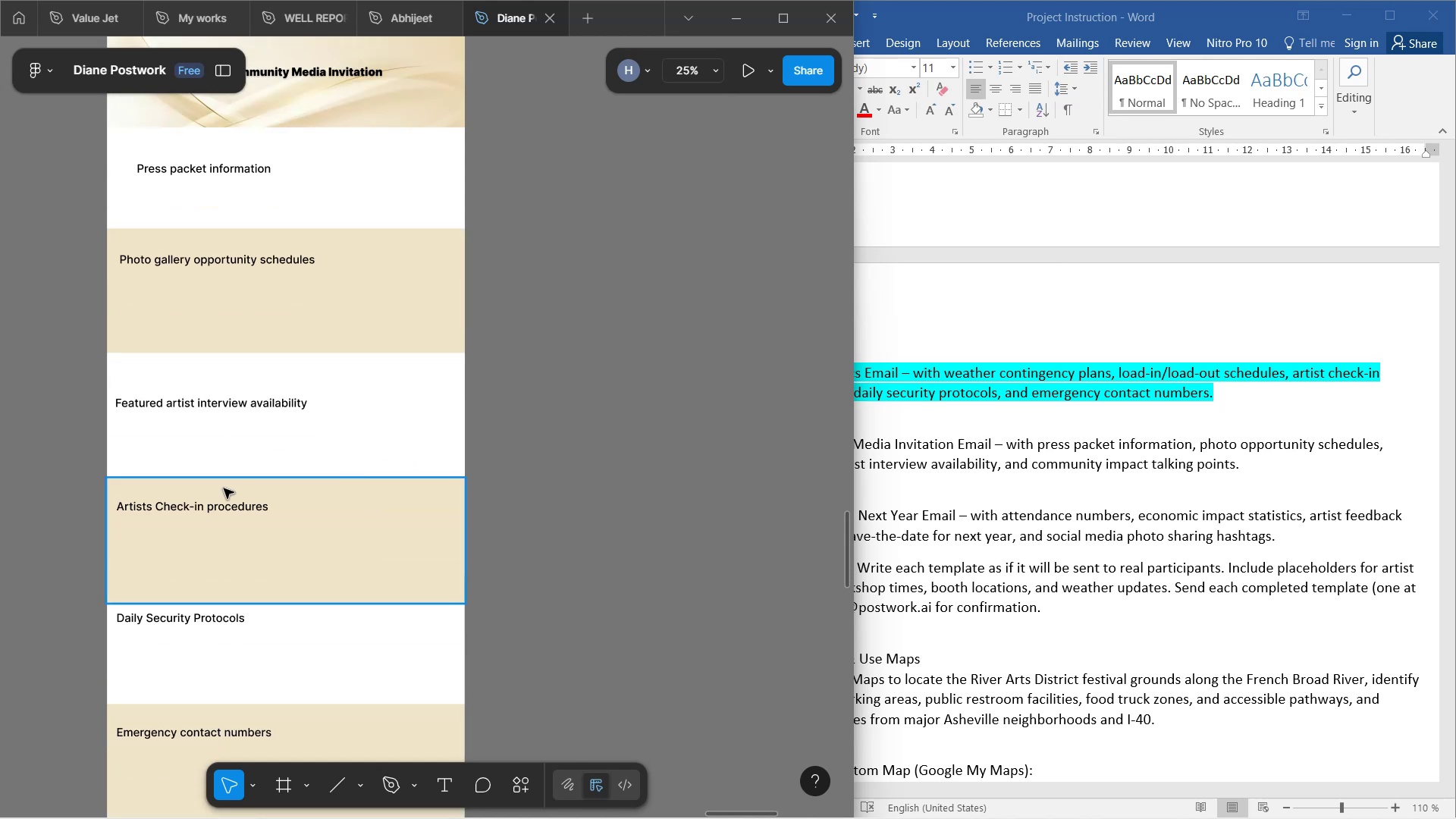 
double_click([228, 513])
 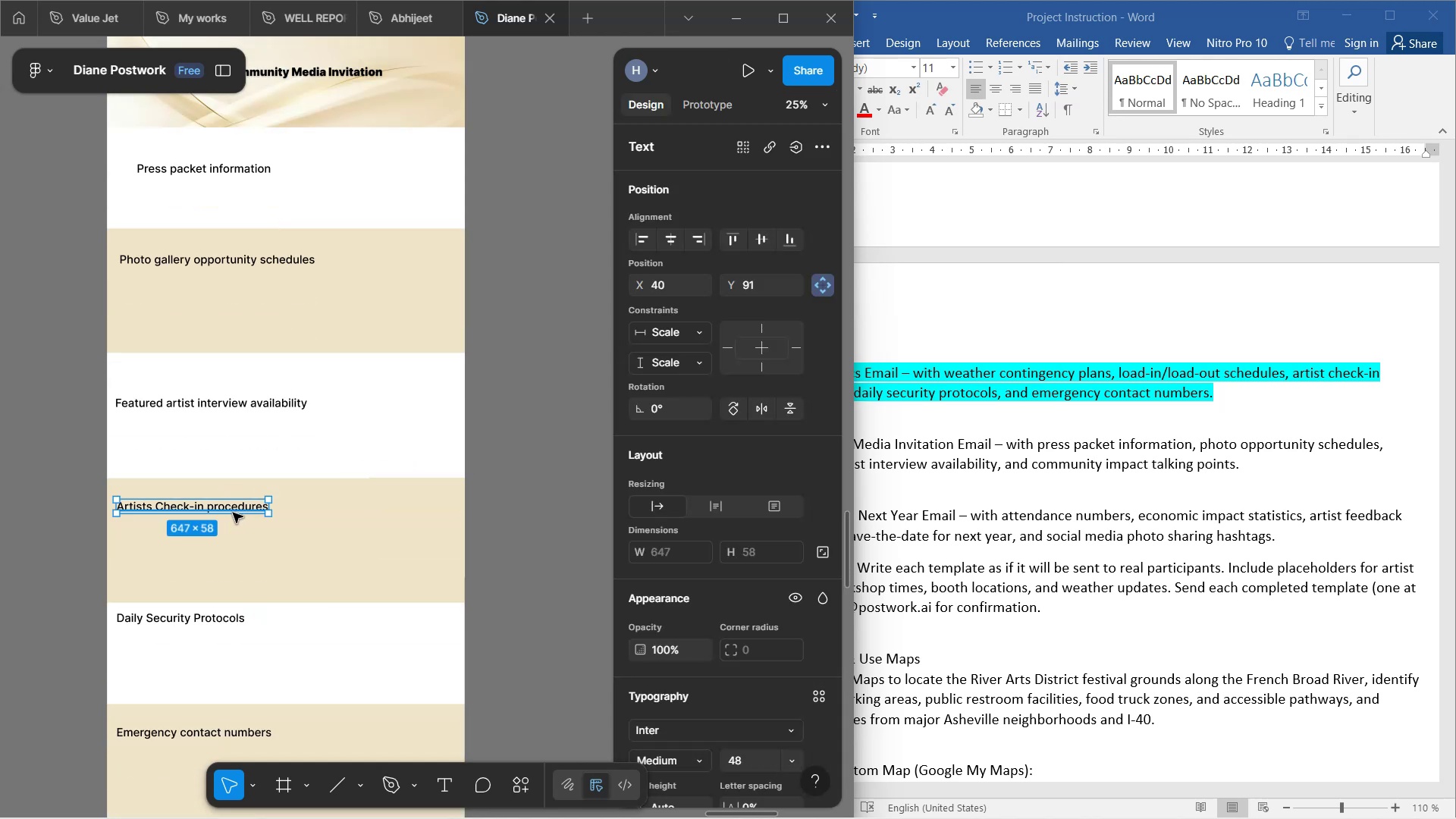 
double_click([233, 513])
 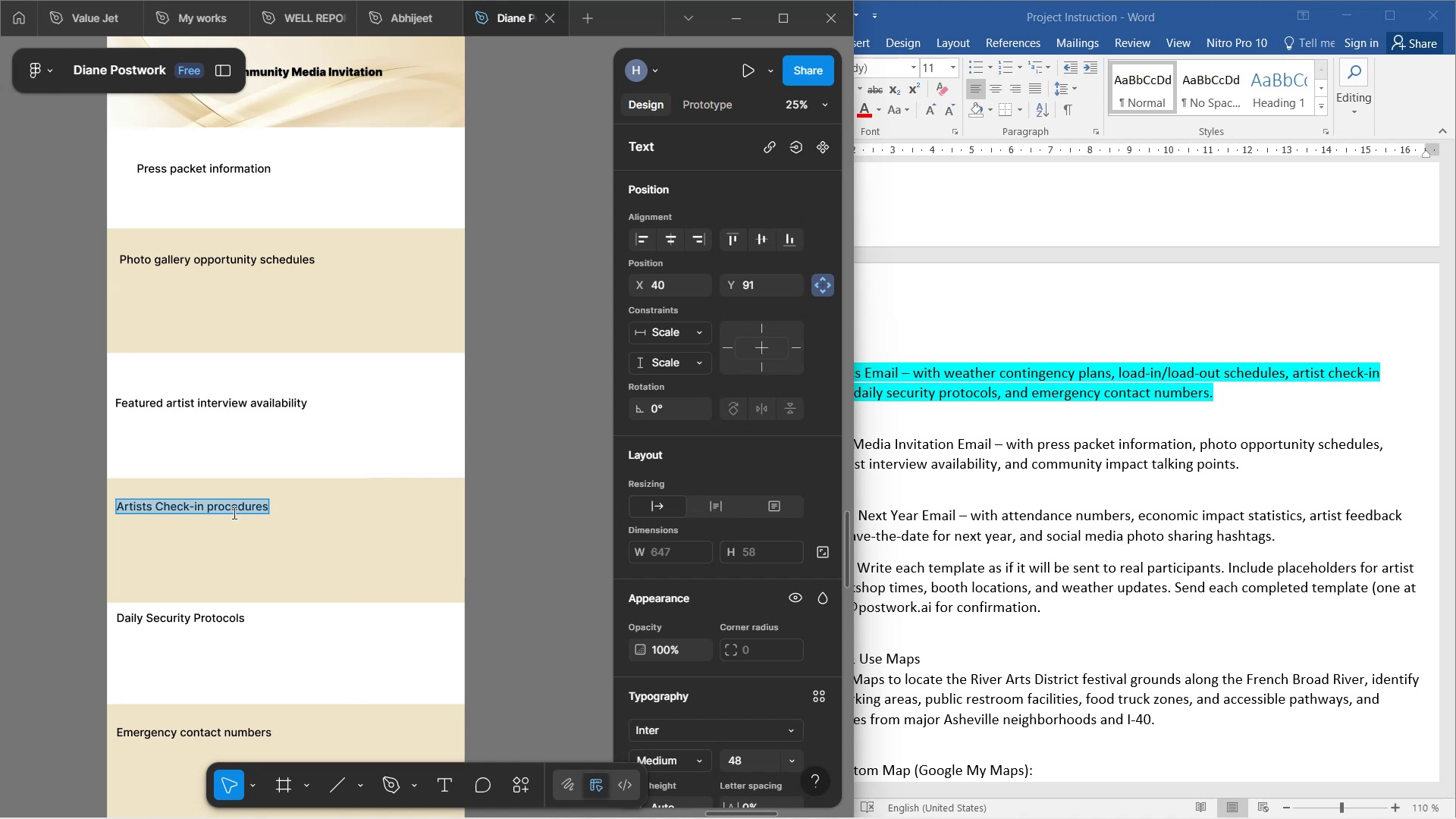 
hold_key(key=CapsLock, duration=0.48)
 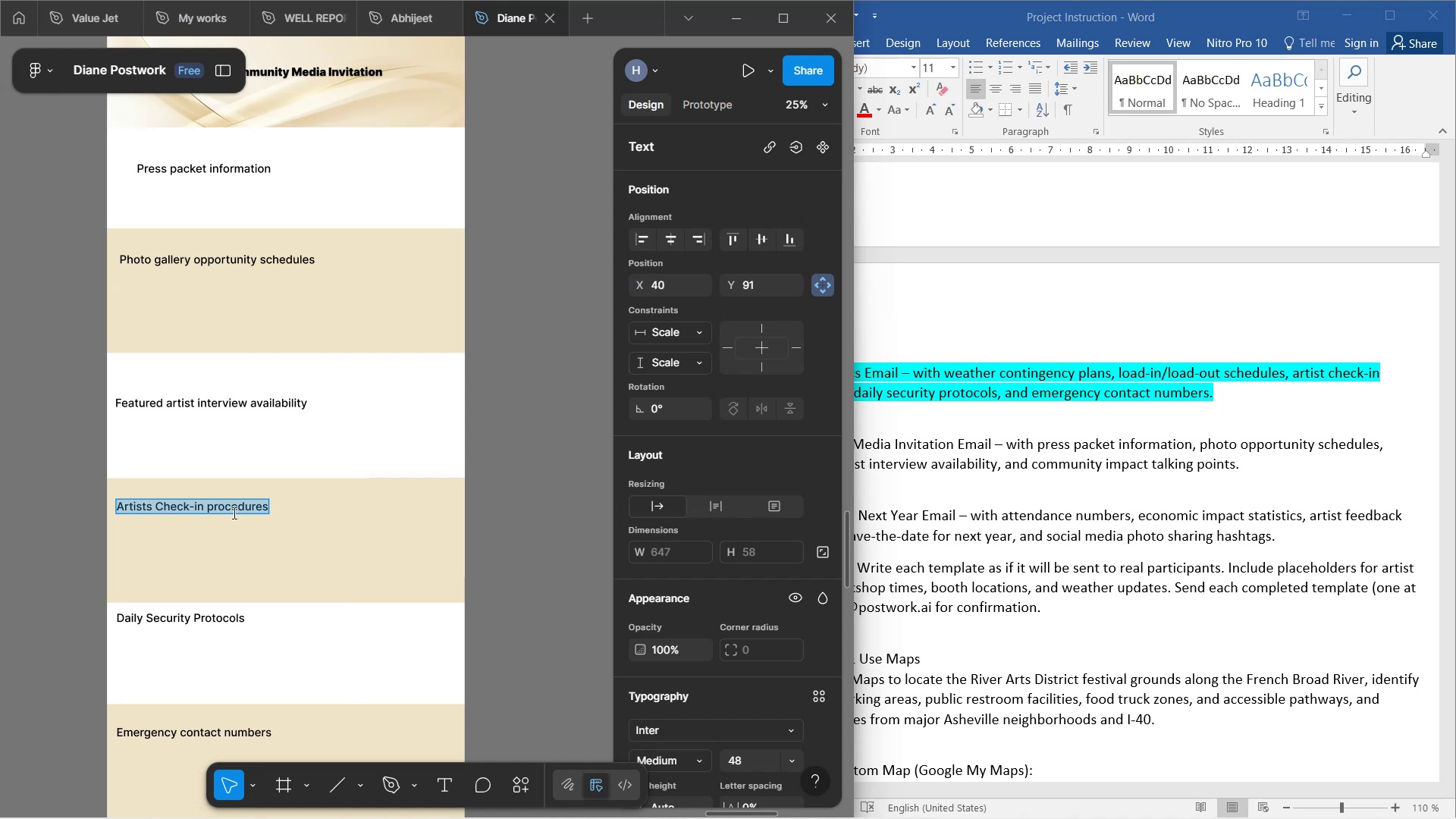 
type(Community impact talking points)
 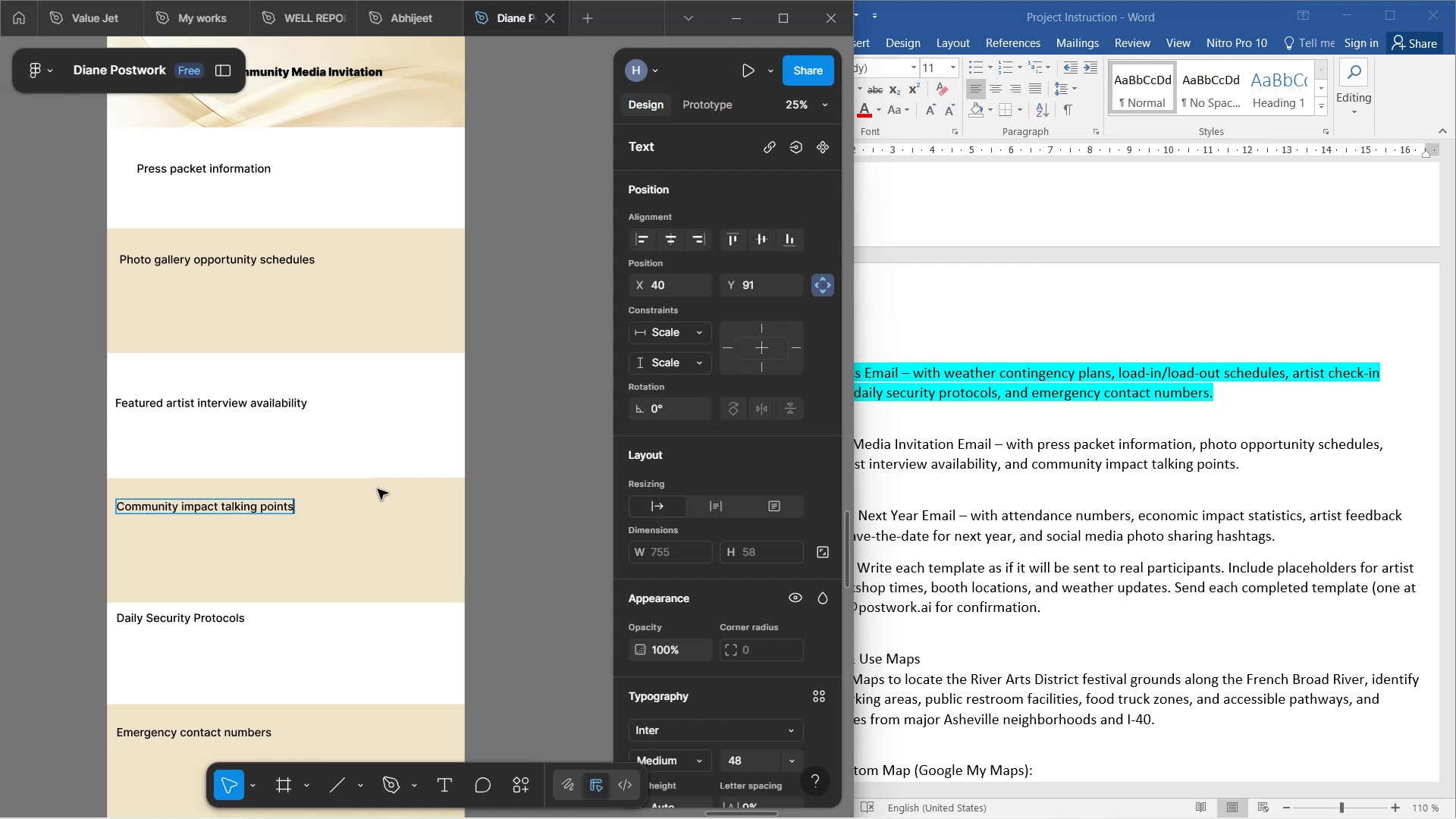 
left_click([488, 465])
 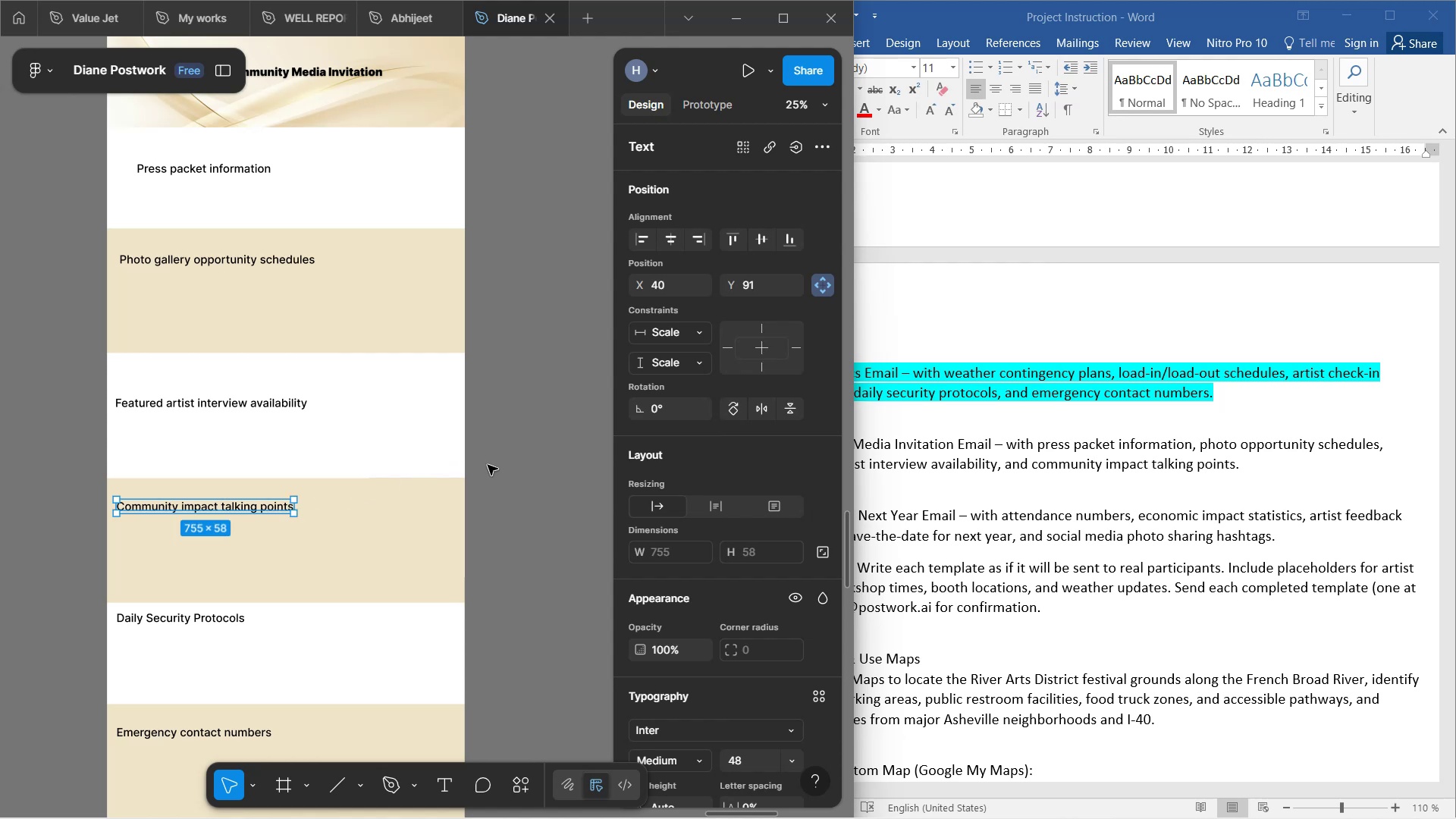 
left_click([488, 465])
 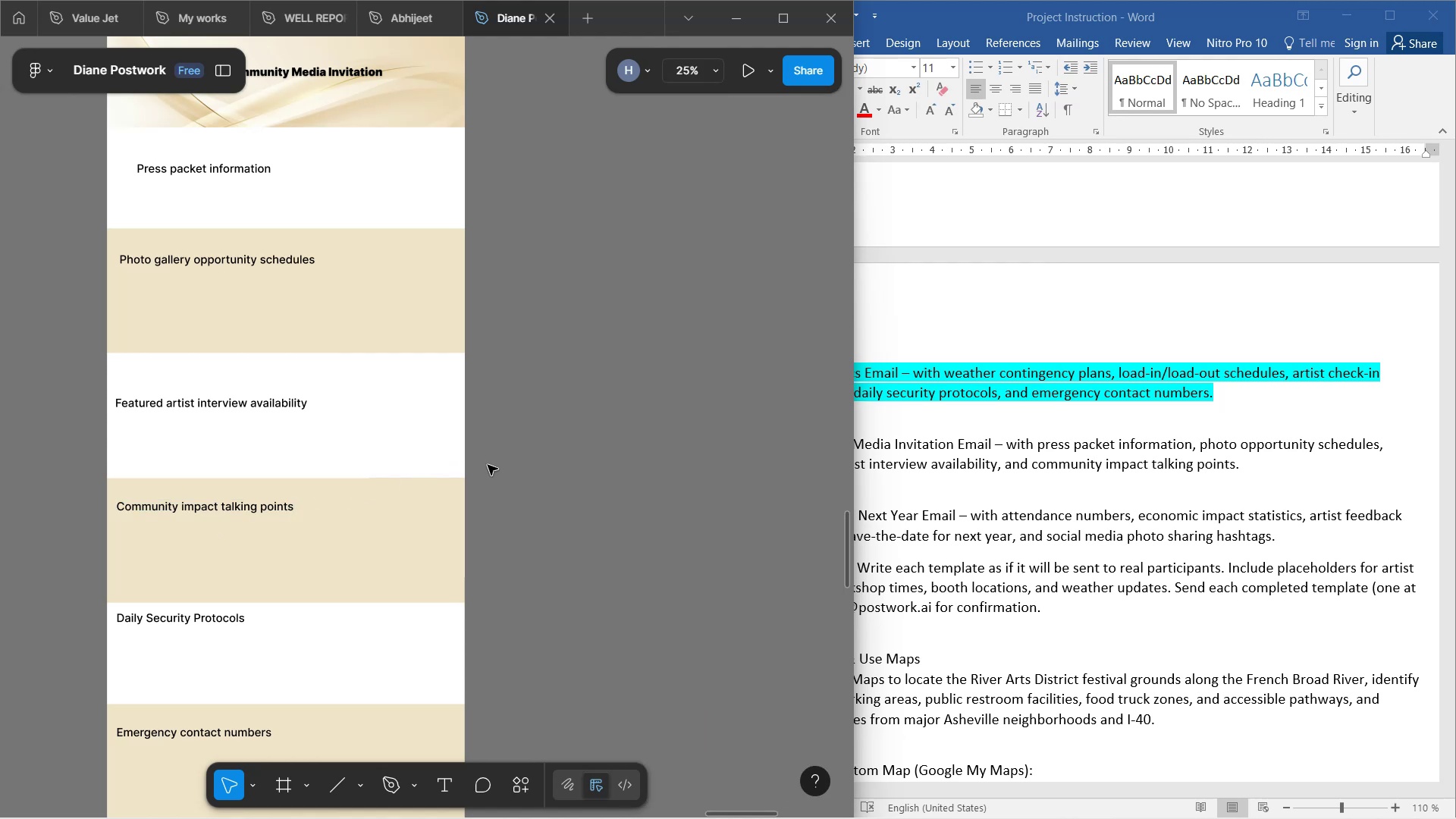 
scroll: coordinate [344, 475], scroll_direction: down, amount: 8.0
 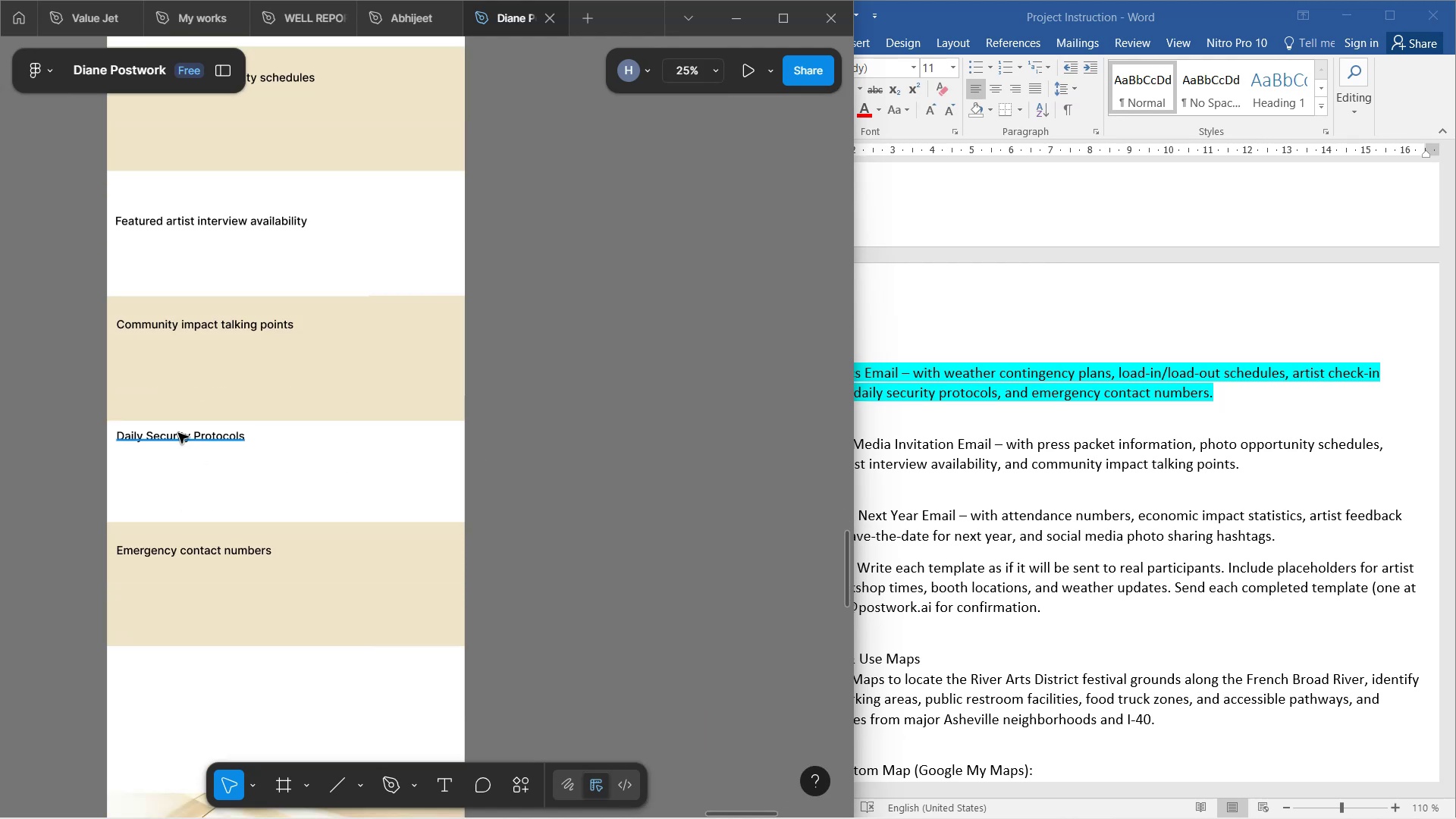 
left_click([187, 436])
 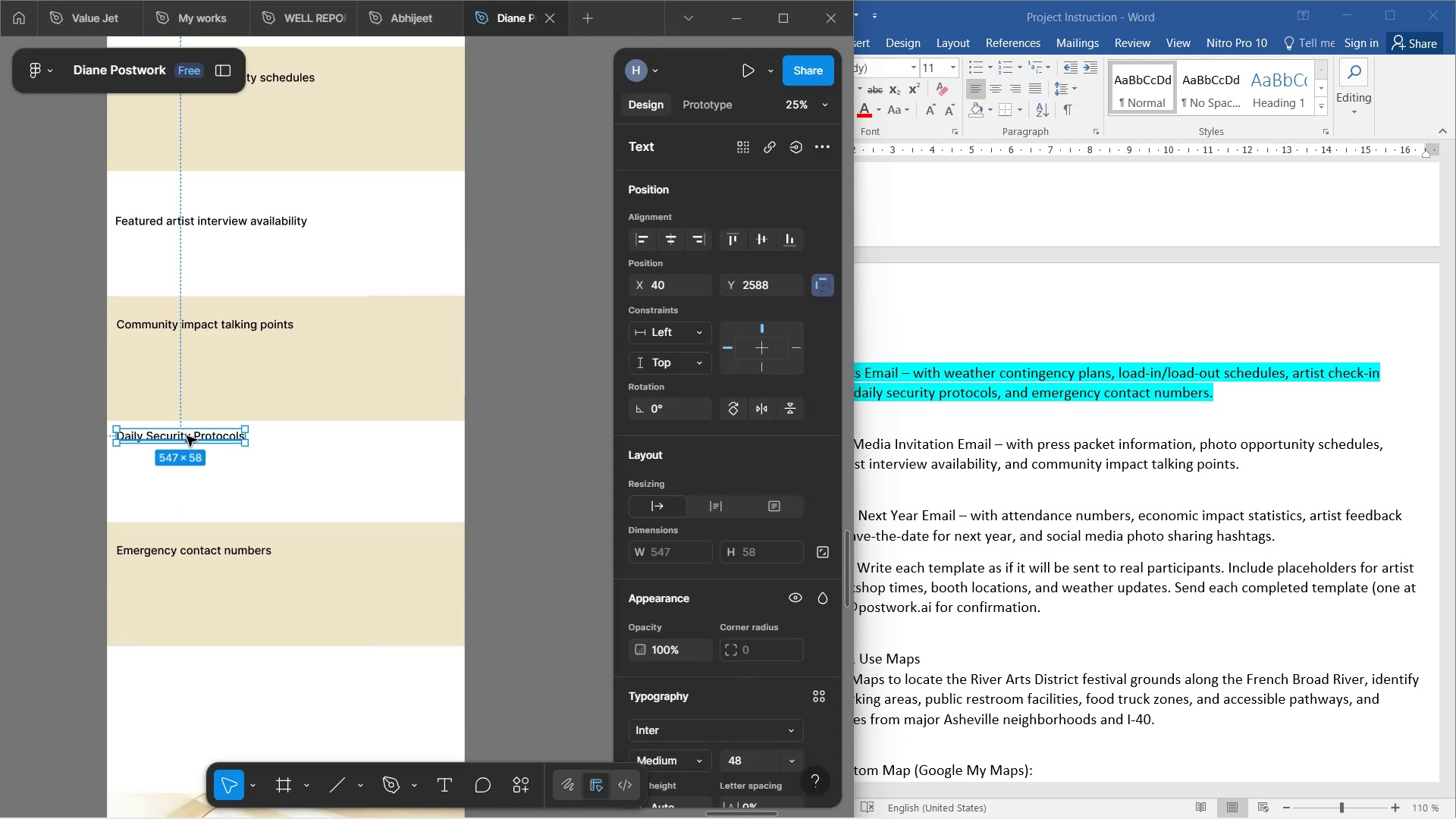 
key(Backspace)
 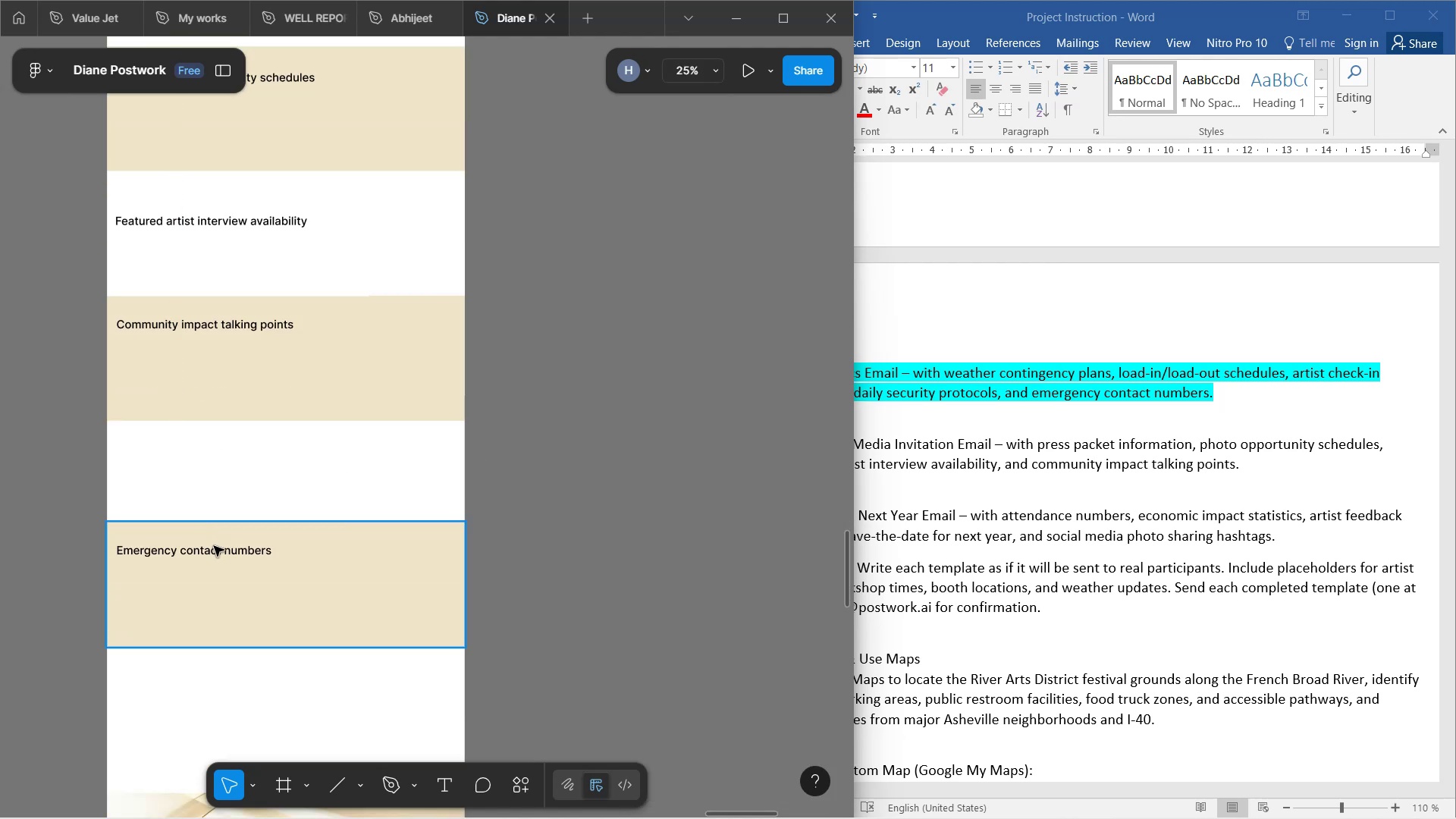 
left_click([236, 588])
 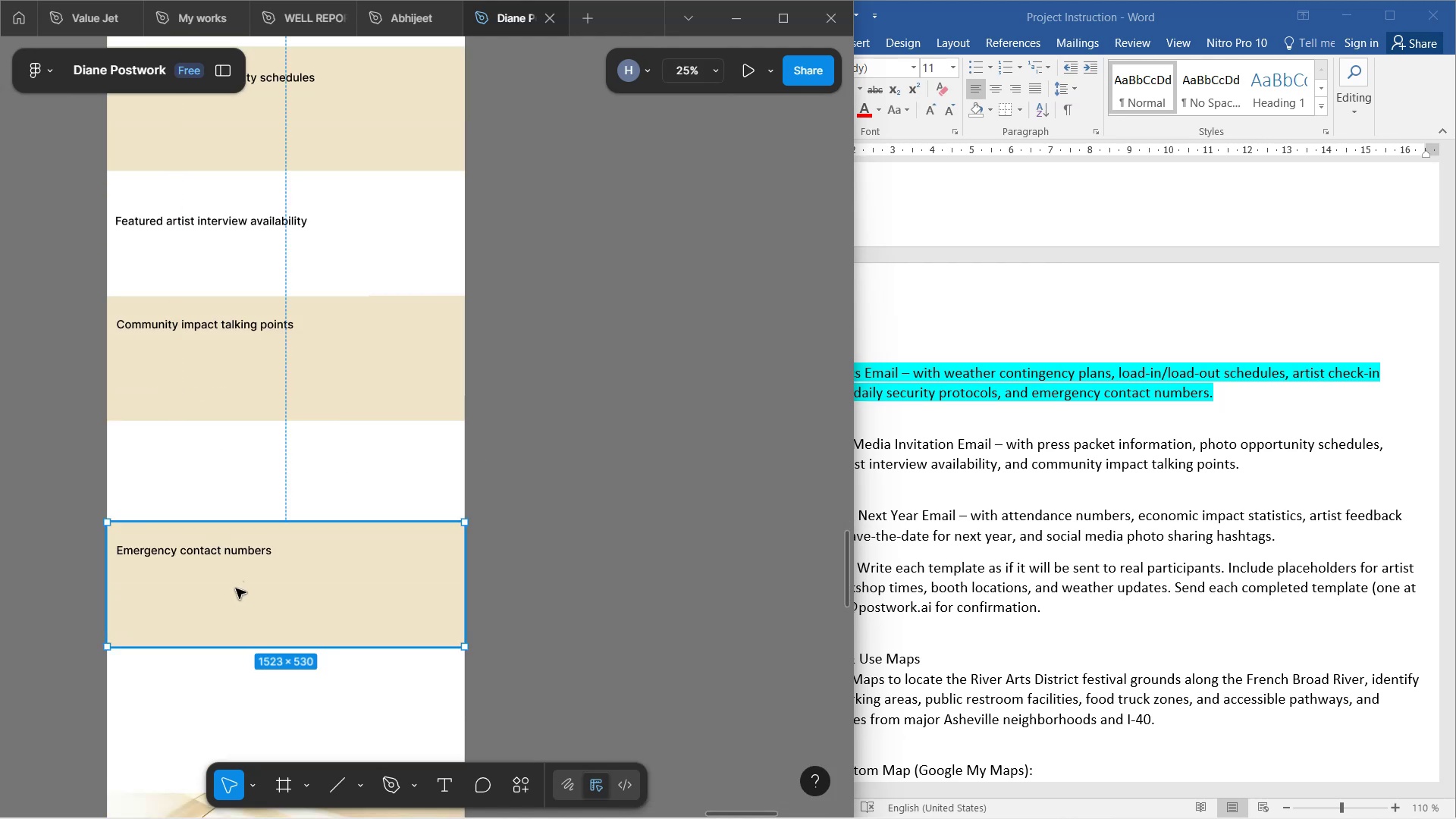 
key(Backspace)
 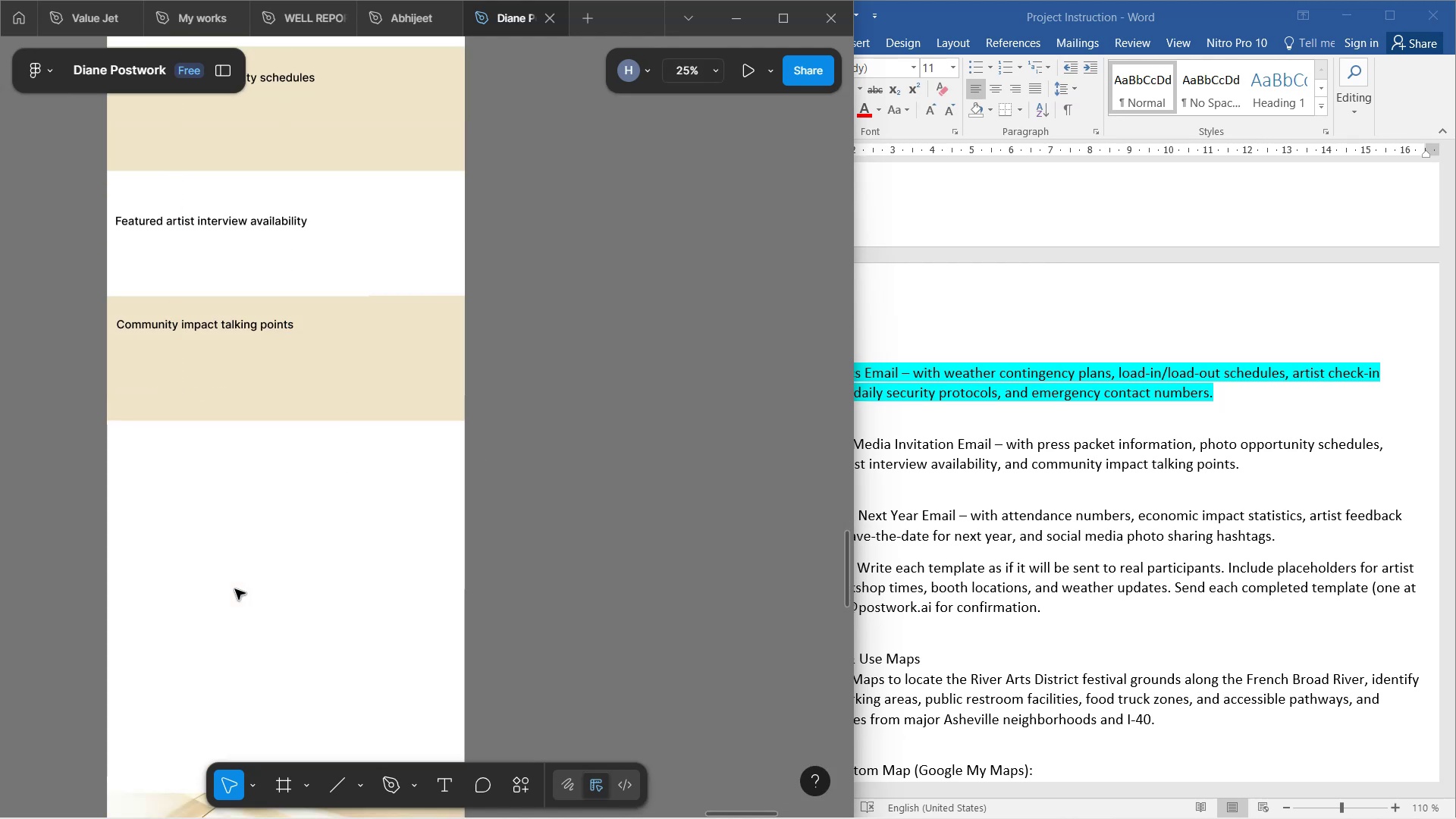 
scroll: coordinate [235, 540], scroll_direction: down, amount: 5.0
 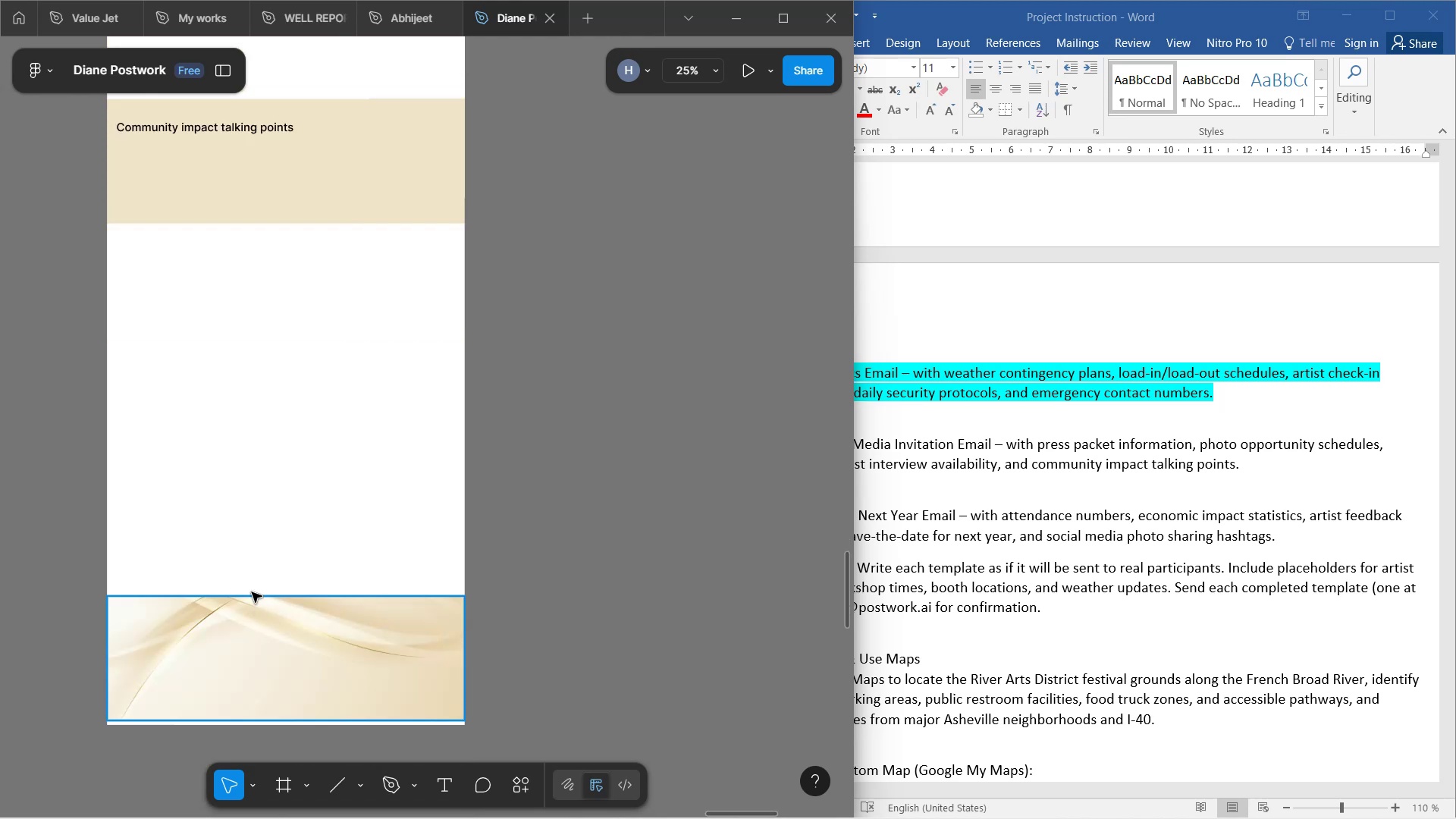 
hold_key(key=ControlLeft, duration=1.06)
scroll: coordinate [266, 538], scroll_direction: down, amount: 5.0
 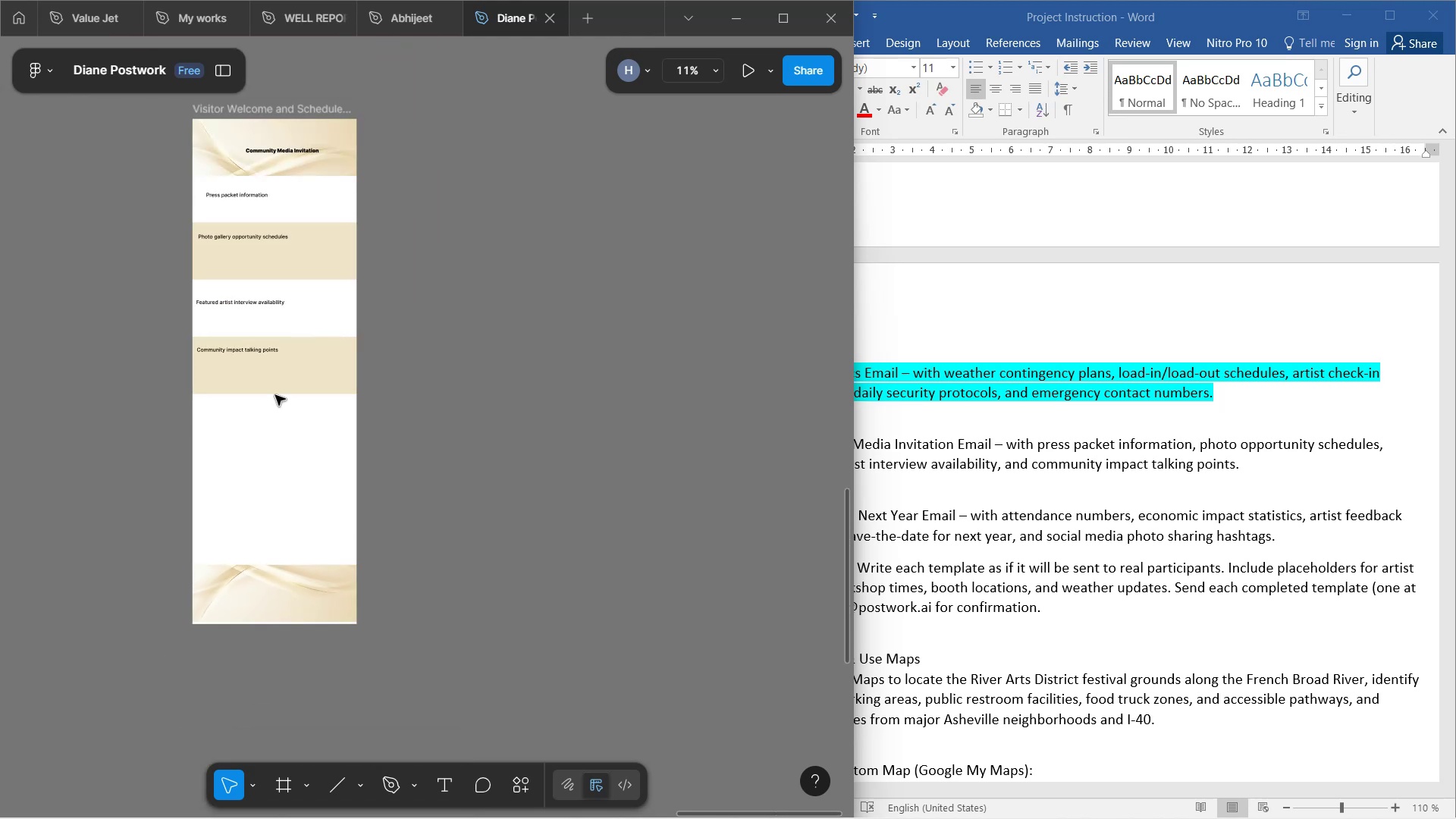 
left_click([279, 360])
 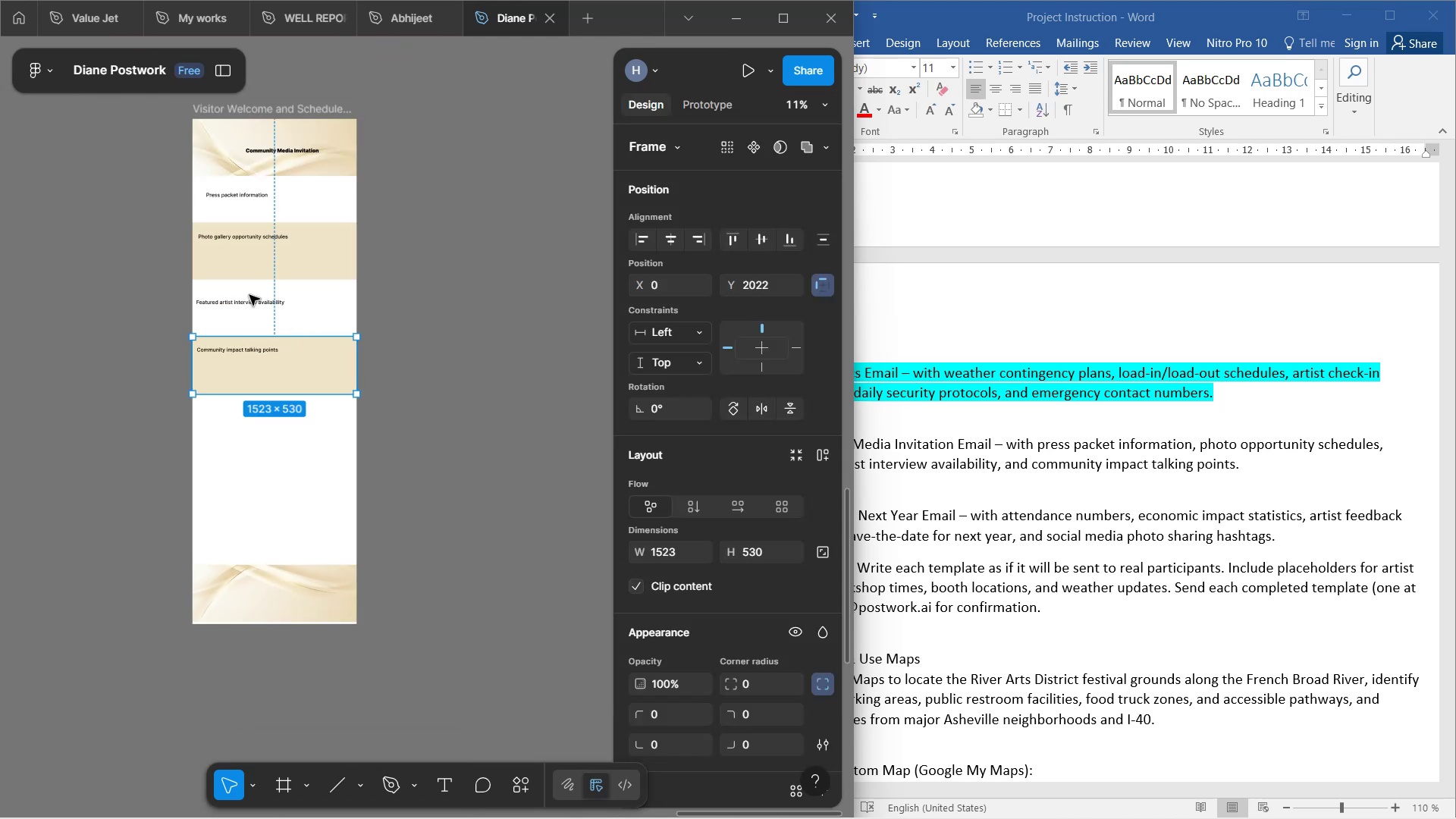 
left_click([249, 309])
 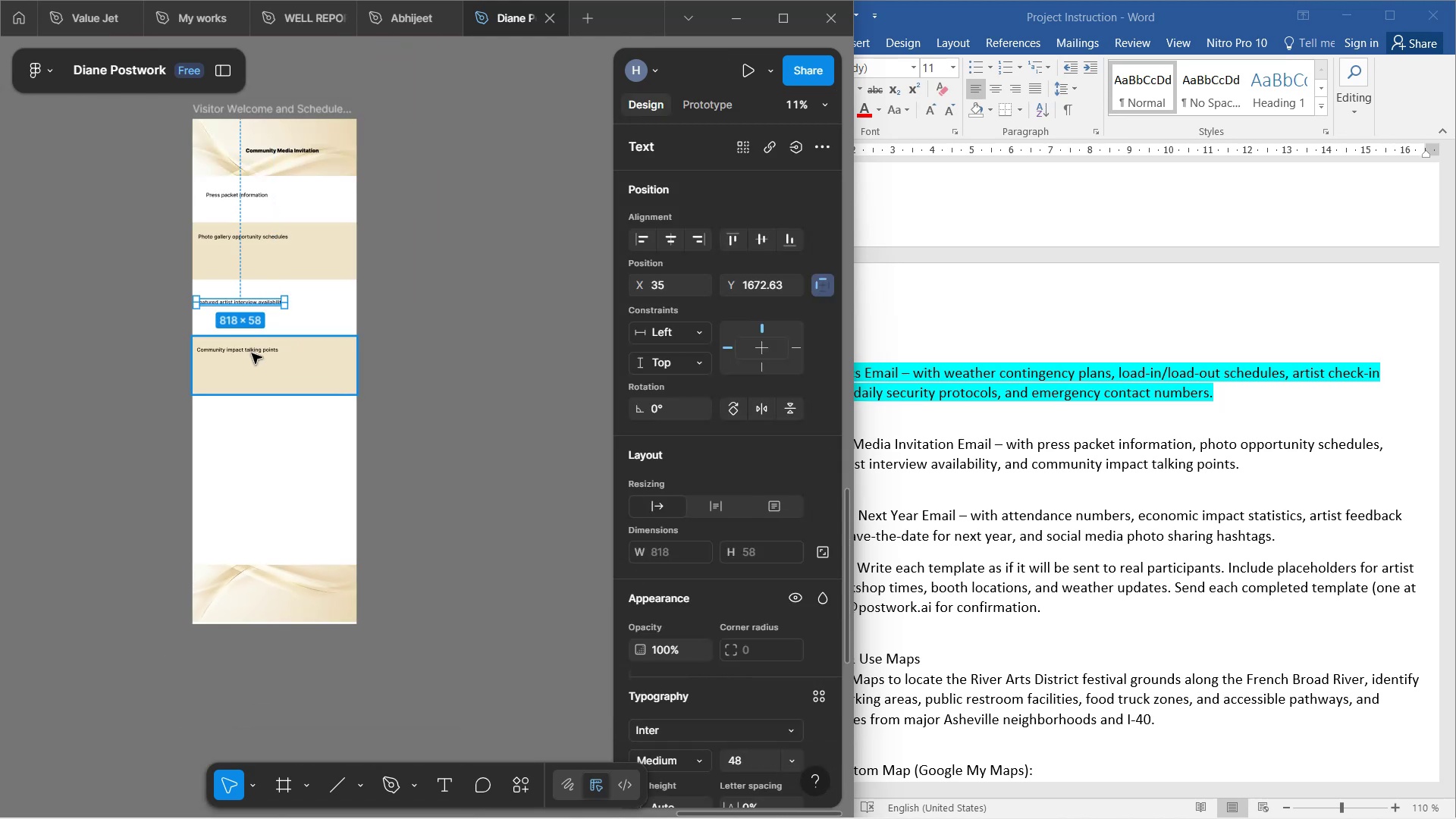 
double_click([252, 353])
 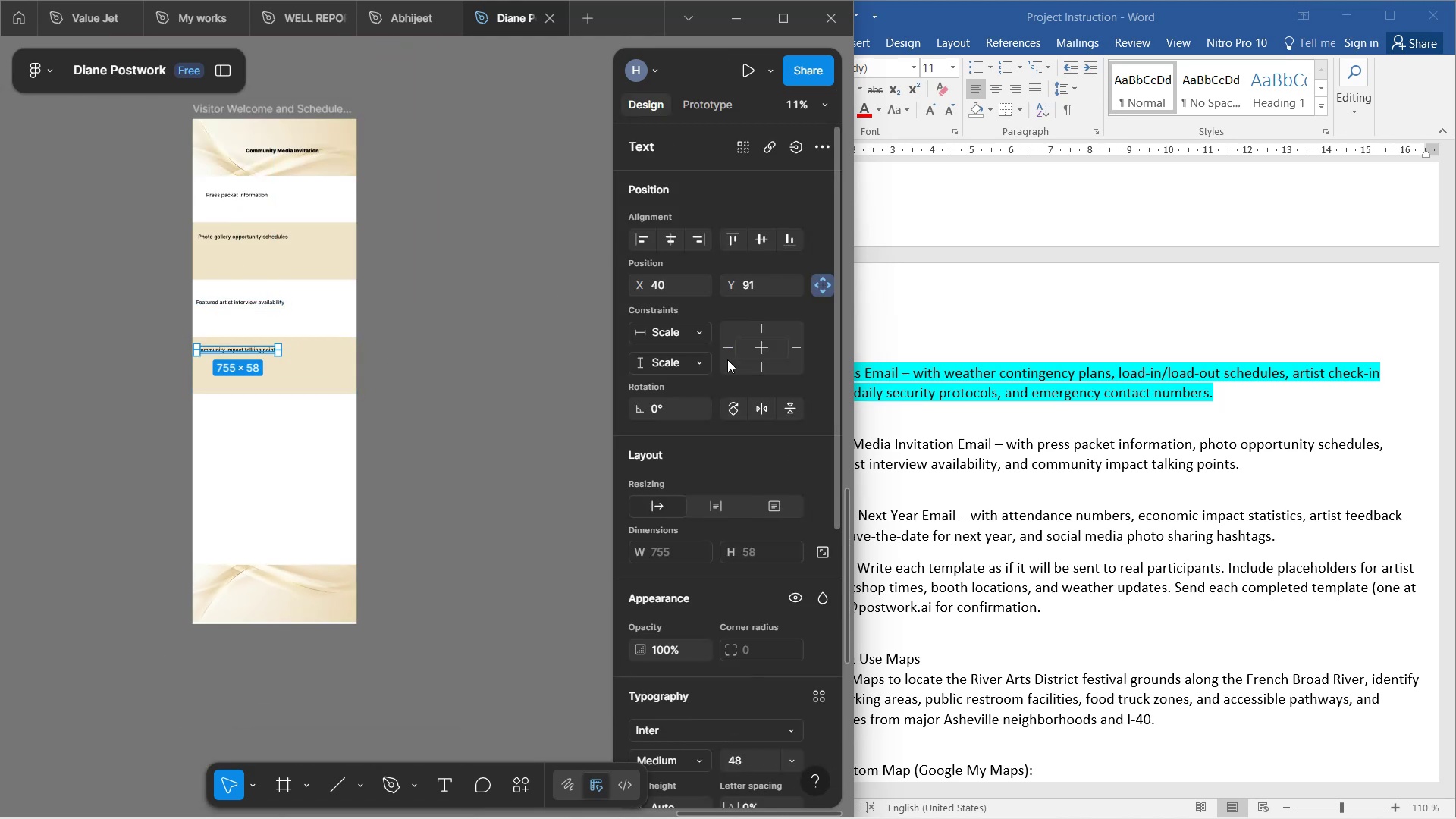 
left_click([727, 350])
 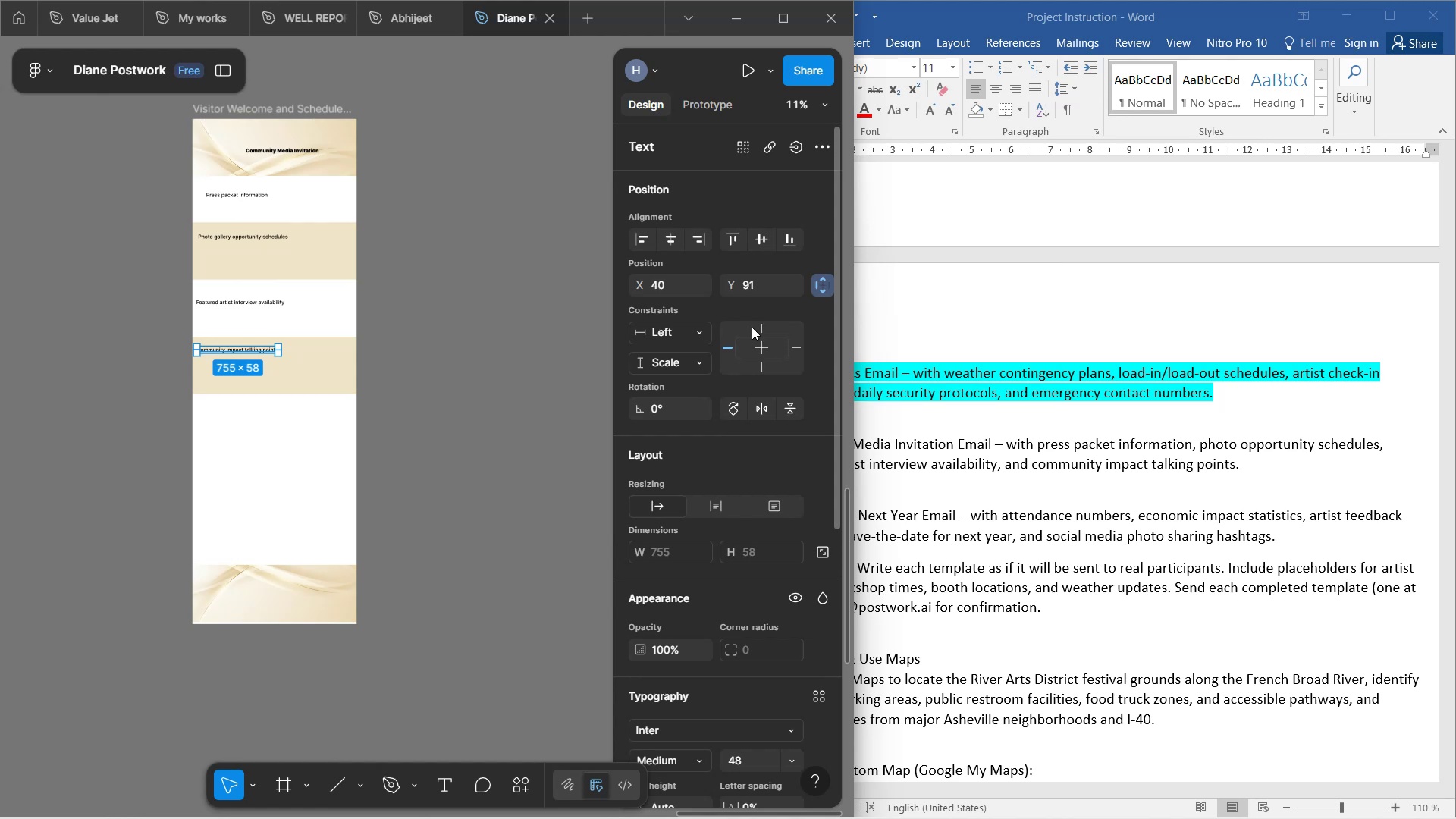 
left_click([758, 331])
 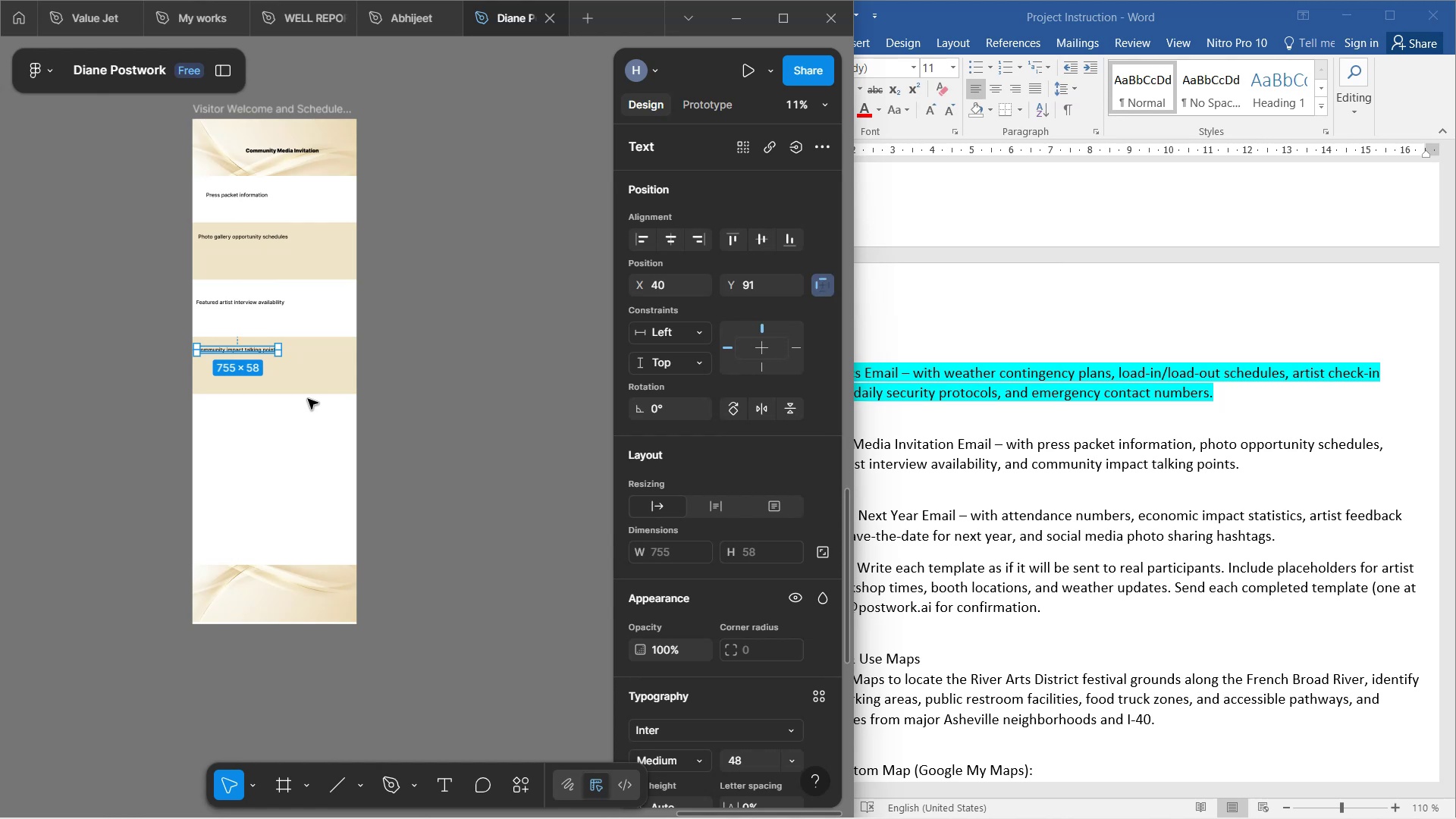 
hold_key(key=ControlLeft, duration=0.66)
scroll: coordinate [273, 371], scroll_direction: up, amount: 2.0
 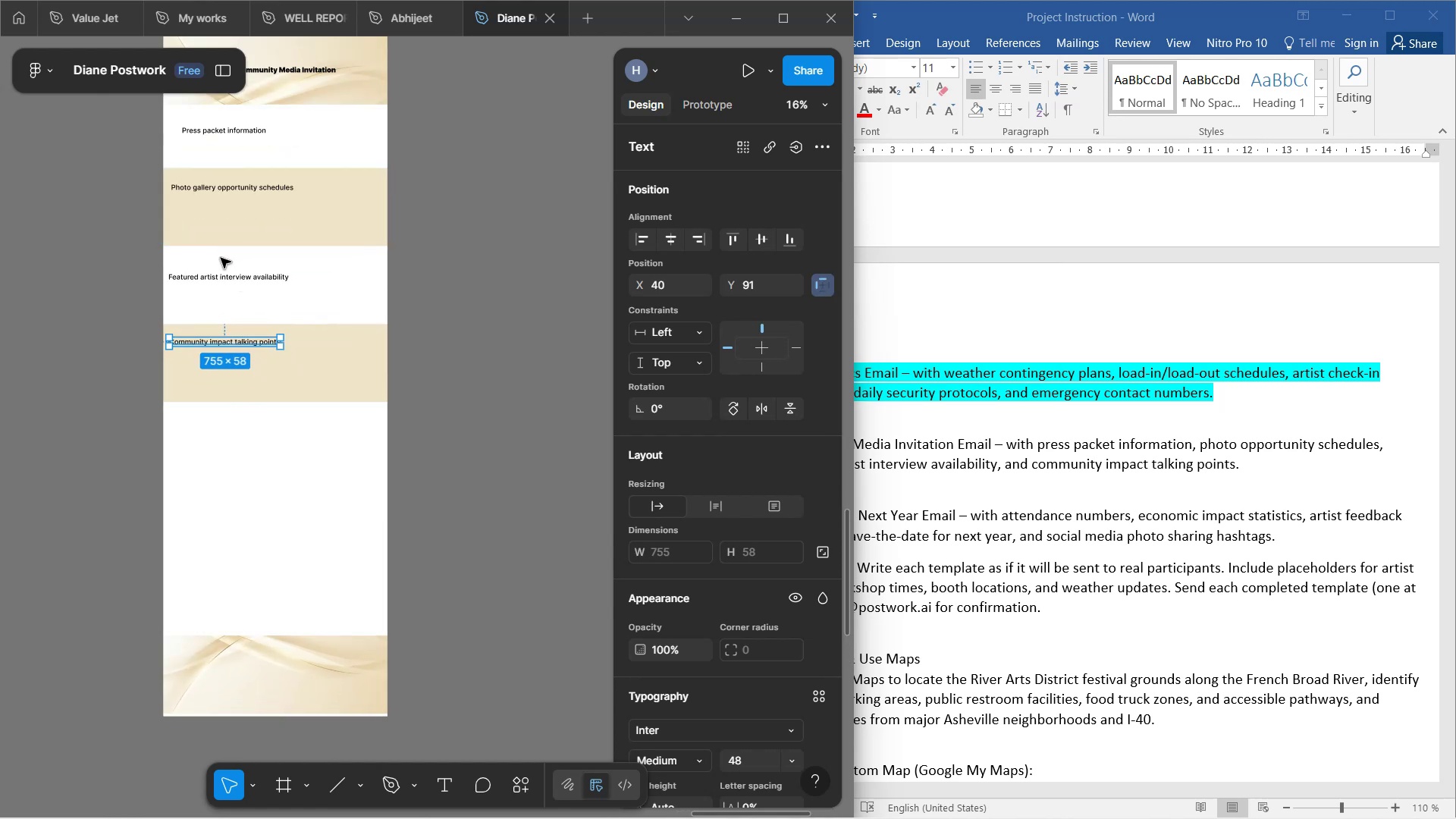 
left_click([222, 276])
 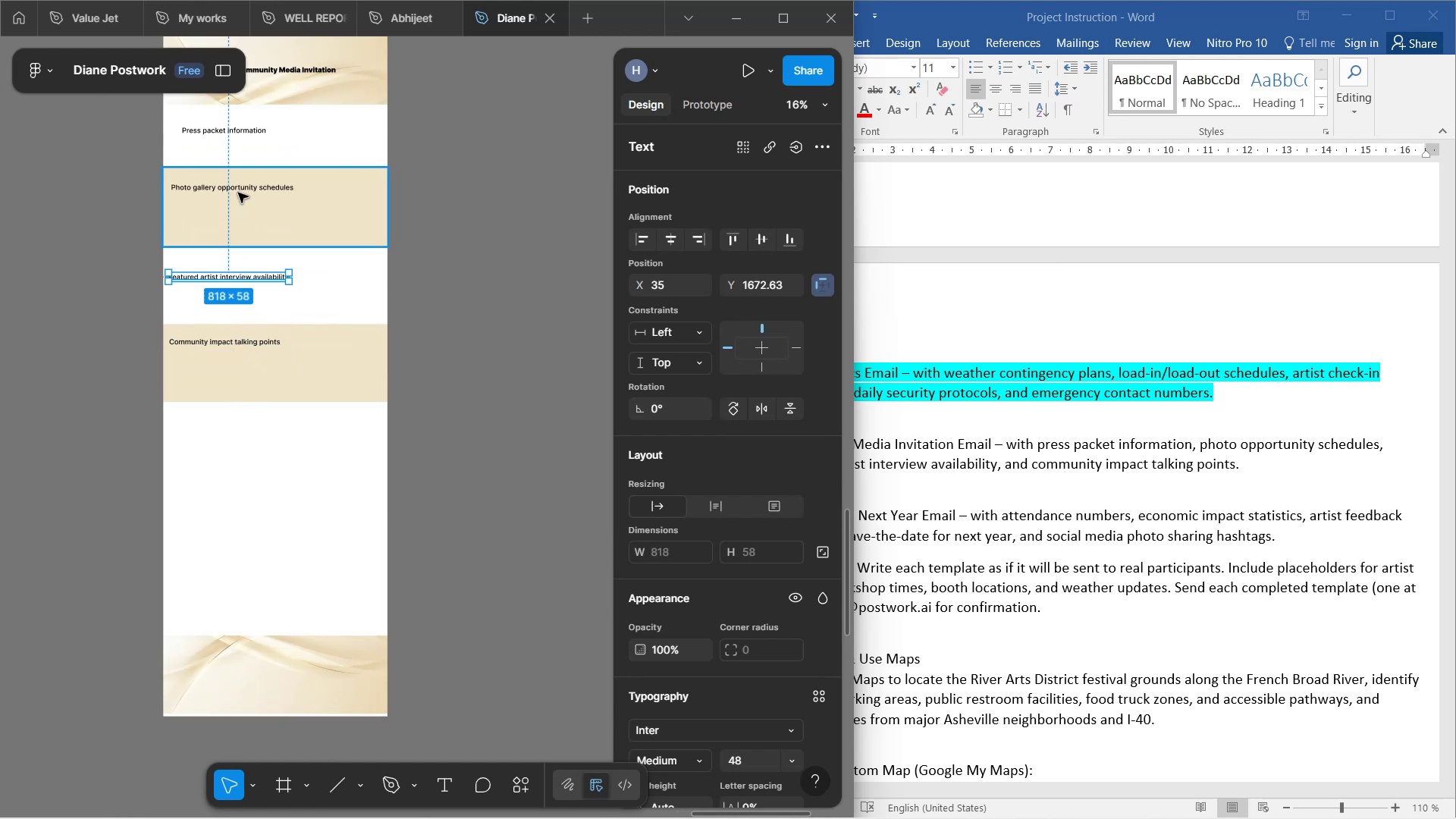 
left_click([238, 193])
 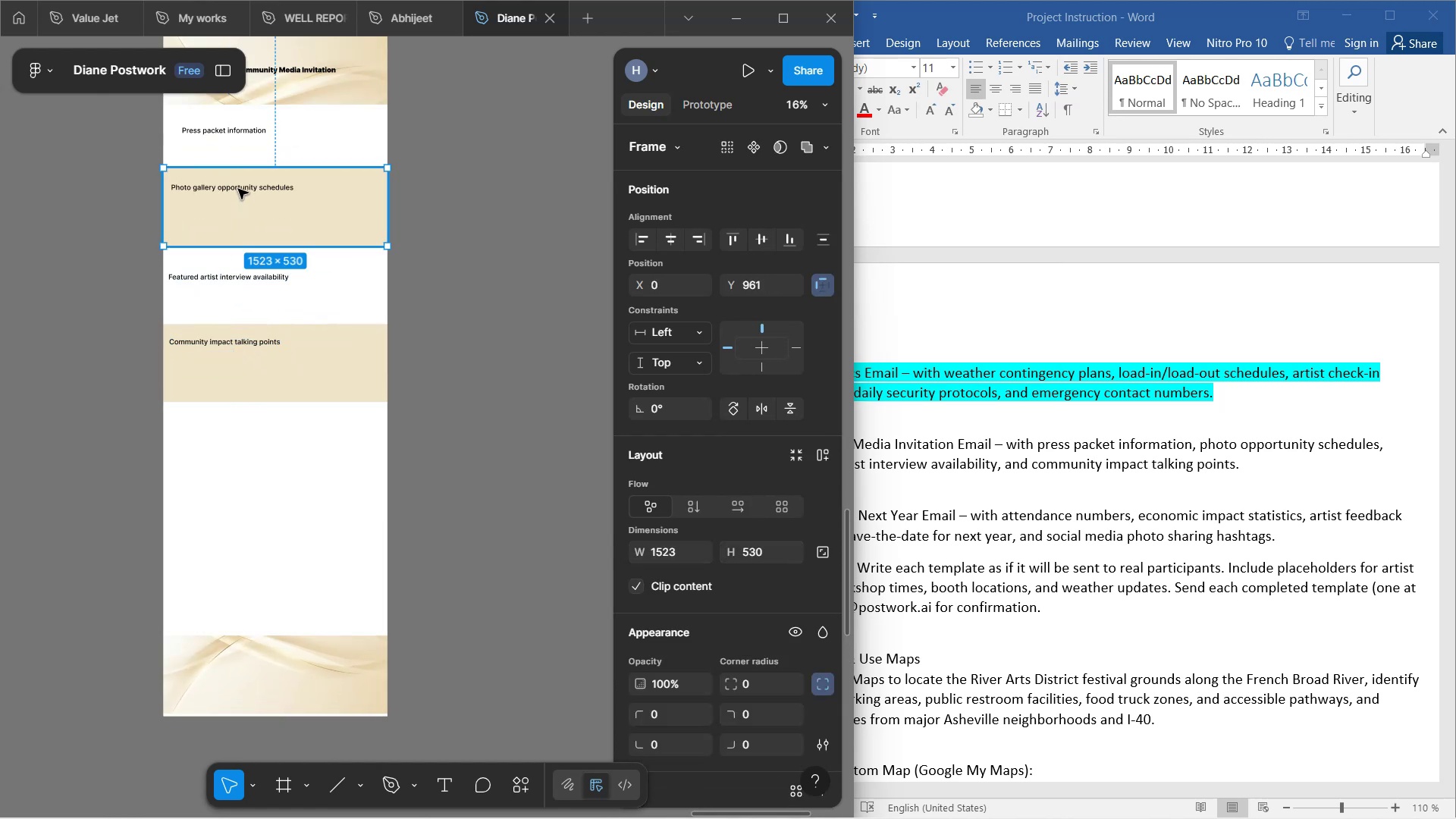 
double_click([238, 189])
 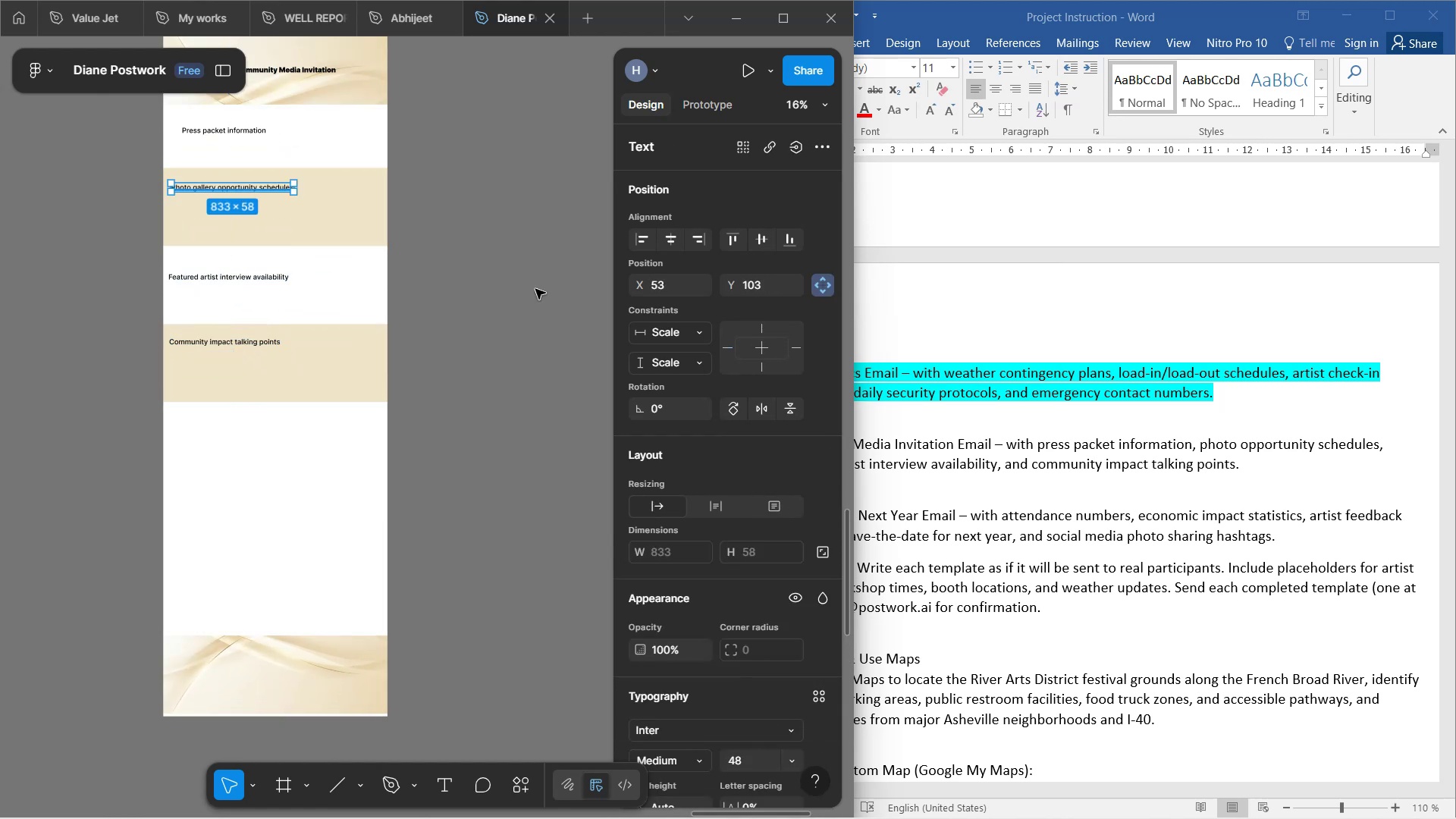 
left_click([725, 346])
 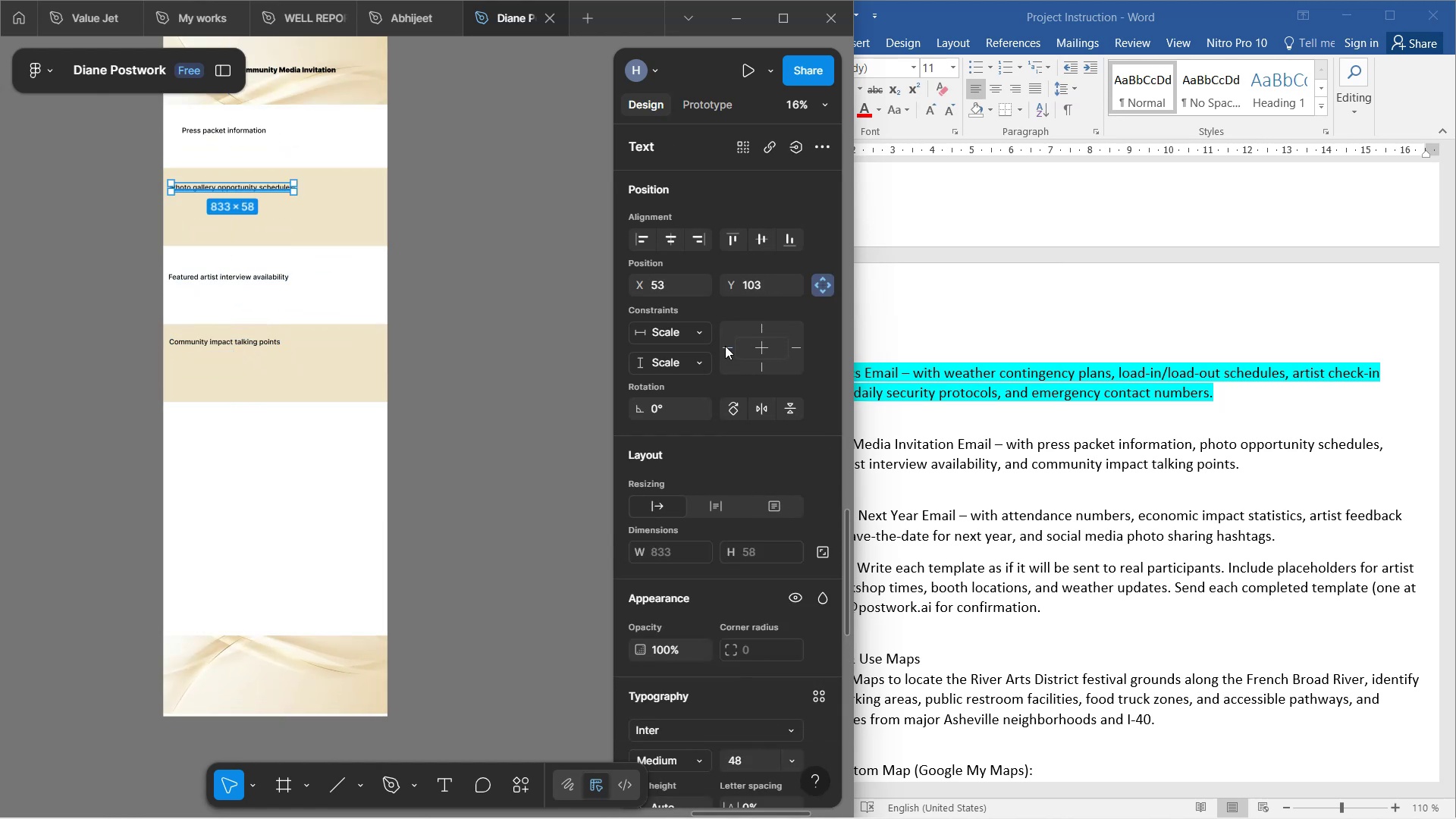 
left_click([763, 322])
 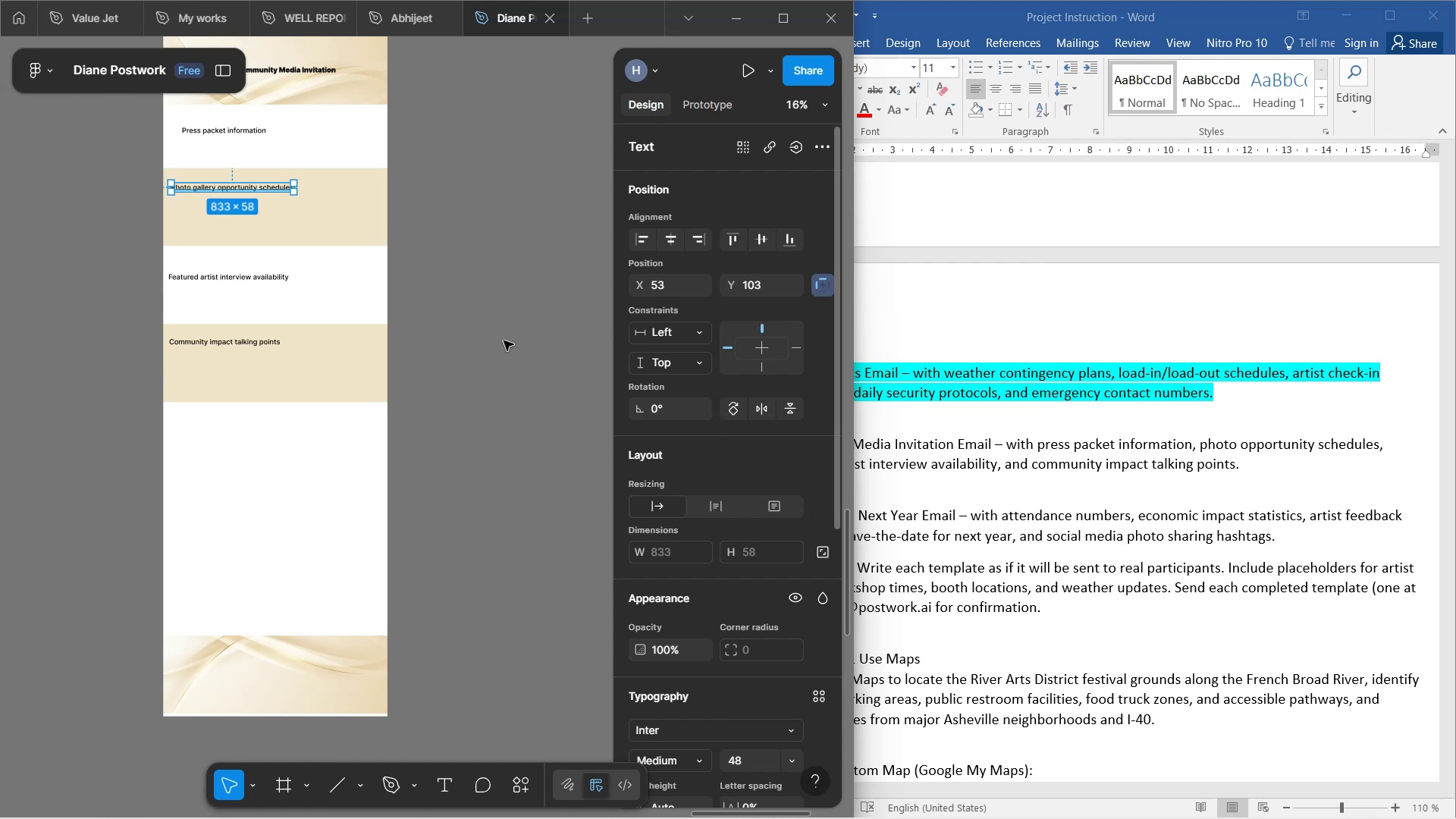 
scroll: coordinate [428, 311], scroll_direction: up, amount: 3.0
 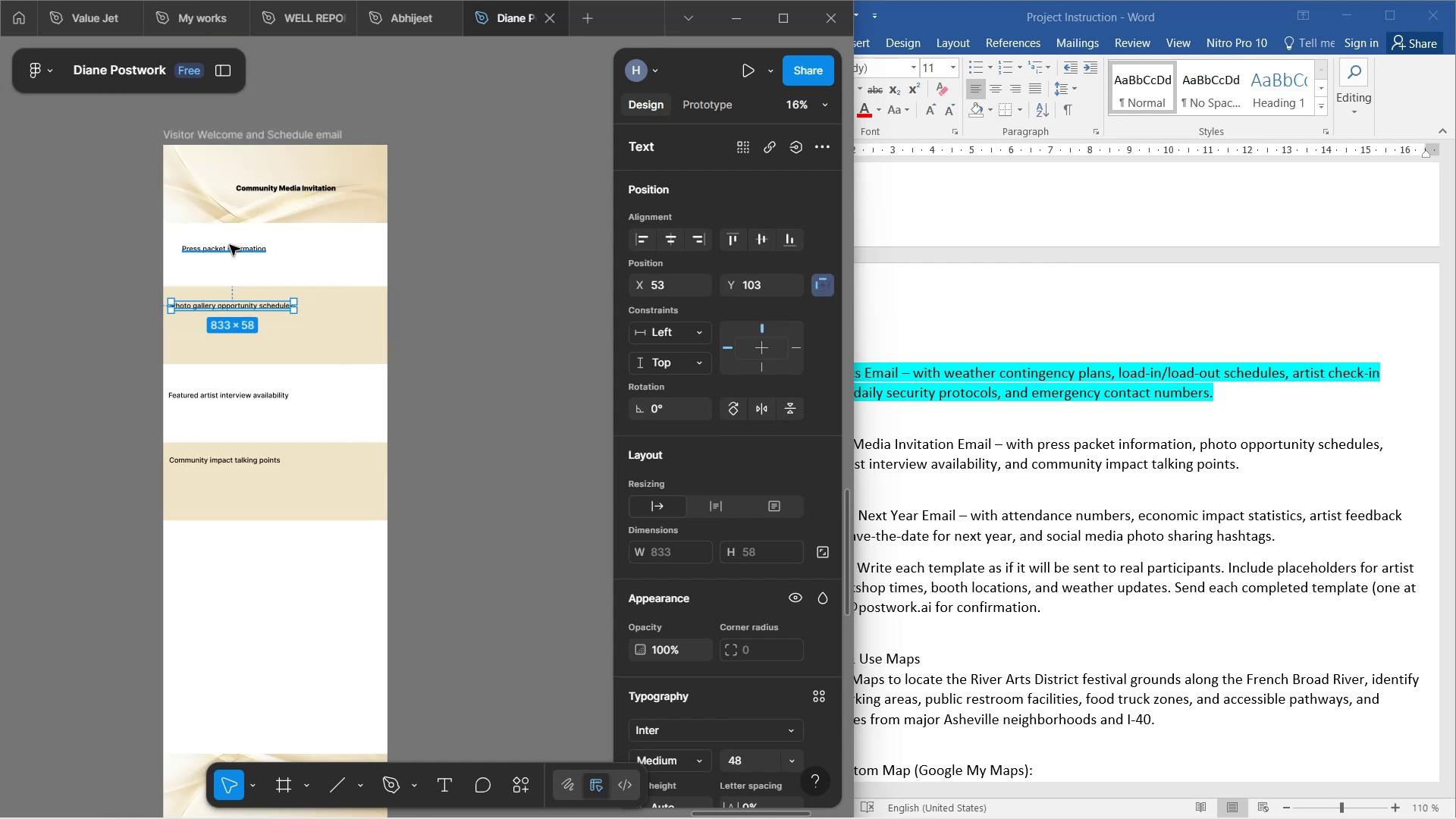 
left_click([229, 249])
 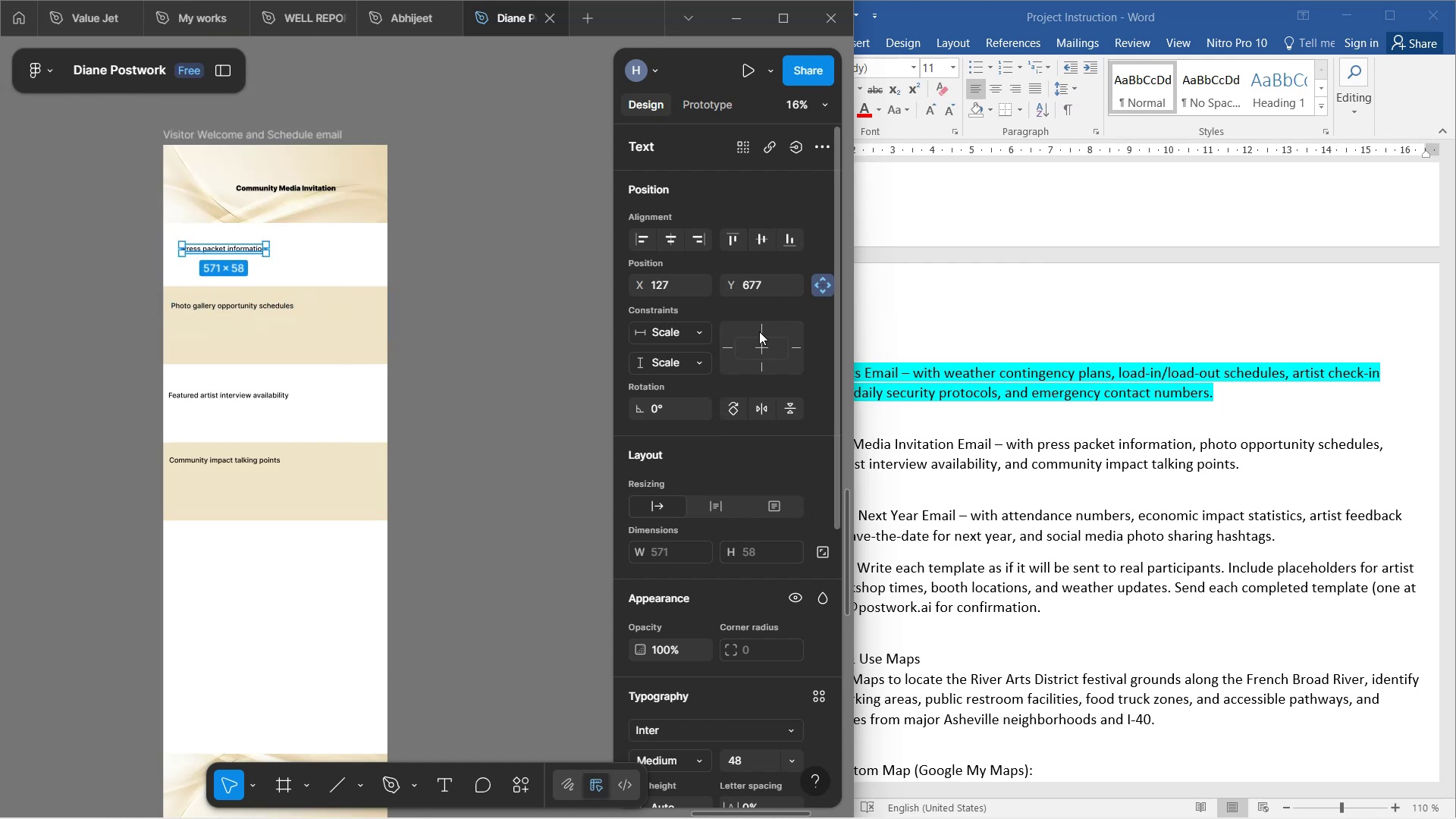 
left_click([723, 346])
 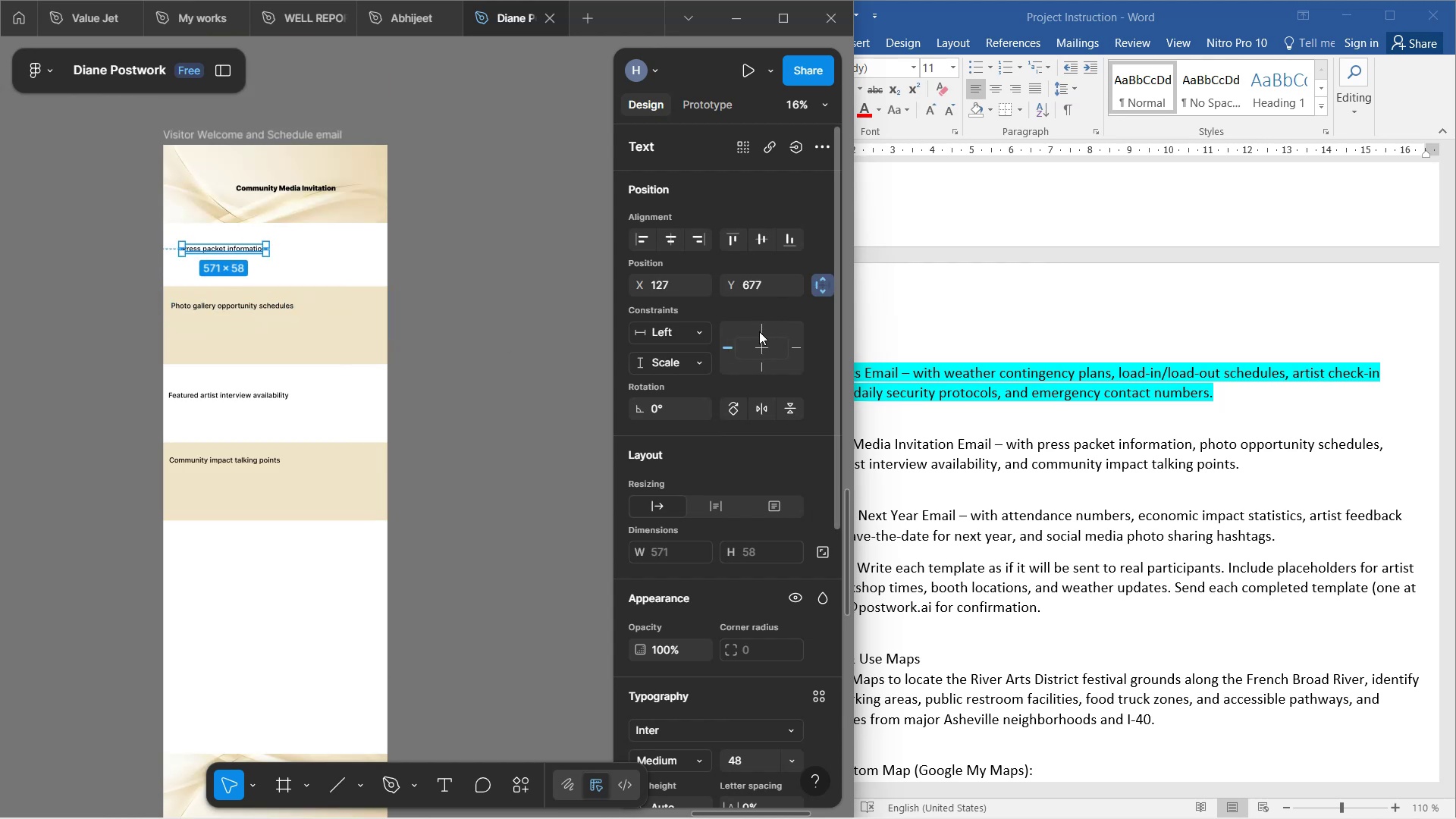 
left_click([757, 326])
 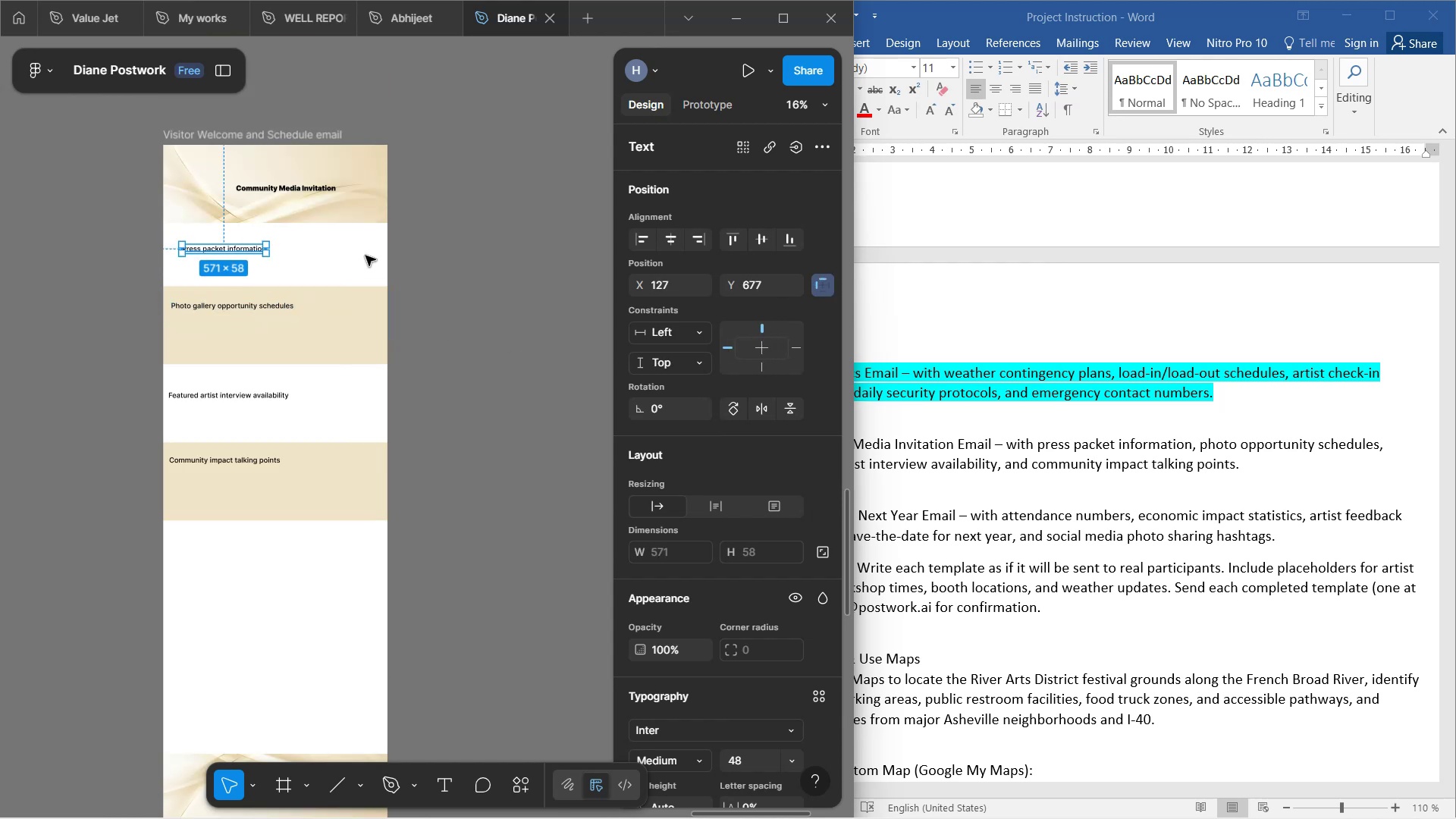 
left_click([268, 195])
 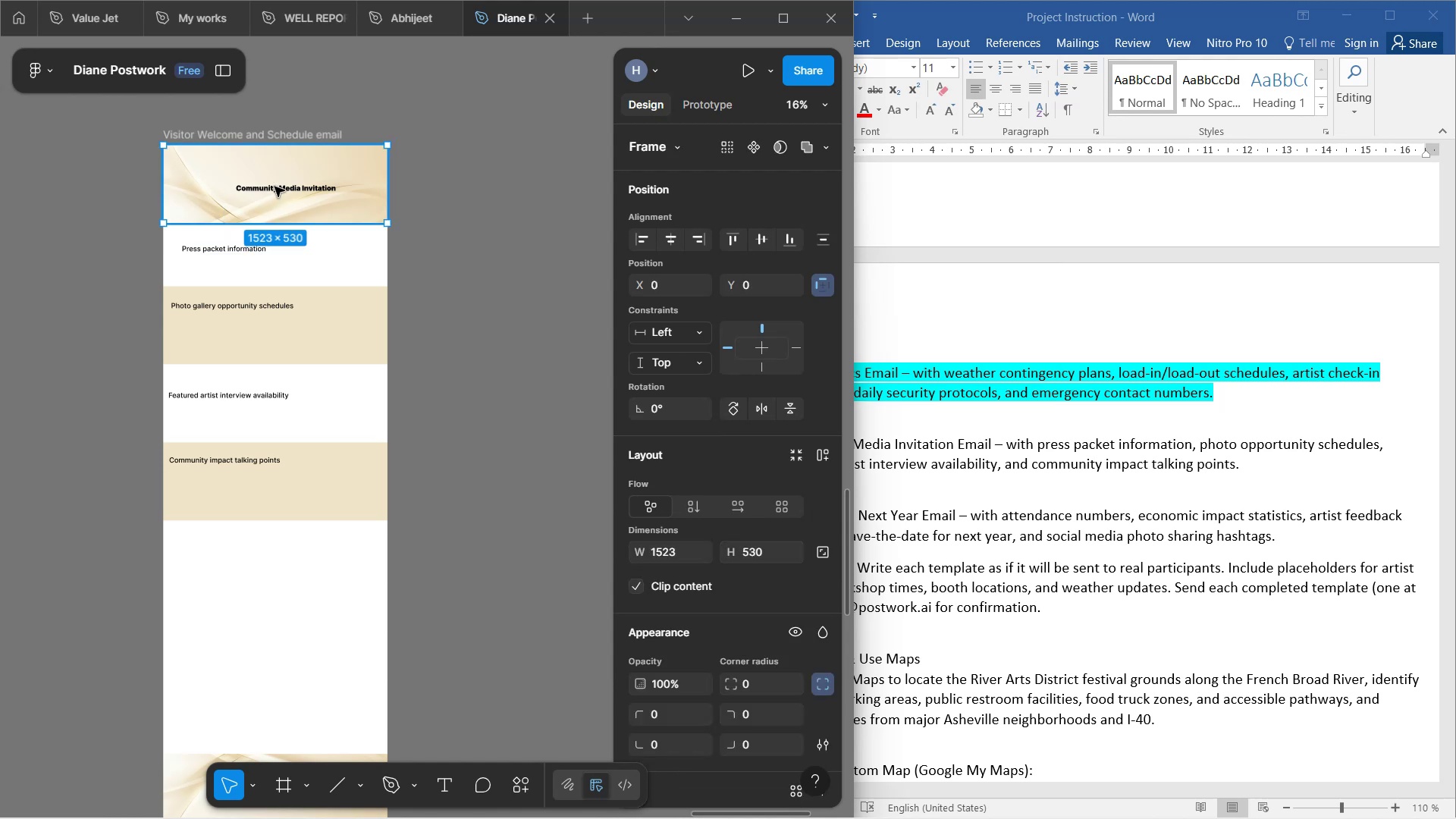 
double_click([275, 187])
 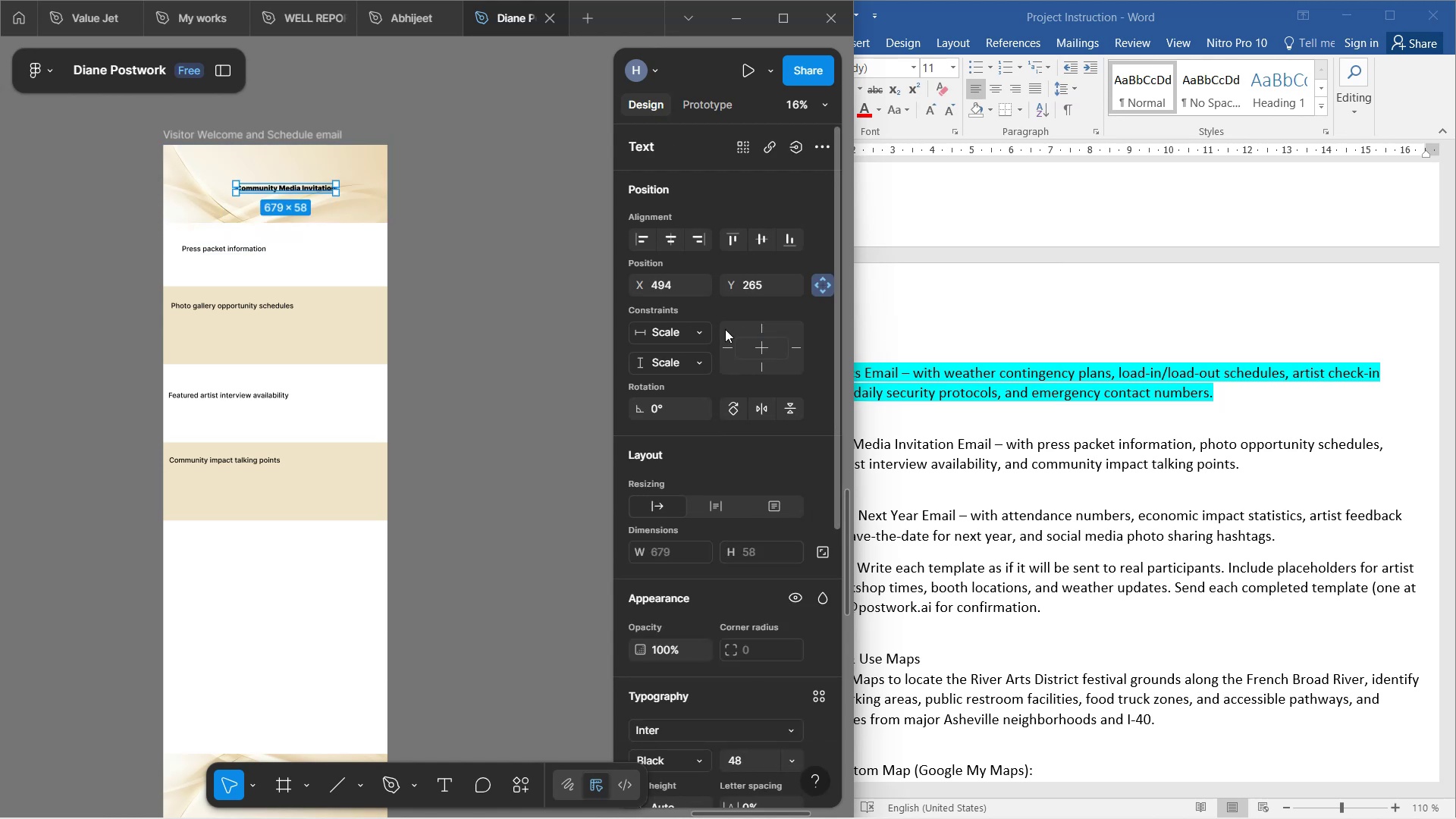 
left_click([729, 347])
 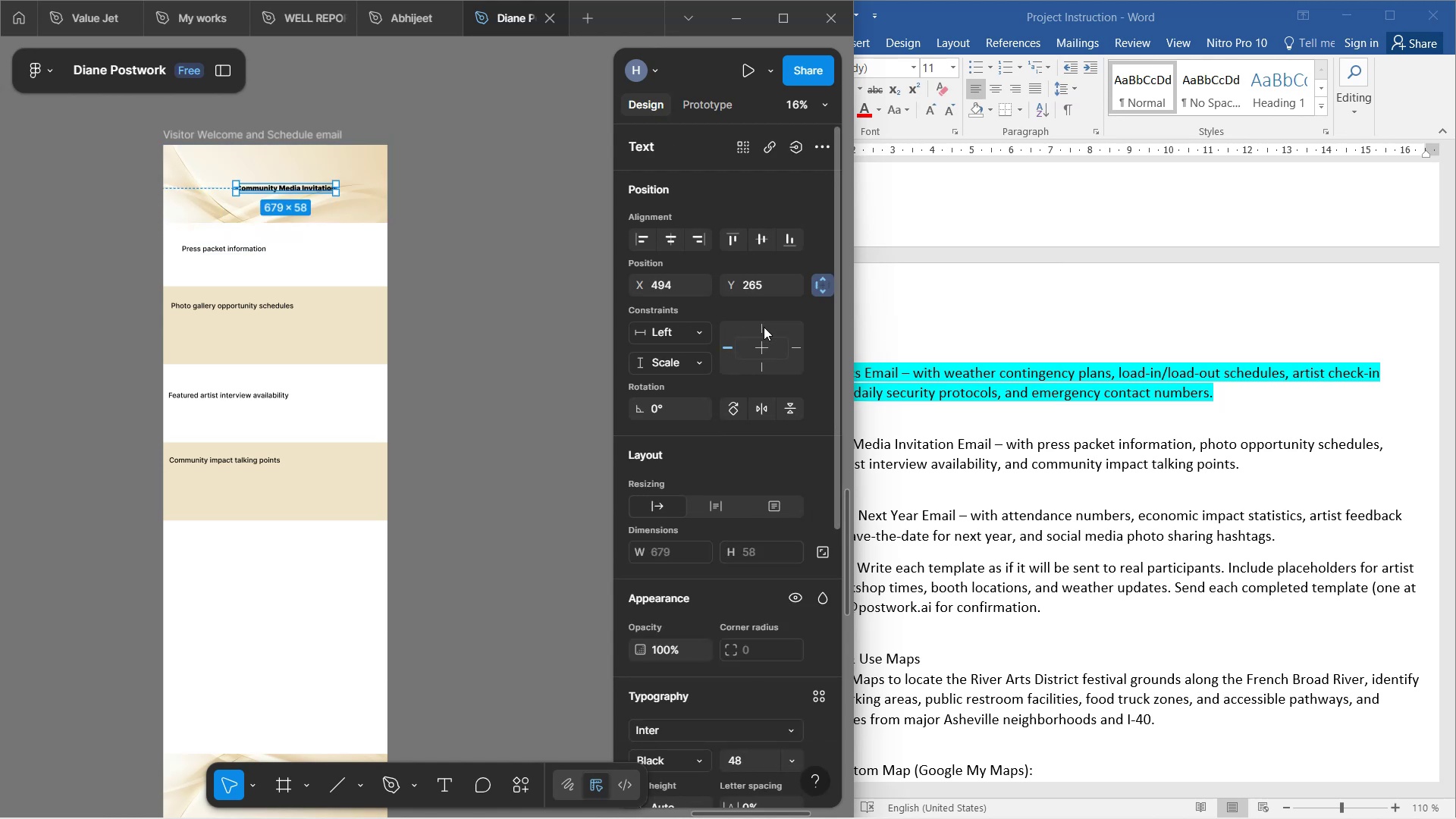 
left_click([764, 322])
 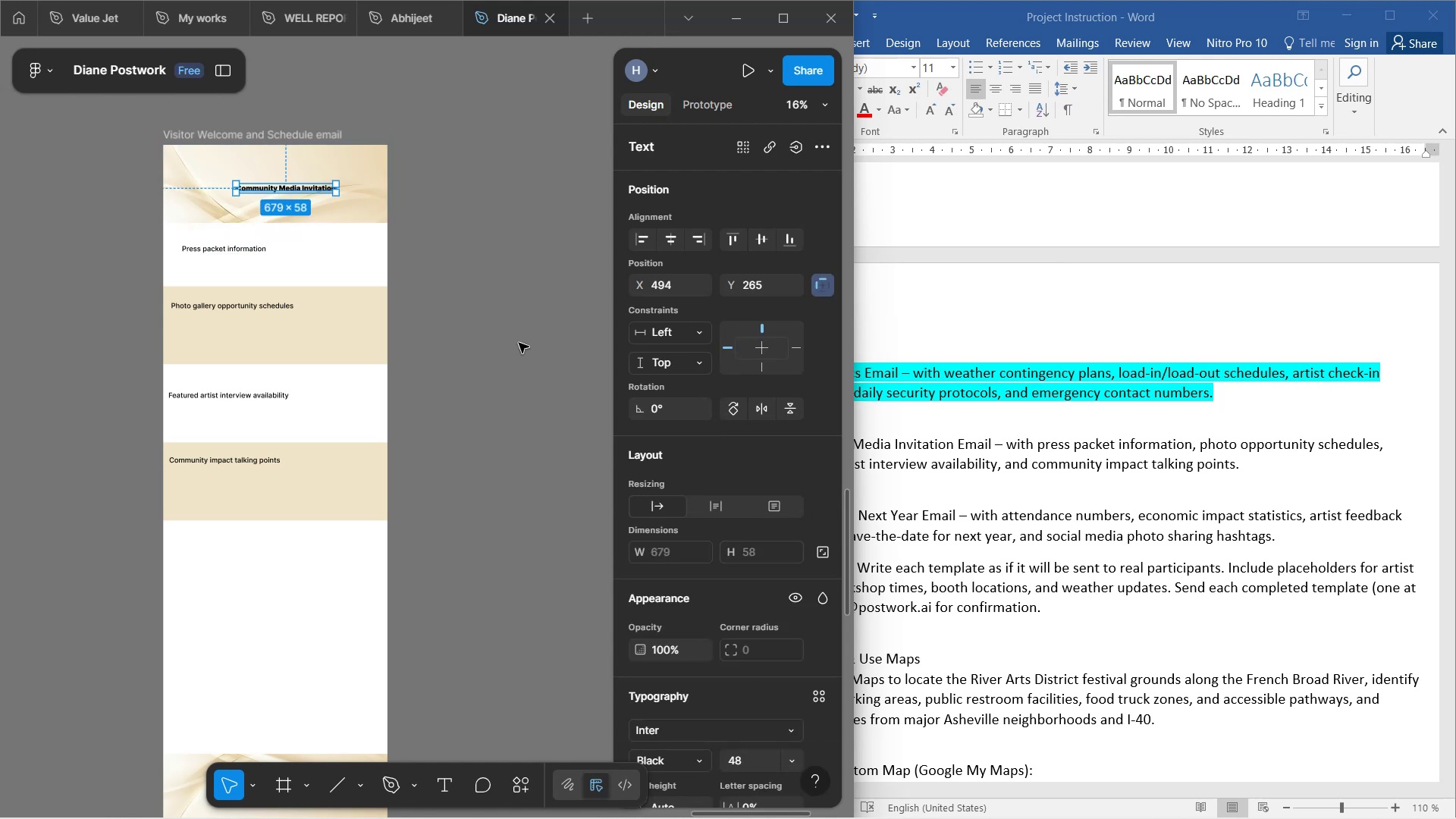 
left_click([494, 318])
 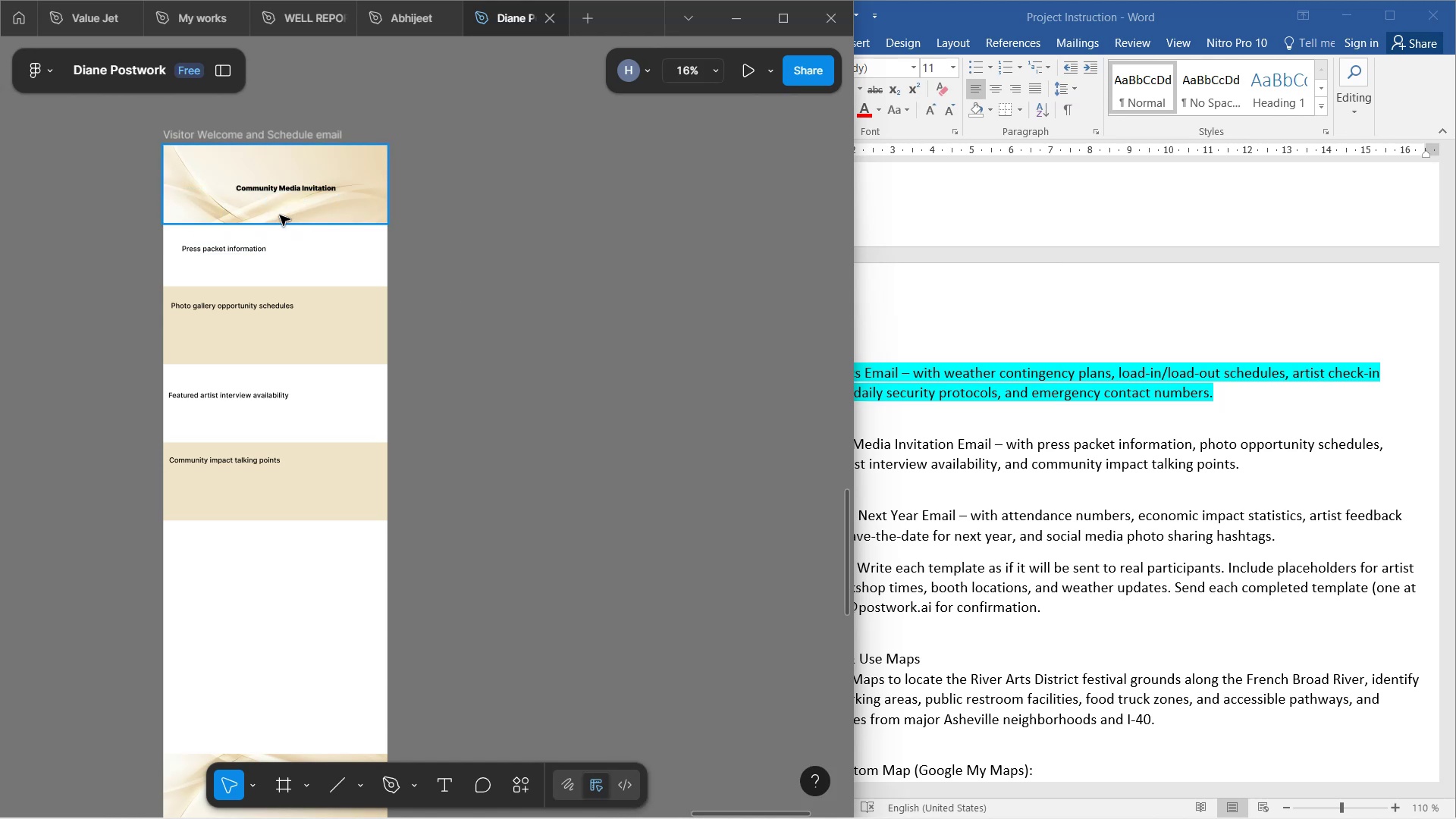 
scroll: coordinate [303, 447], scroll_direction: down, amount: 4.0
 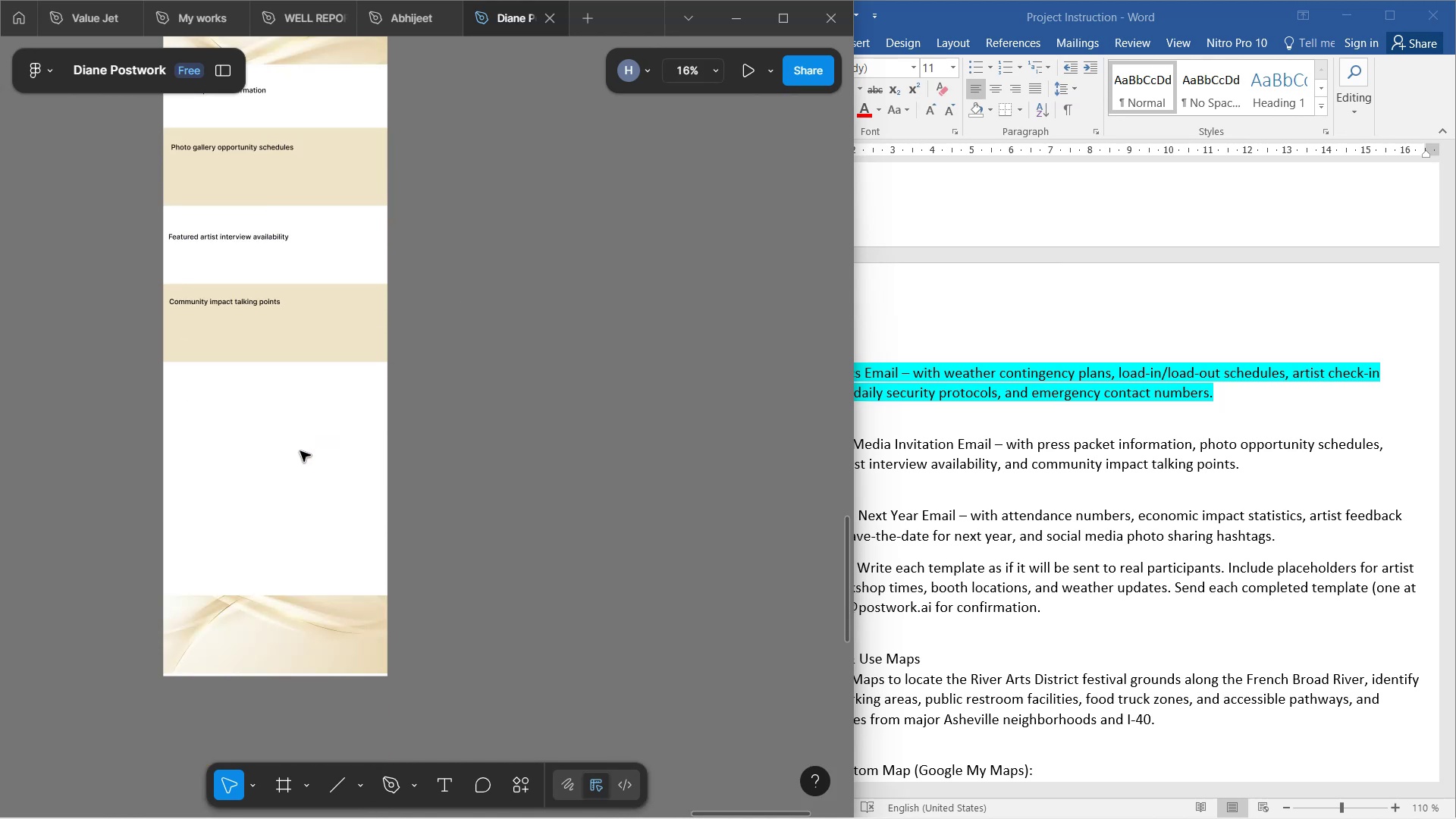 
key(Control+ControlLeft)
 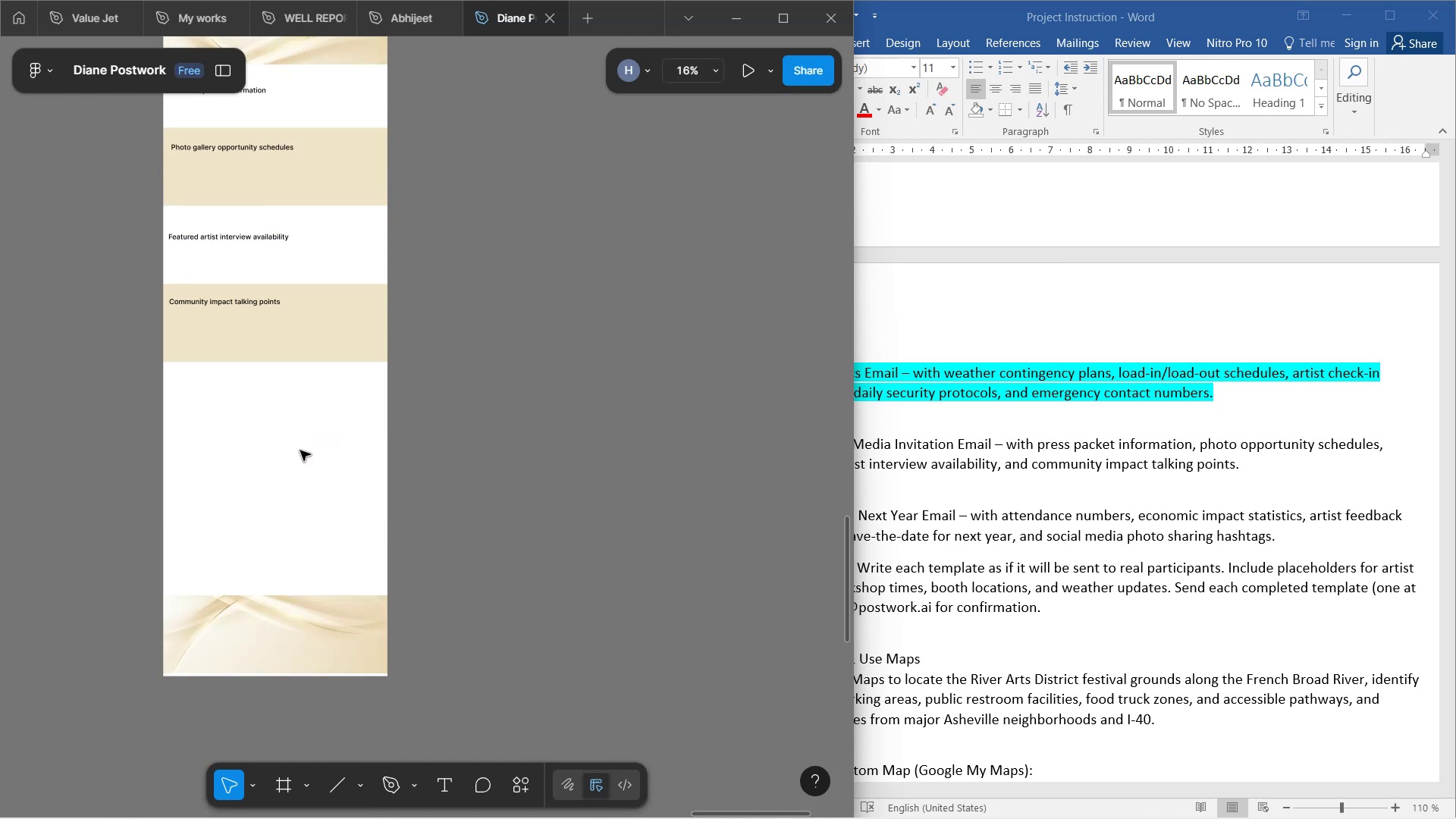 
hold_key(key=ControlLeft, duration=0.34)
scroll: coordinate [300, 450], scroll_direction: down, amount: 2.0
 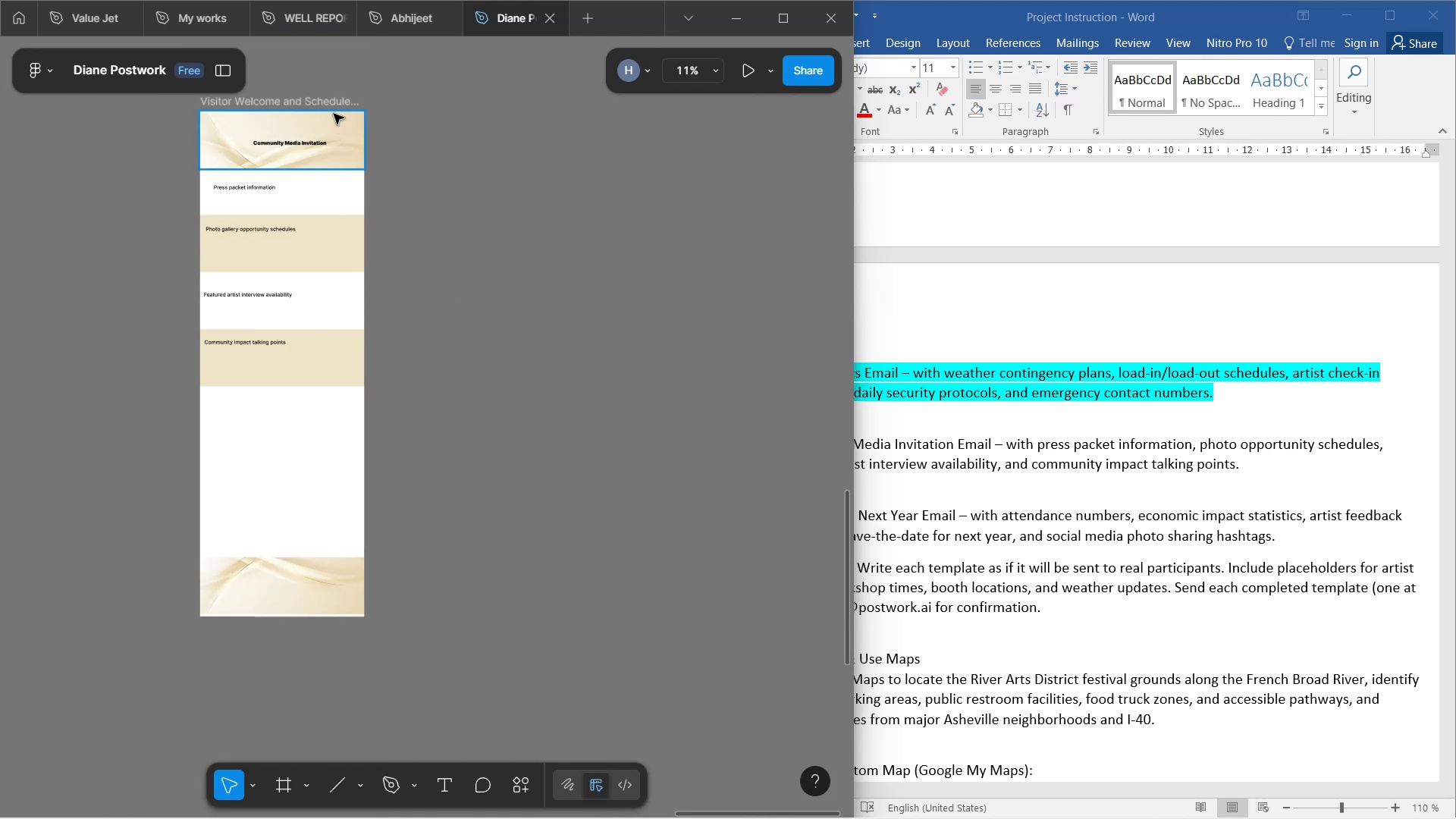 
left_click([334, 96])
 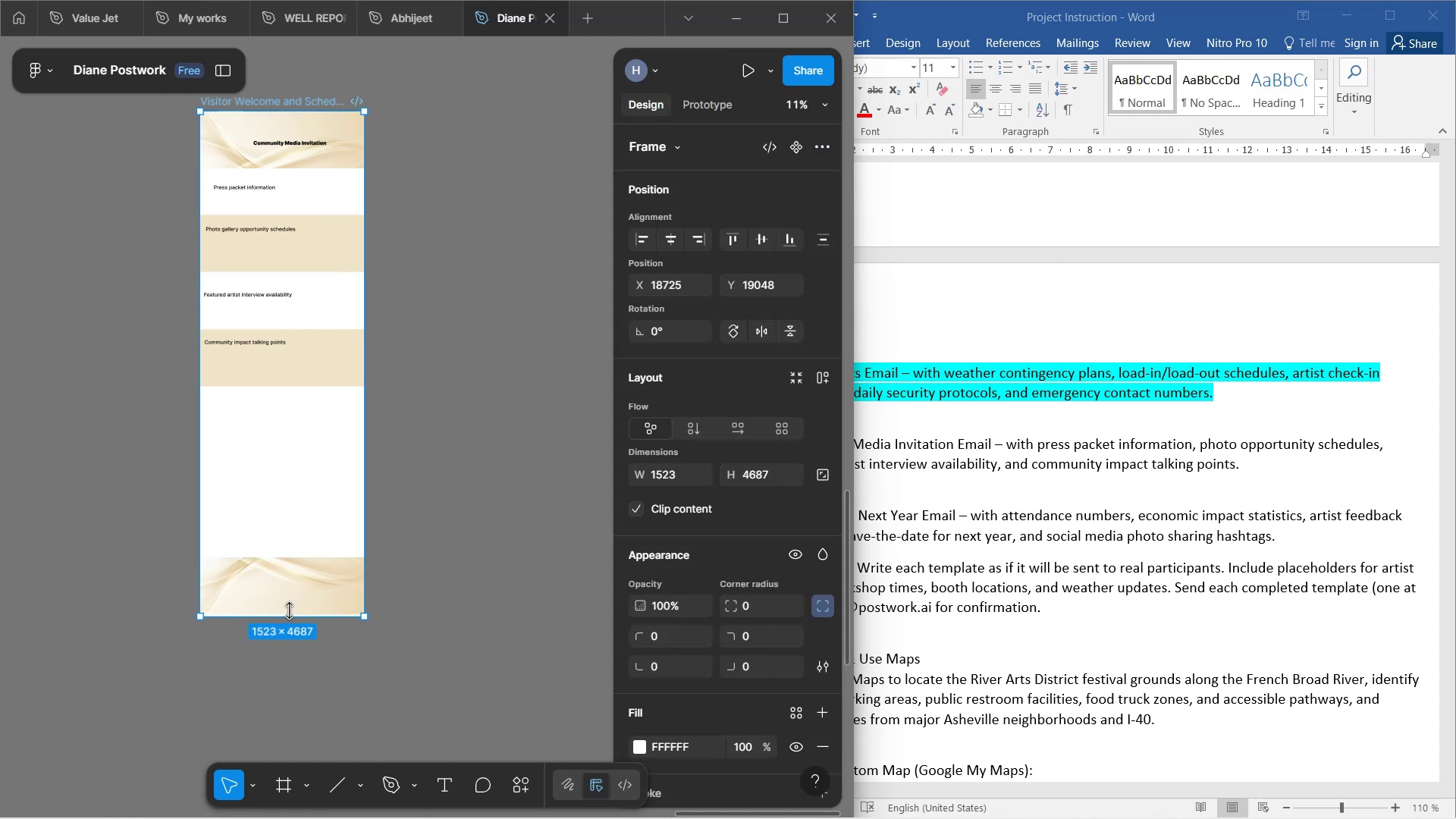 
left_click_drag(start_coordinate=[290, 615], to_coordinate=[294, 582])
 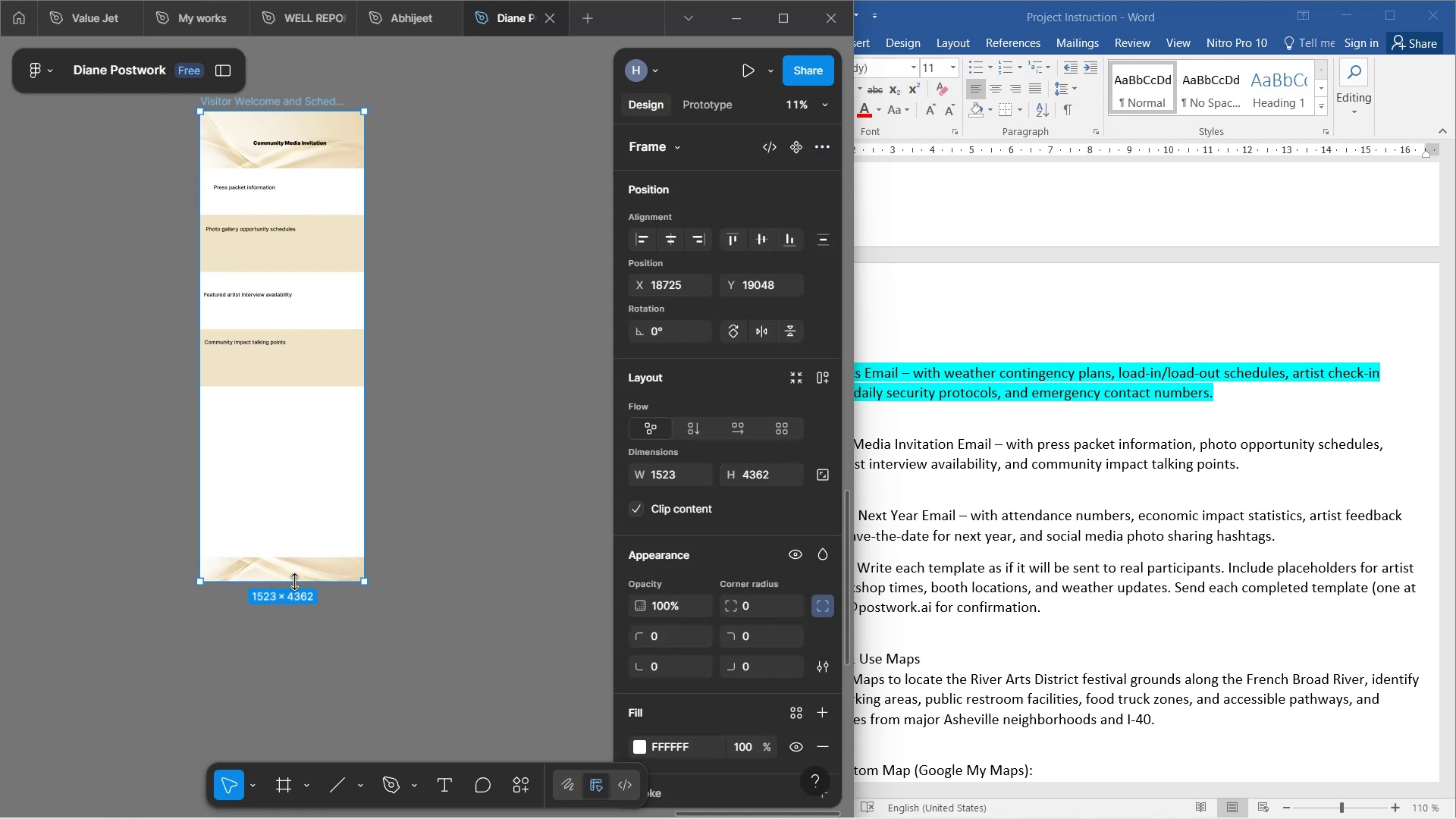 
key(Control+Z)
 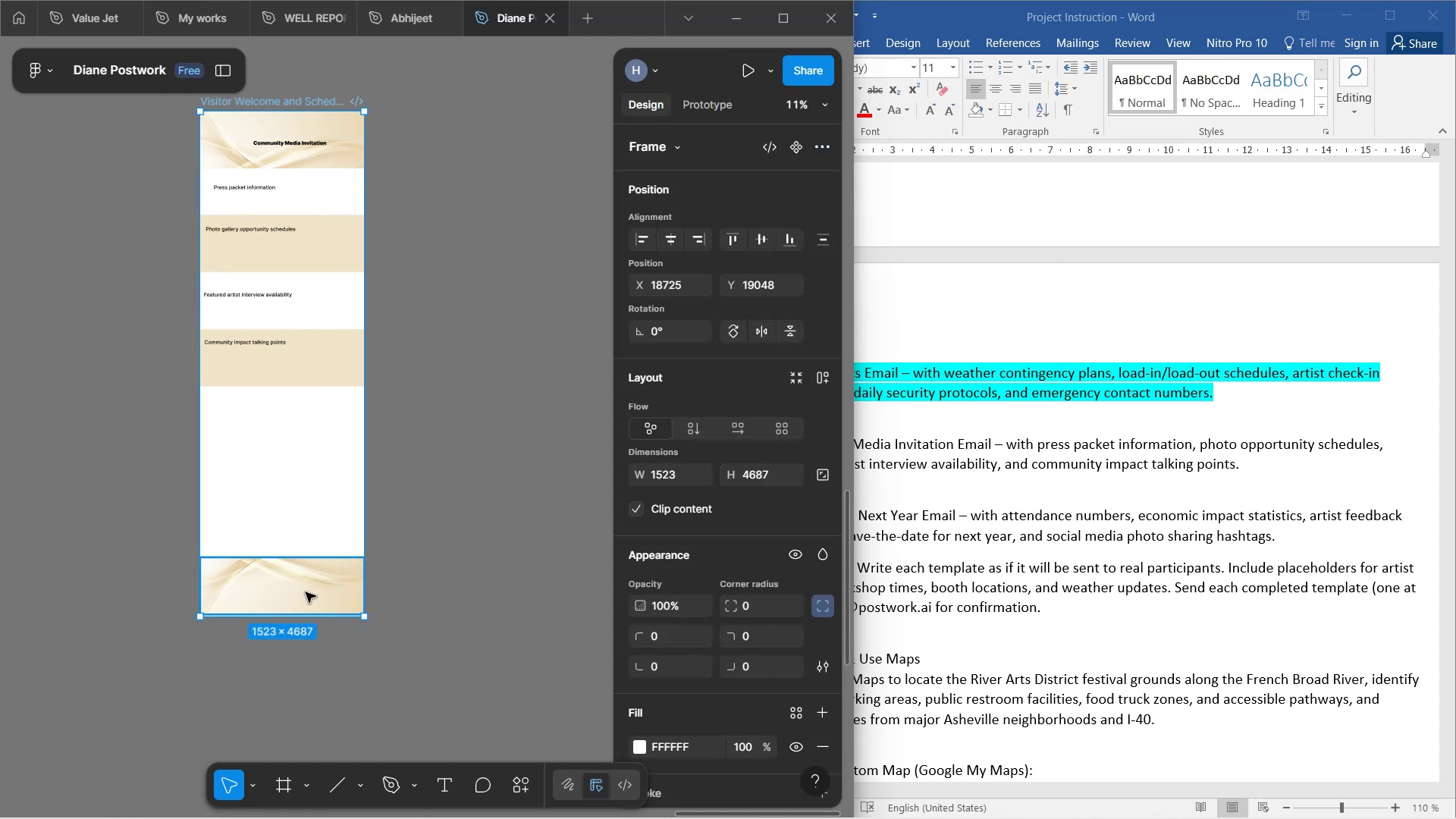 
left_click_drag(start_coordinate=[306, 595], to_coordinate=[324, 613])
 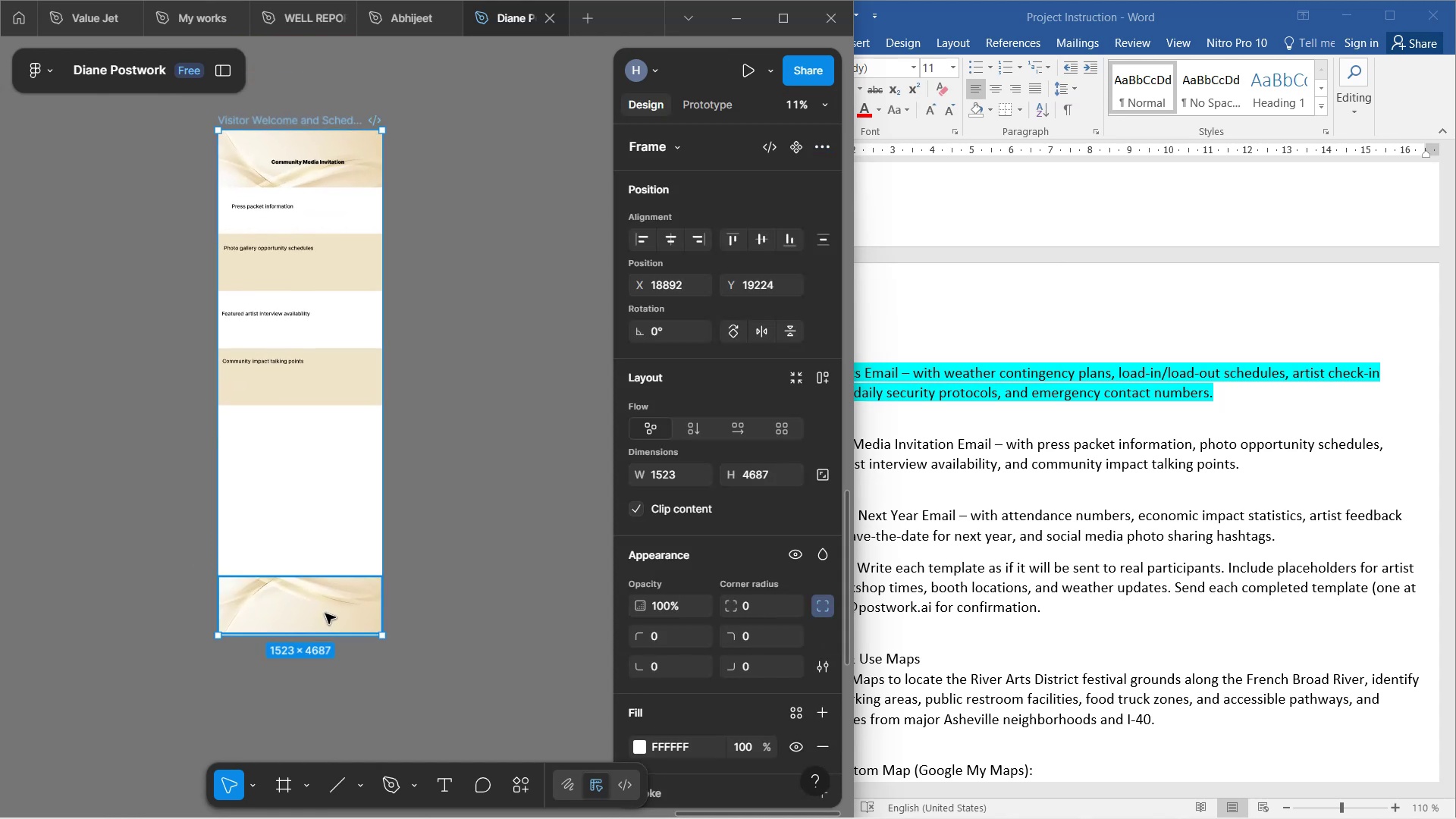 
left_click([326, 610])
 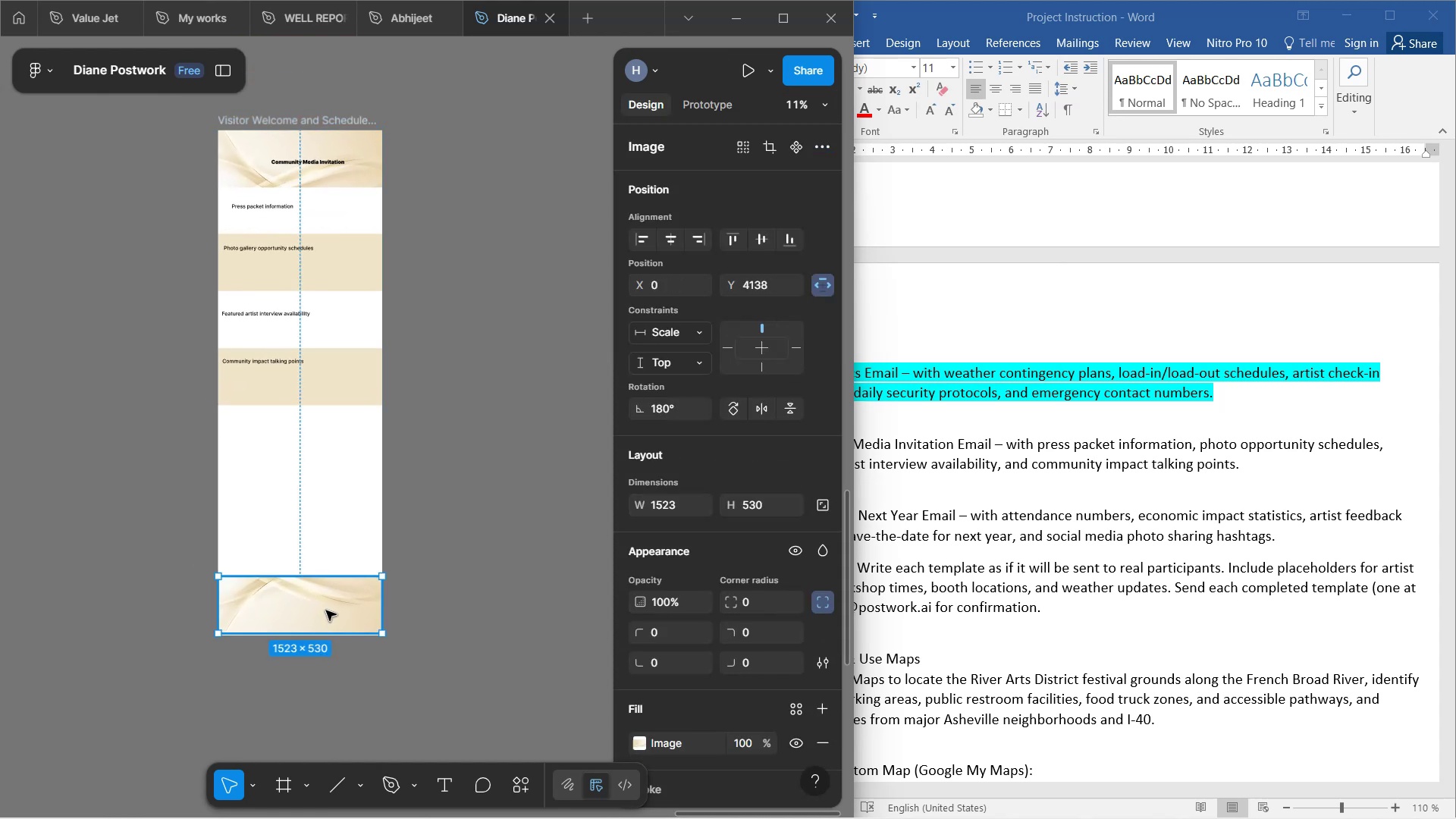 
left_click_drag(start_coordinate=[326, 610], to_coordinate=[325, 469])
 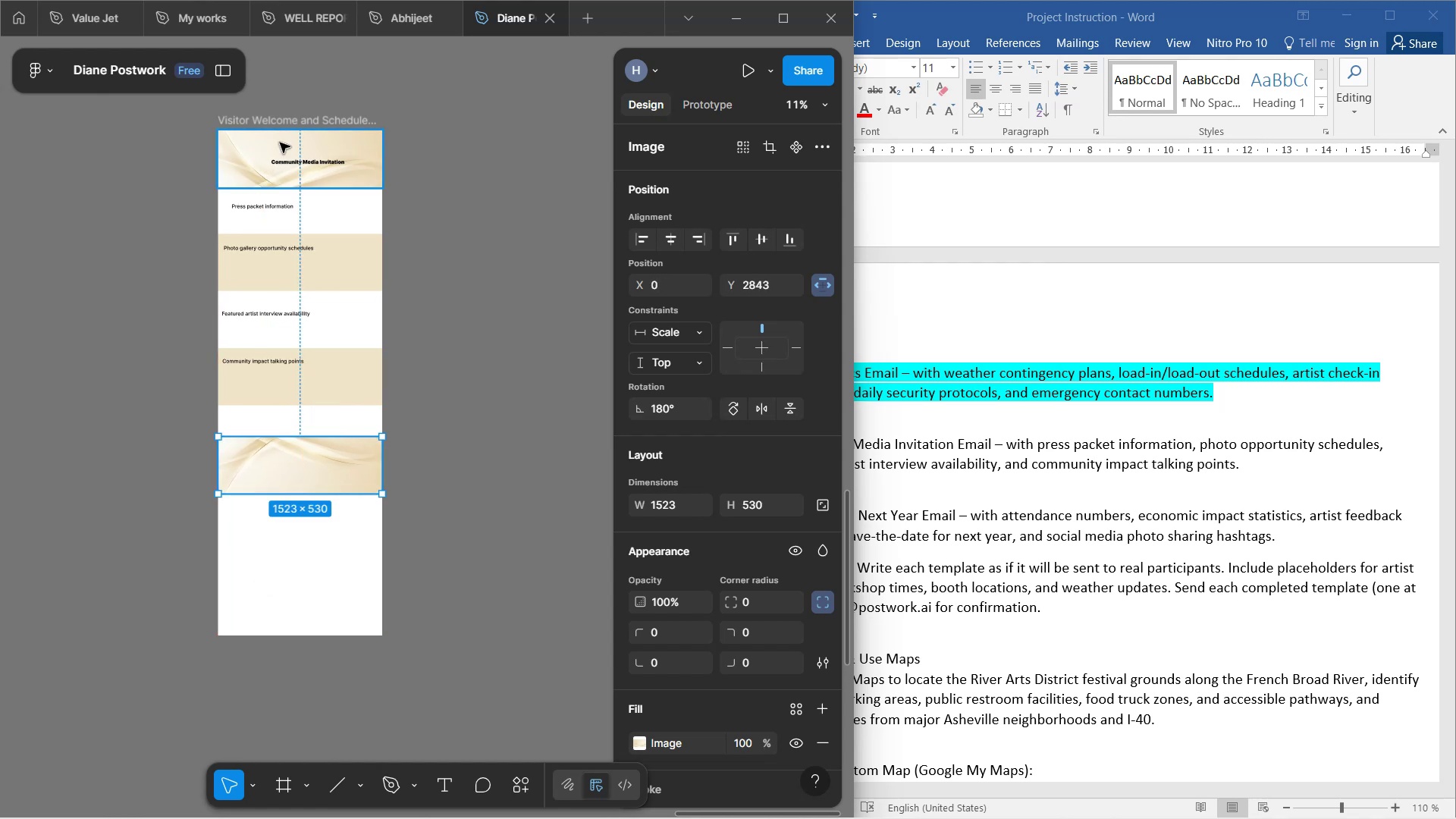 
left_click([293, 122])
 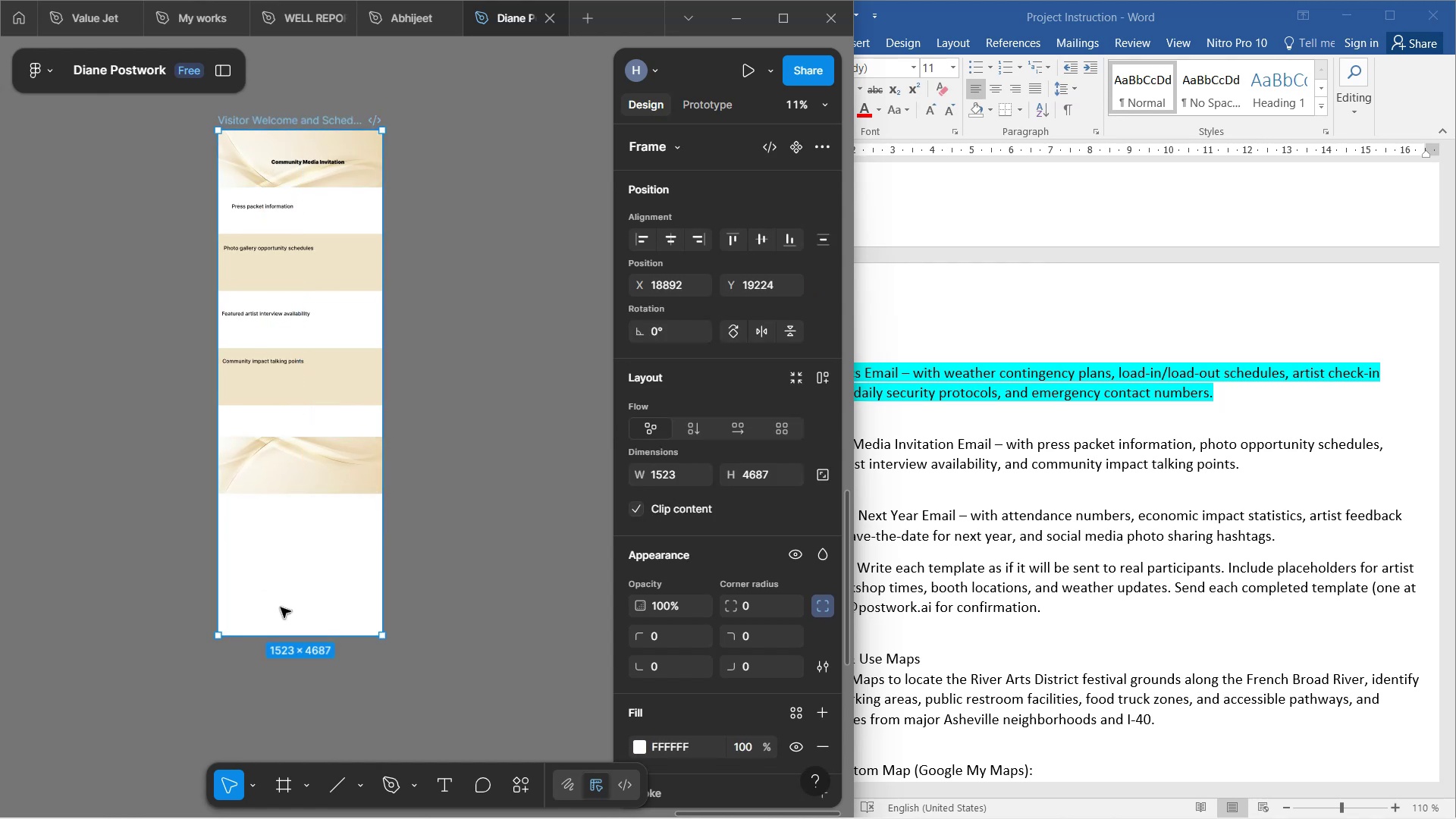 
left_click_drag(start_coordinate=[299, 635], to_coordinate=[308, 495])
 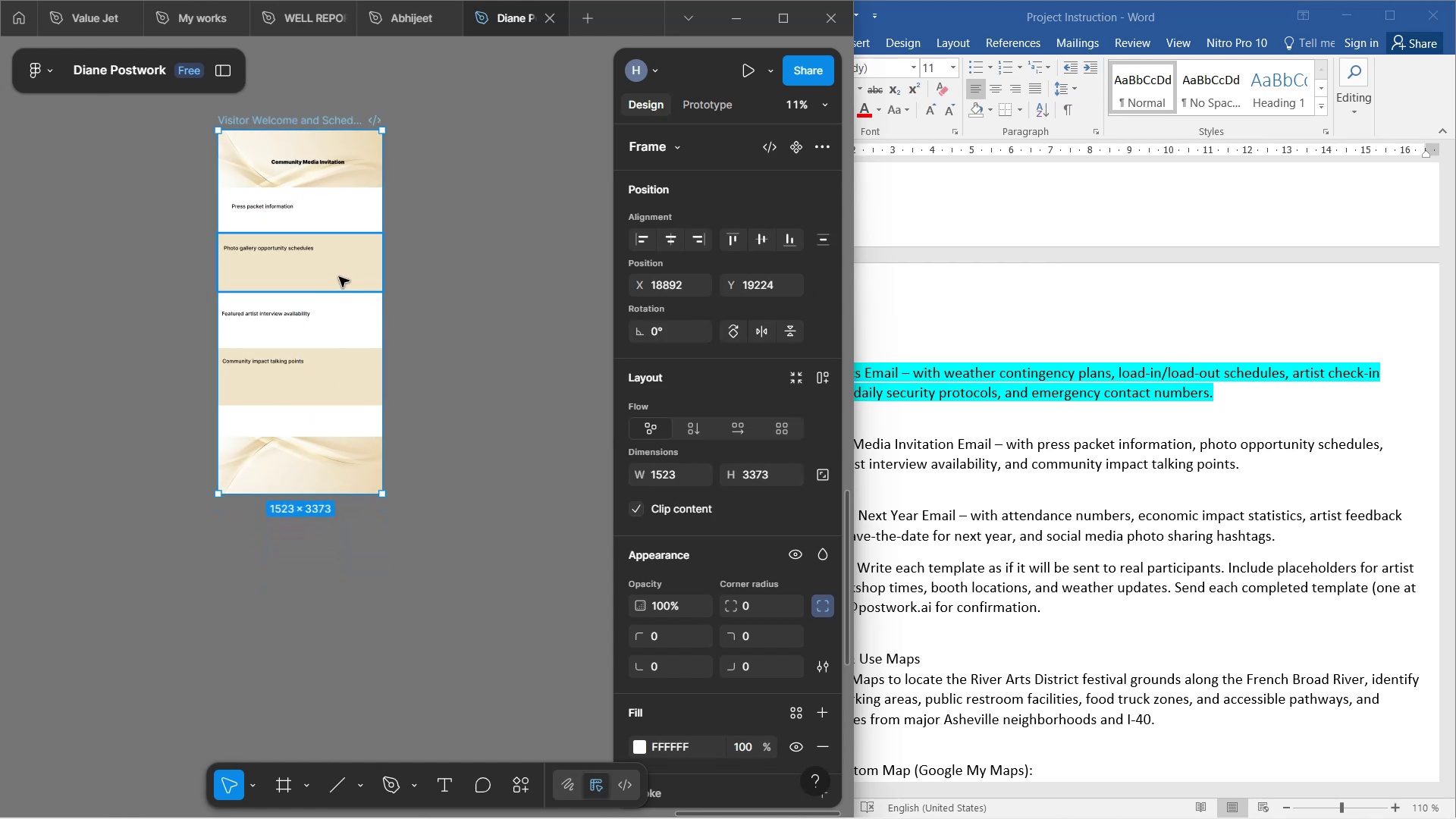 
scroll: coordinate [326, 331], scroll_direction: up, amount: 7.0
 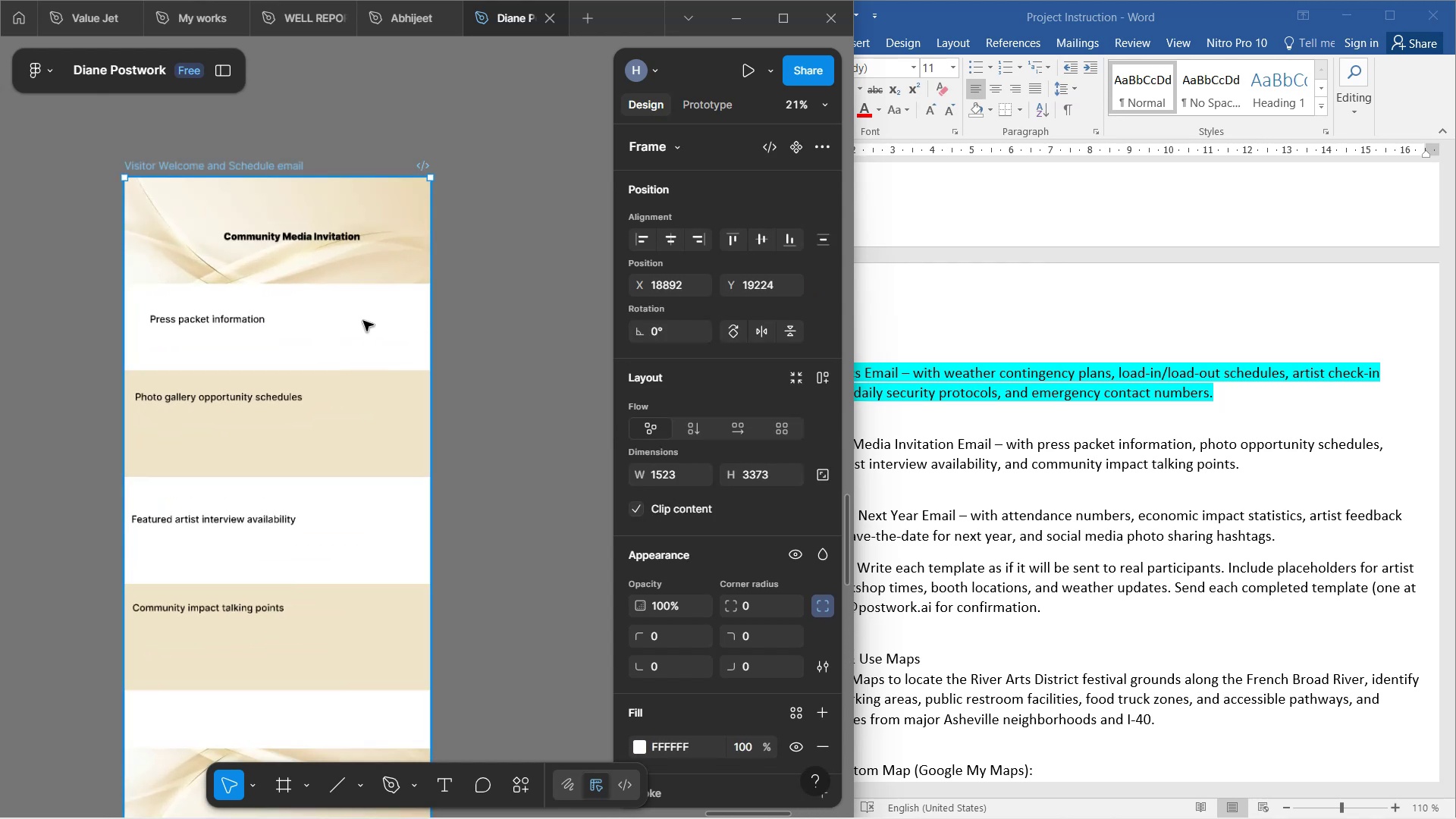 
hold_key(key=ControlLeft, duration=0.69)
 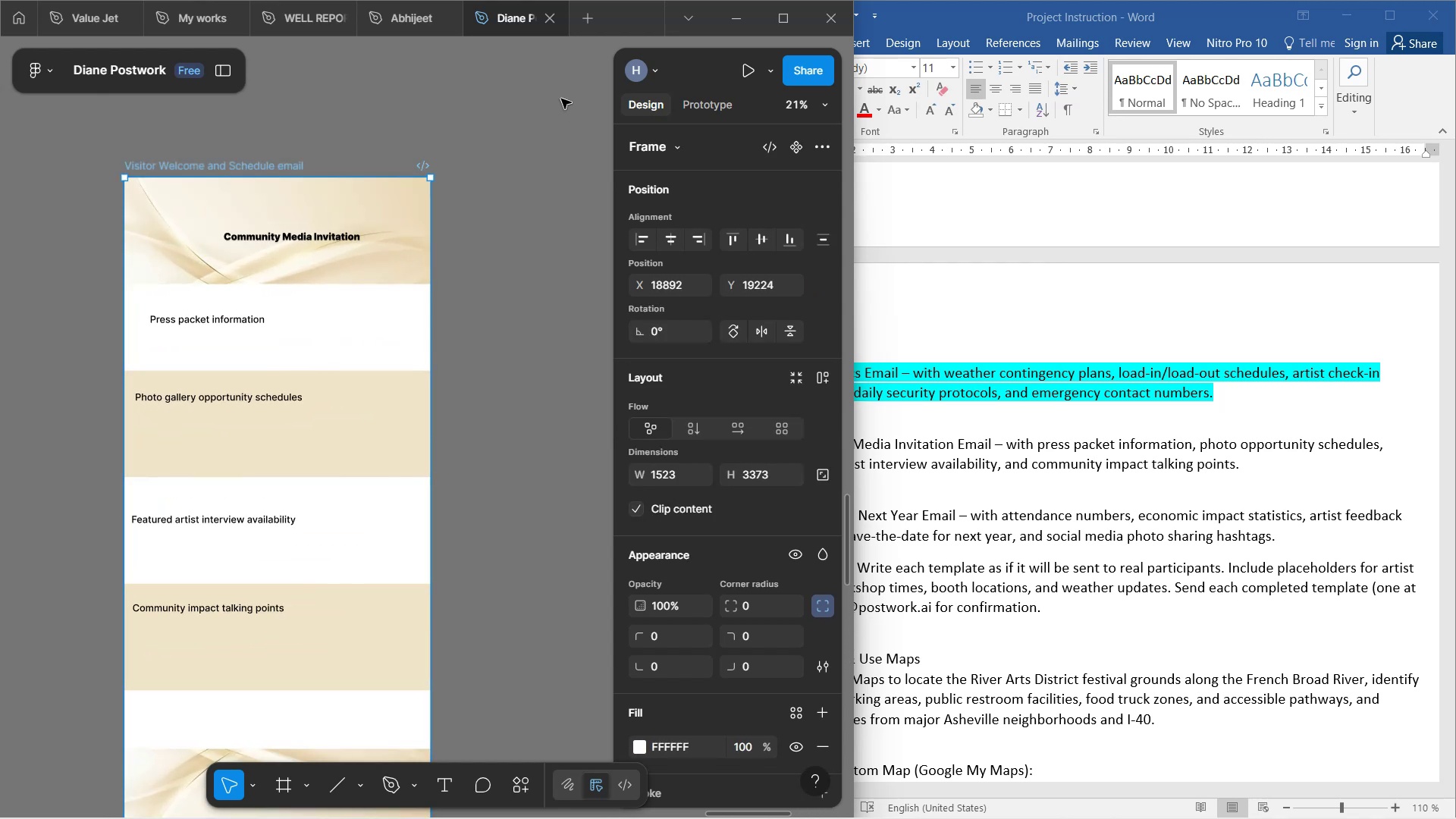 
left_click([556, 93])
 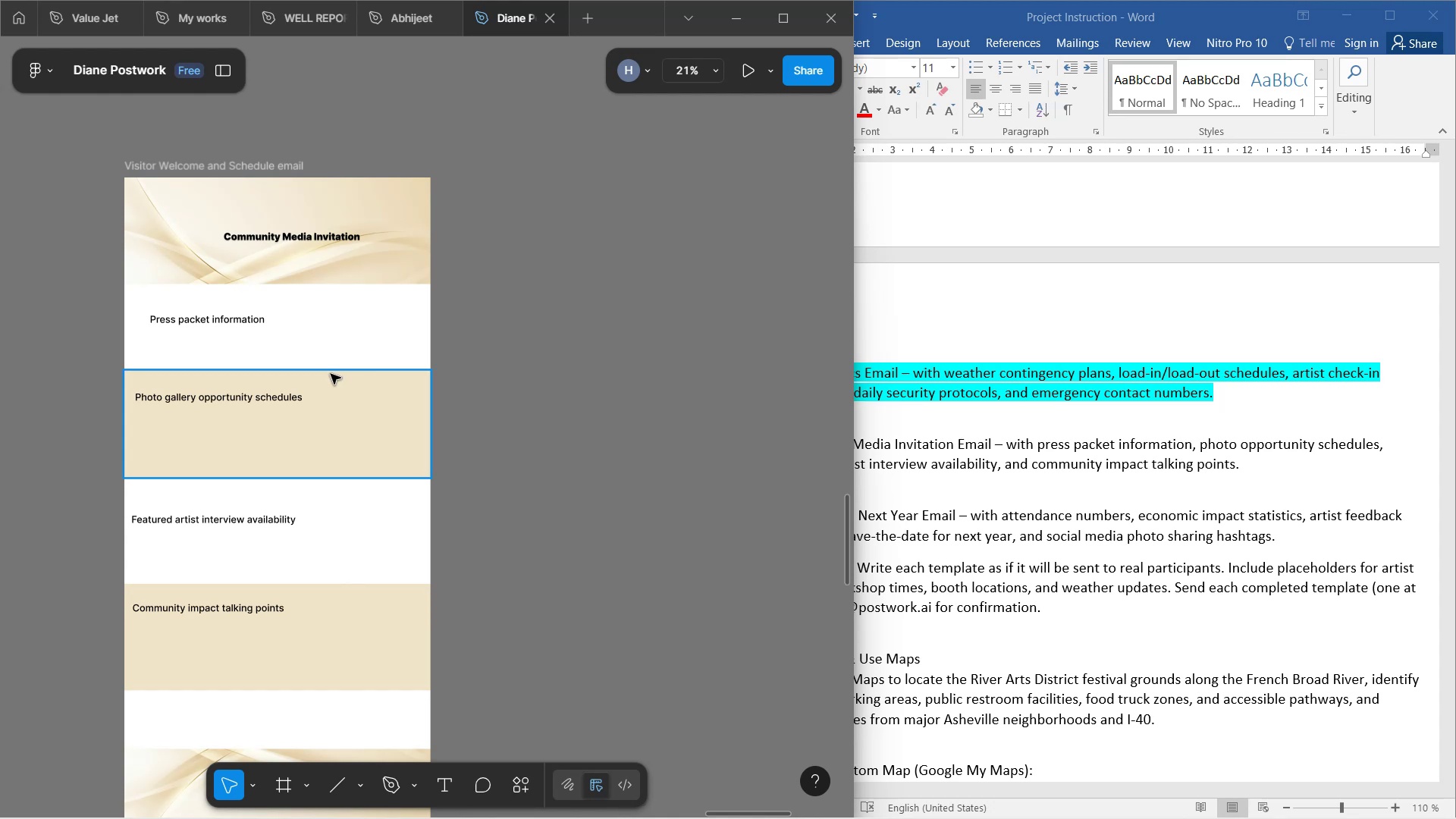 
hold_key(key=AltLeft, duration=1.5)
left_click_drag(start_coordinate=[254, 169], to_coordinate=[607, 169])
 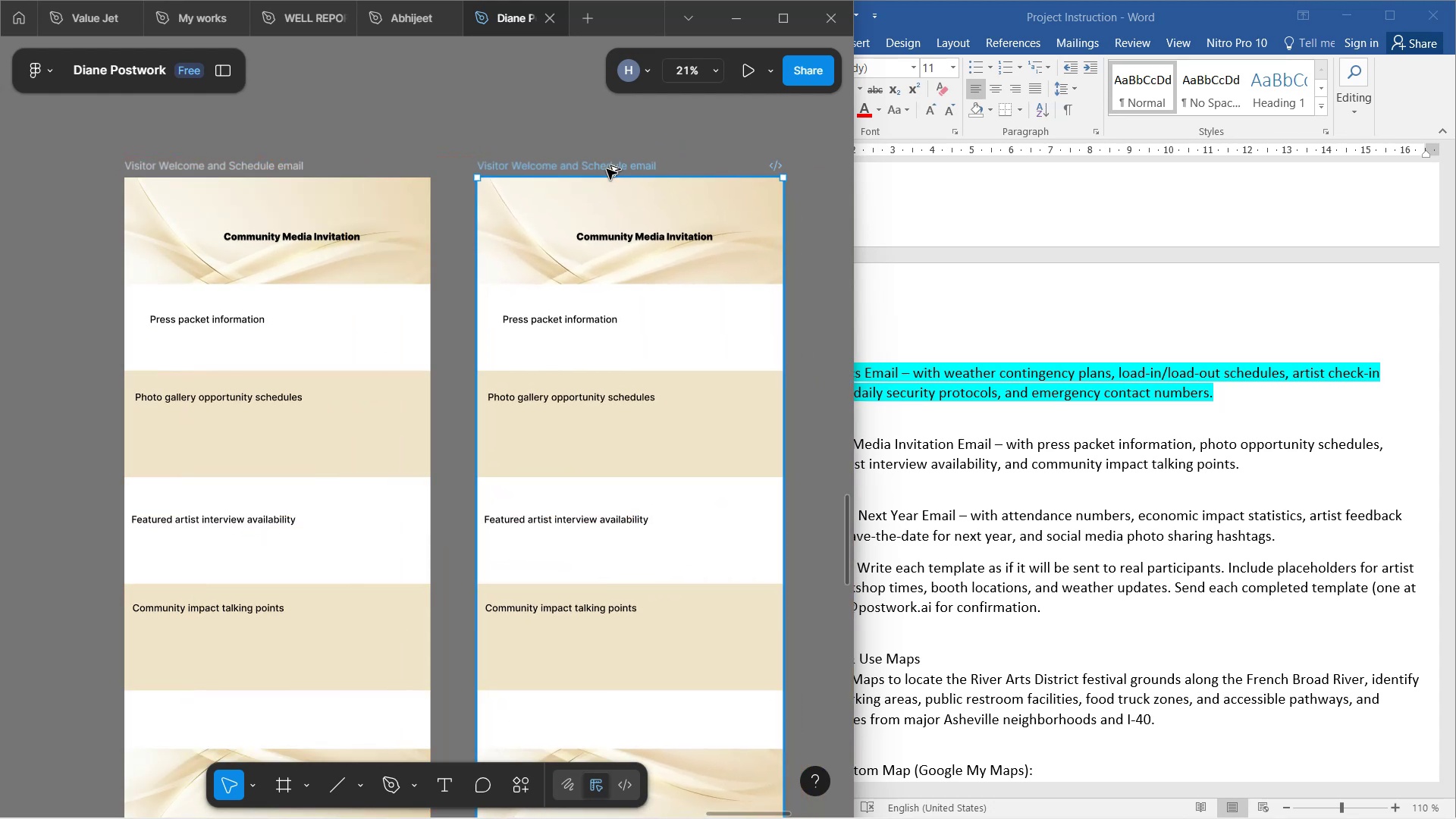 
hold_key(key=AltLeft, duration=1.56)
 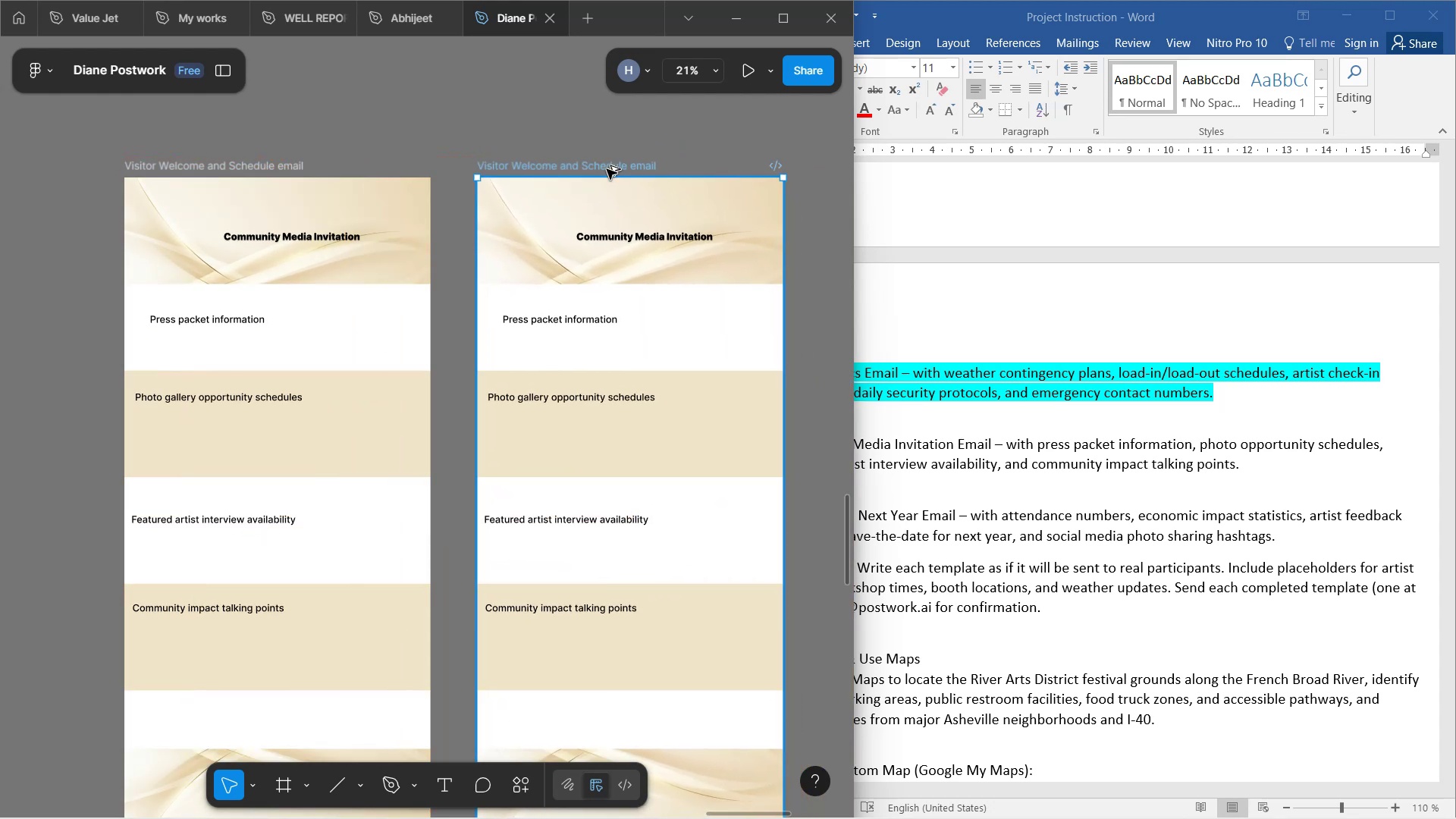 
hold_key(key=AltLeft, duration=0.67)
 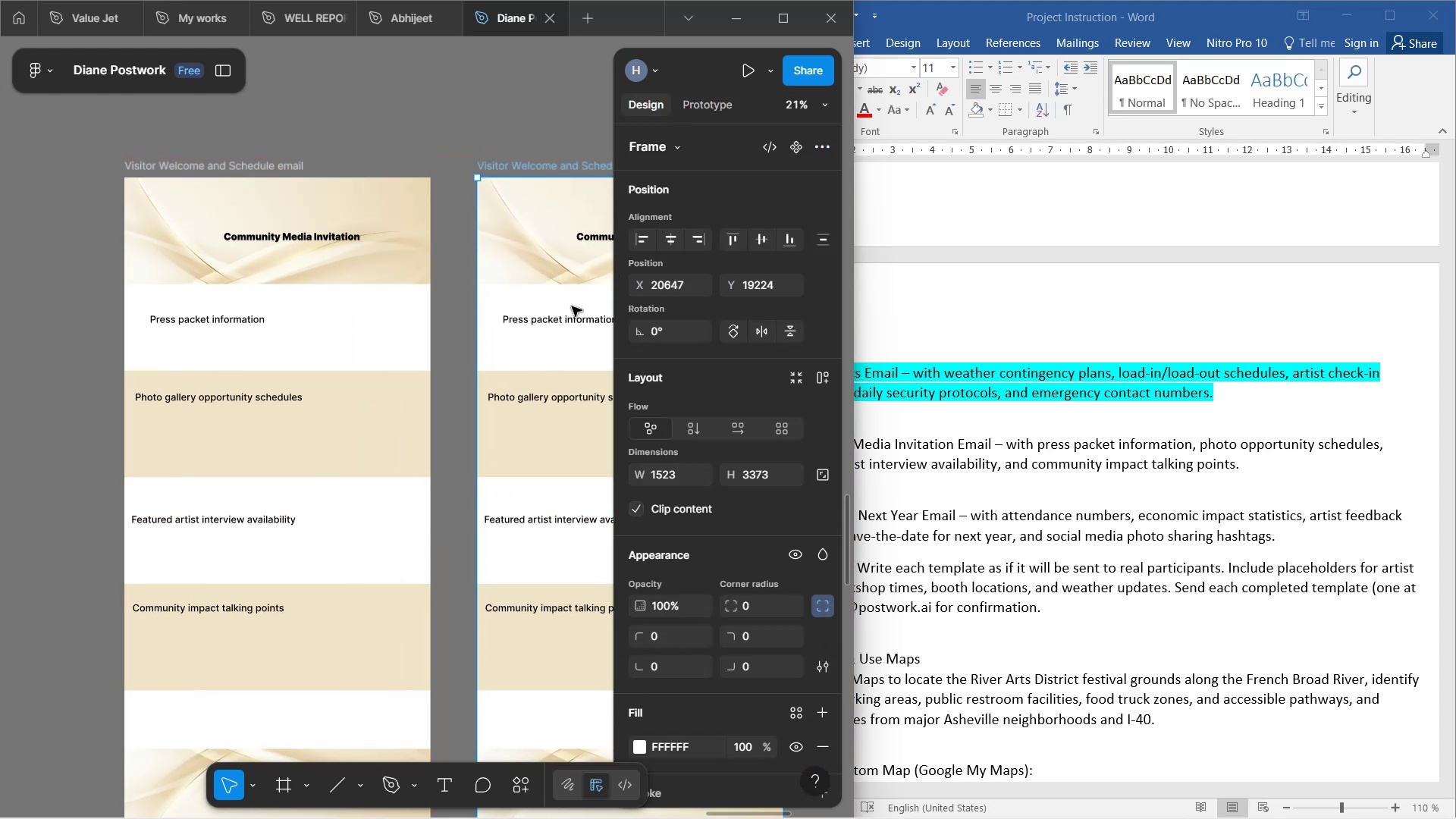 
hold_key(key=ShiftLeft, duration=0.9)
scroll: coordinate [569, 309], scroll_direction: down, amount: 3.0
 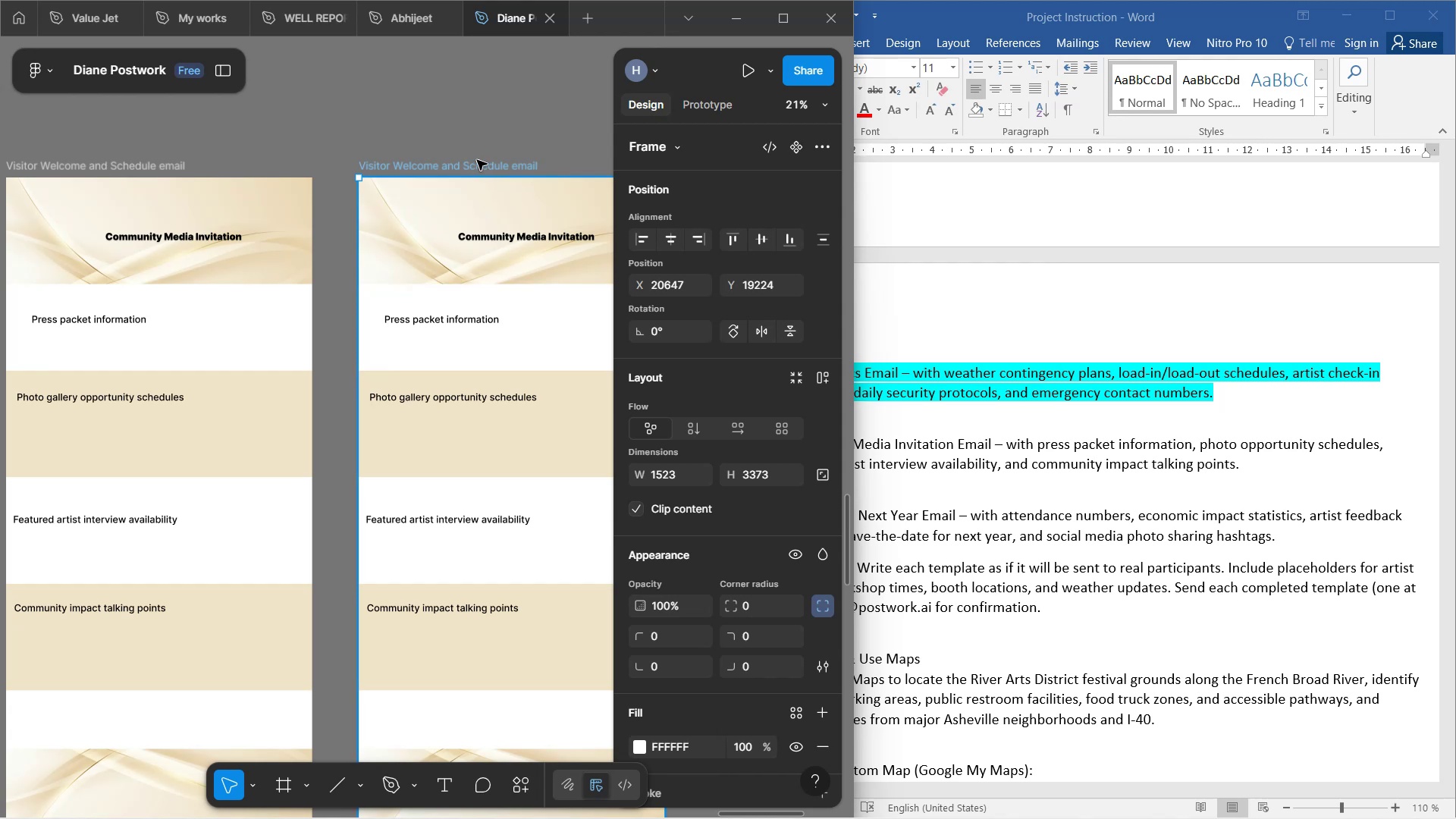 
double_click([474, 162])
 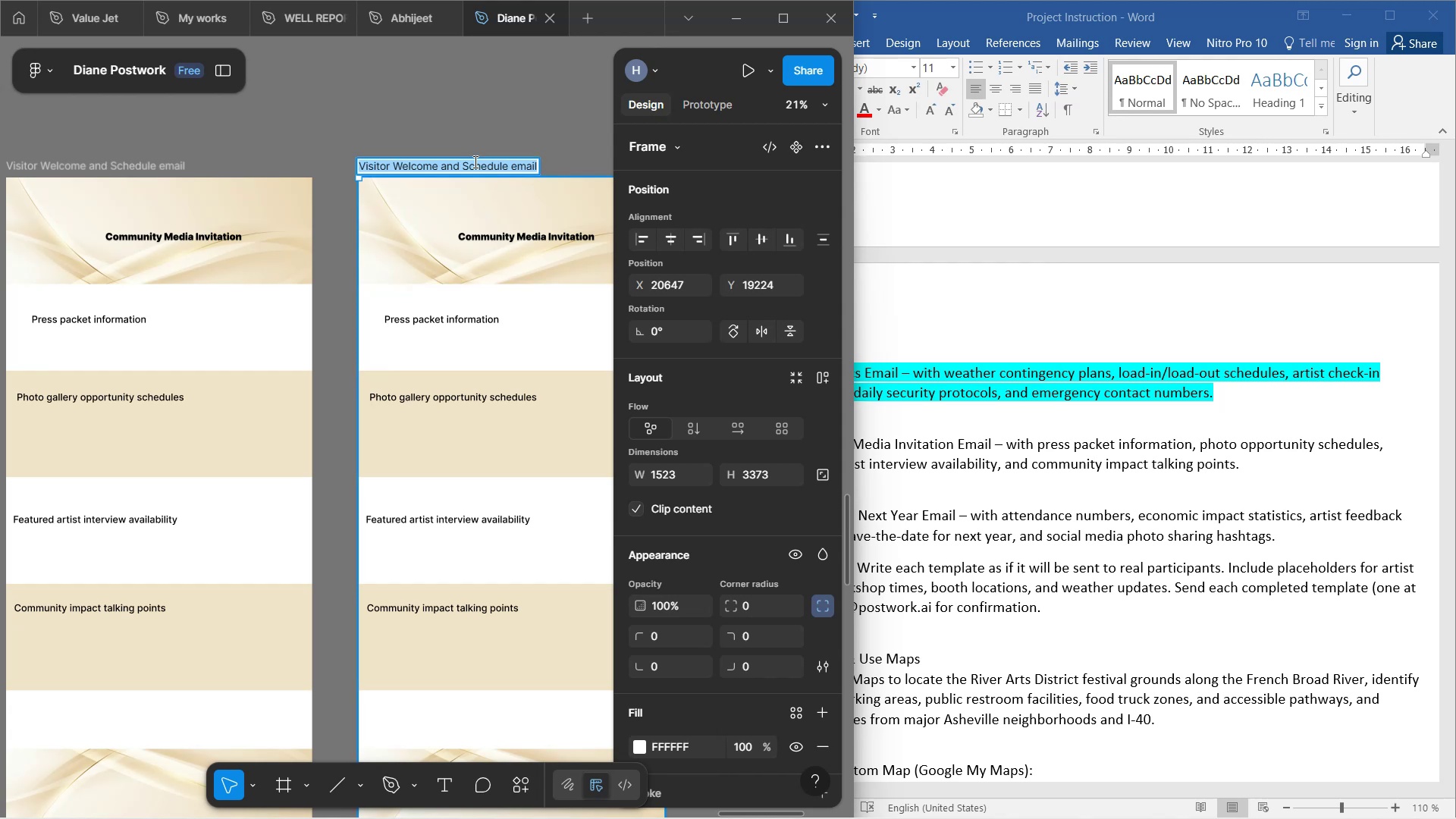 
type(Community media invitation Email)
 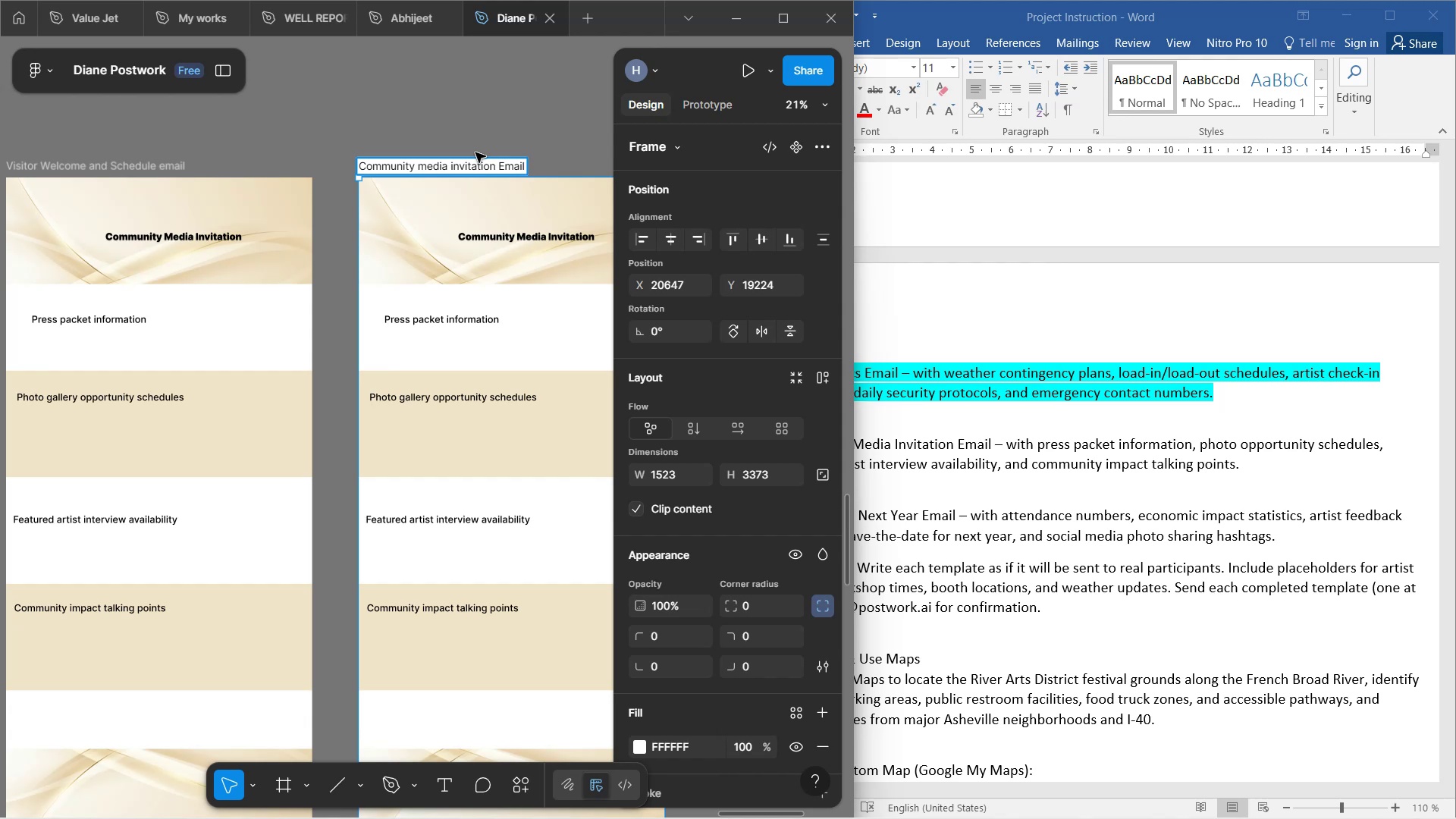 
wait(204.78)
 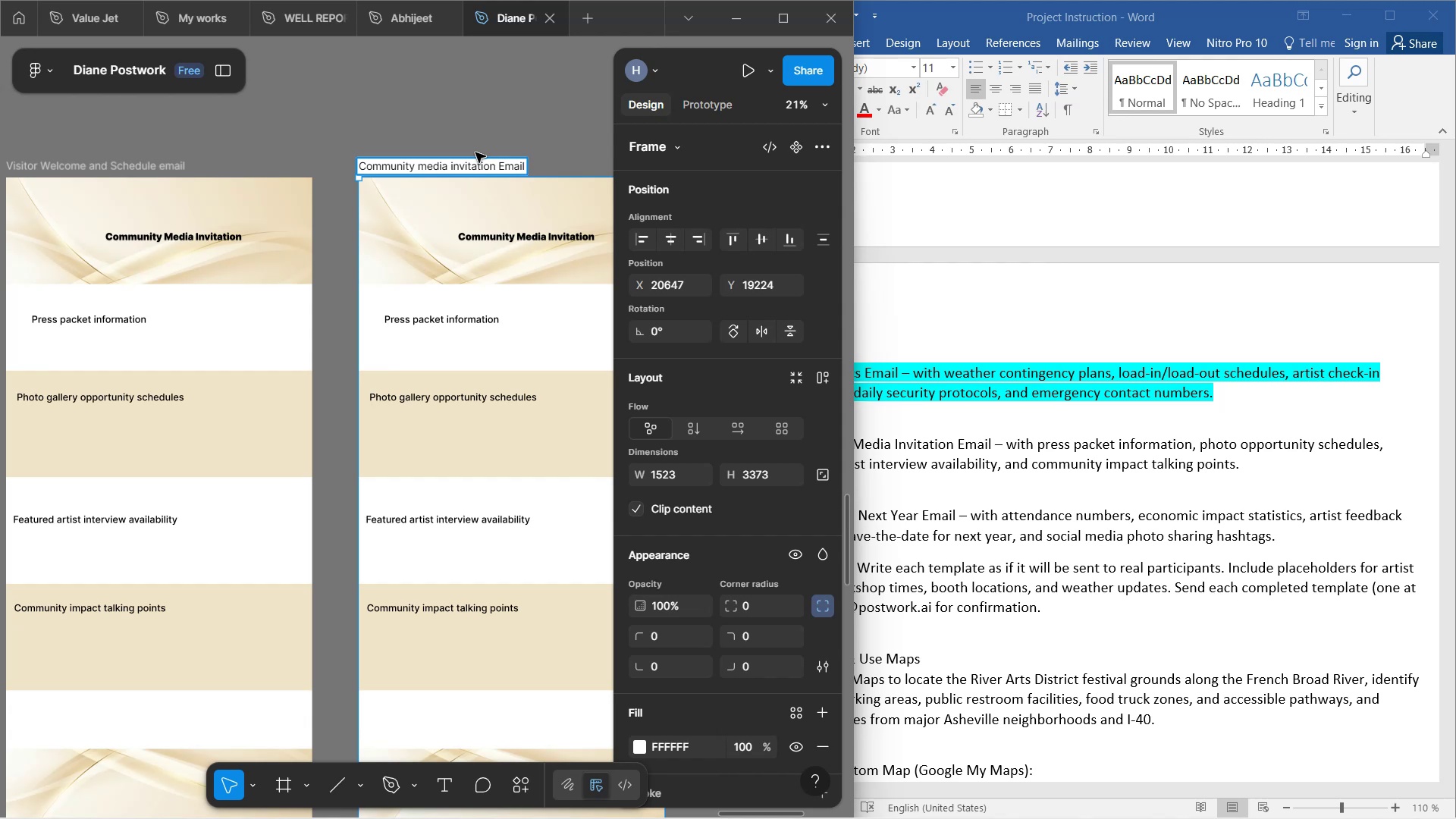 
left_click([475, 123])
 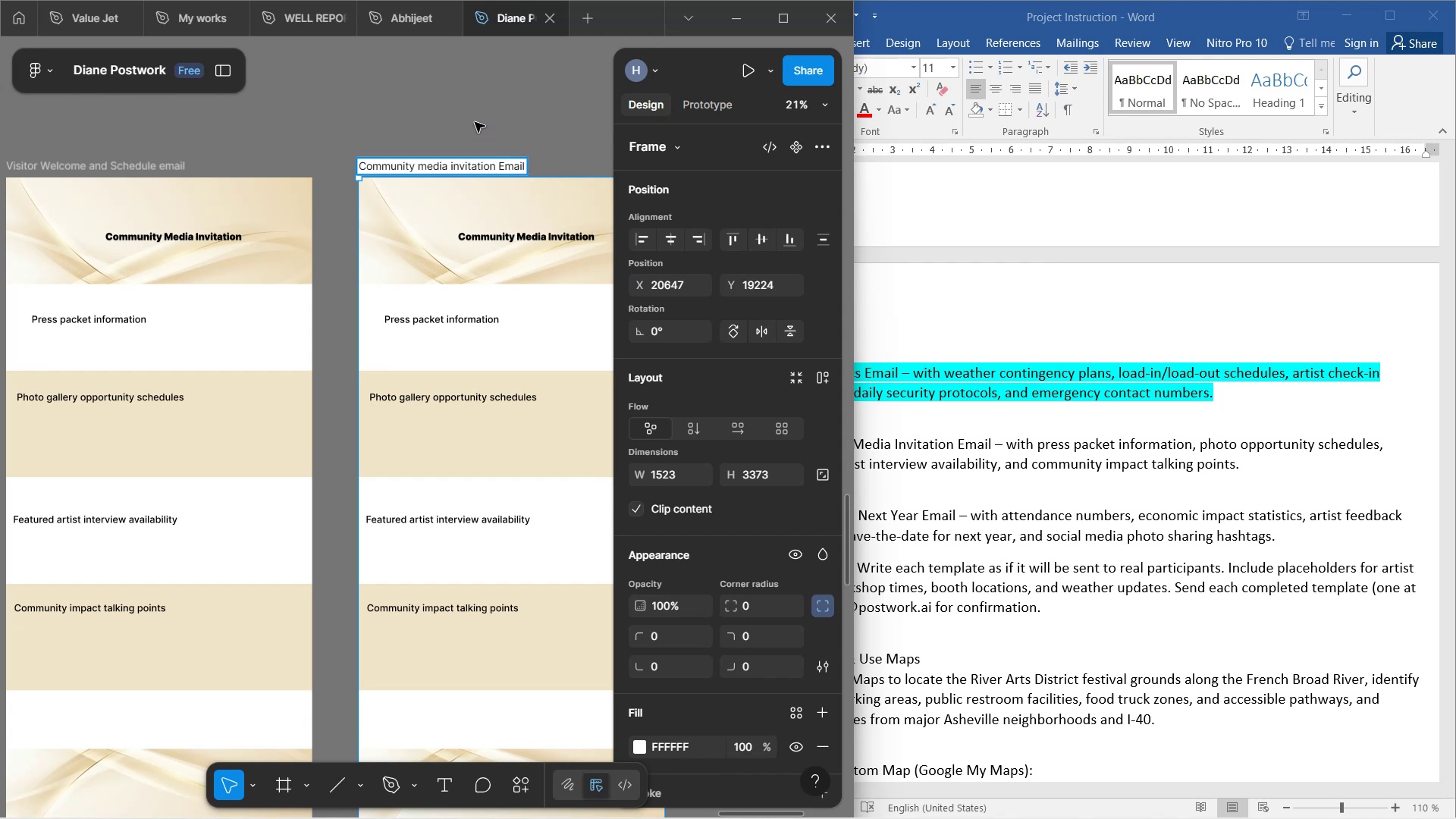 
left_click([475, 122])
 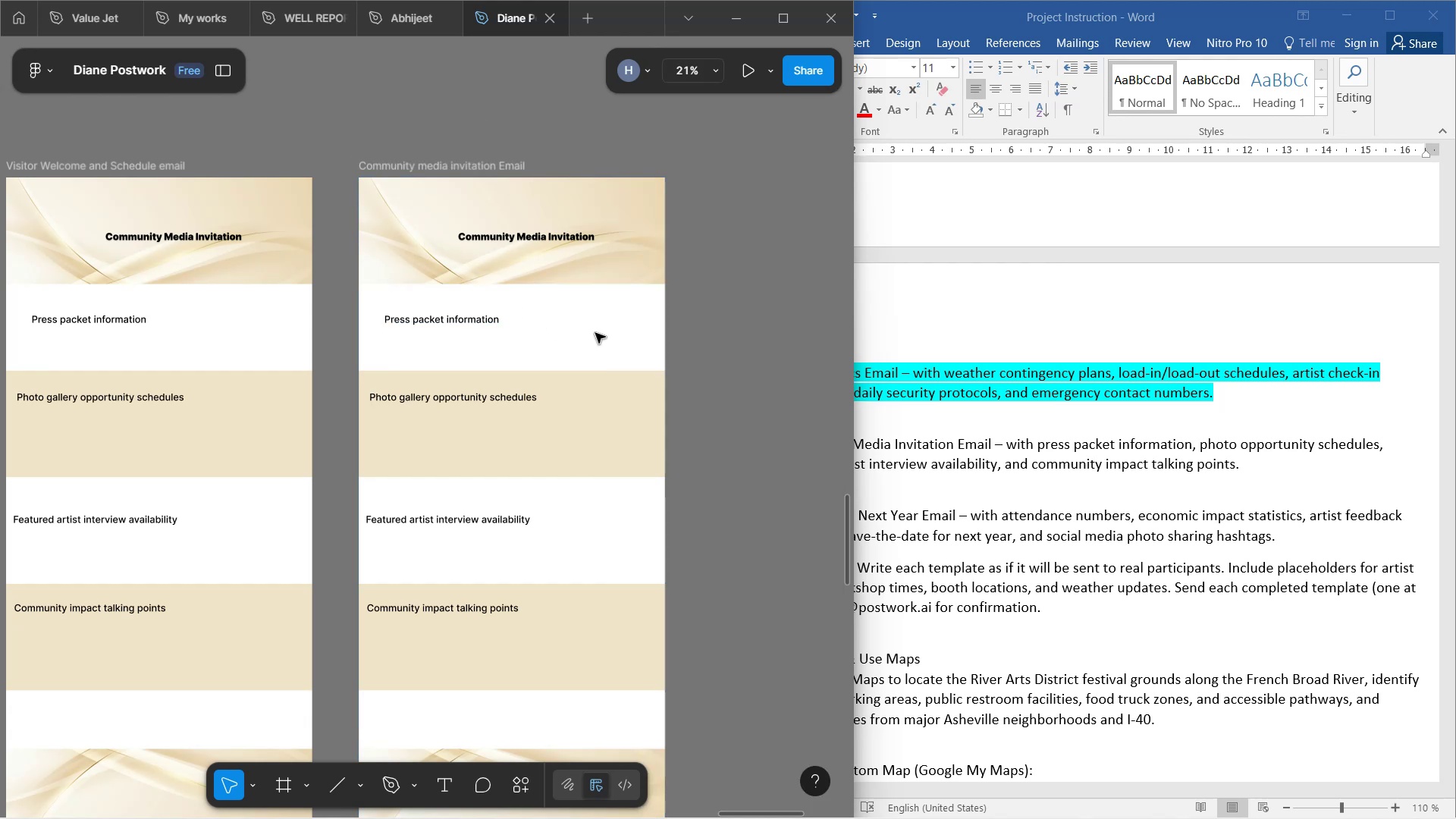 
hold_key(key=ShiftLeft, duration=1.35)
scroll: coordinate [615, 373], scroll_direction: down, amount: 6.0
 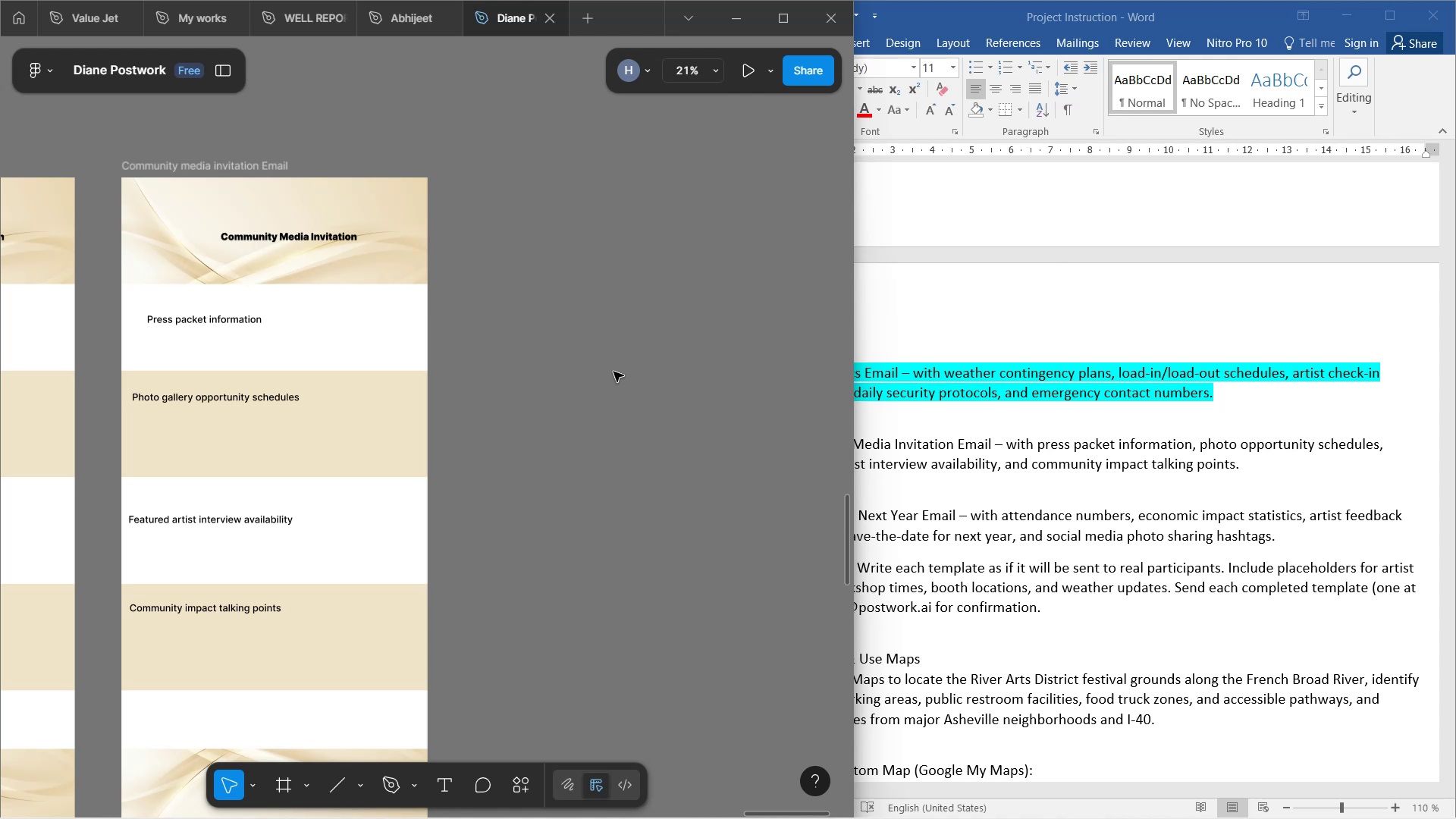 
wait(10.91)
 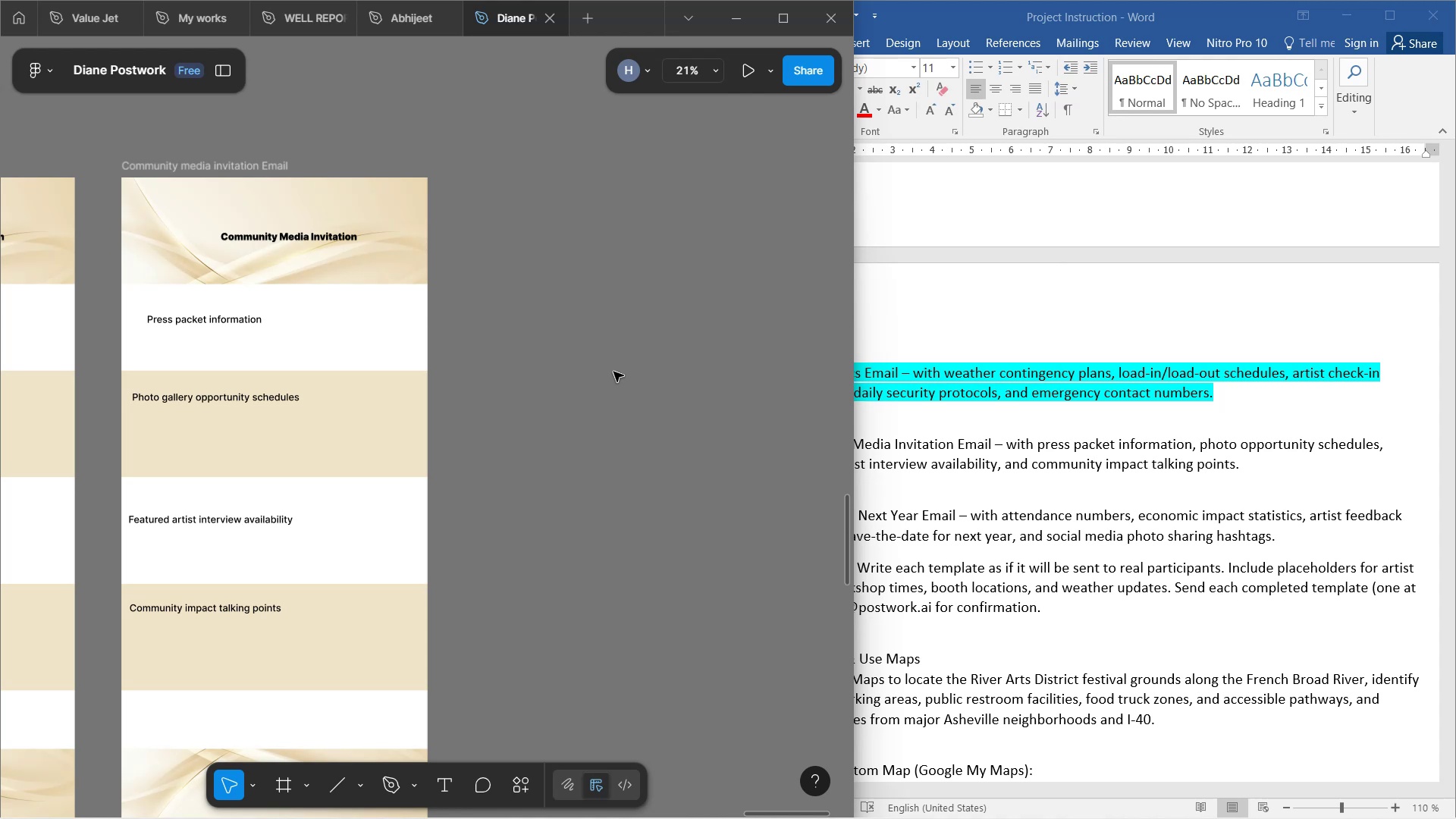 
left_click([1070, 498])
 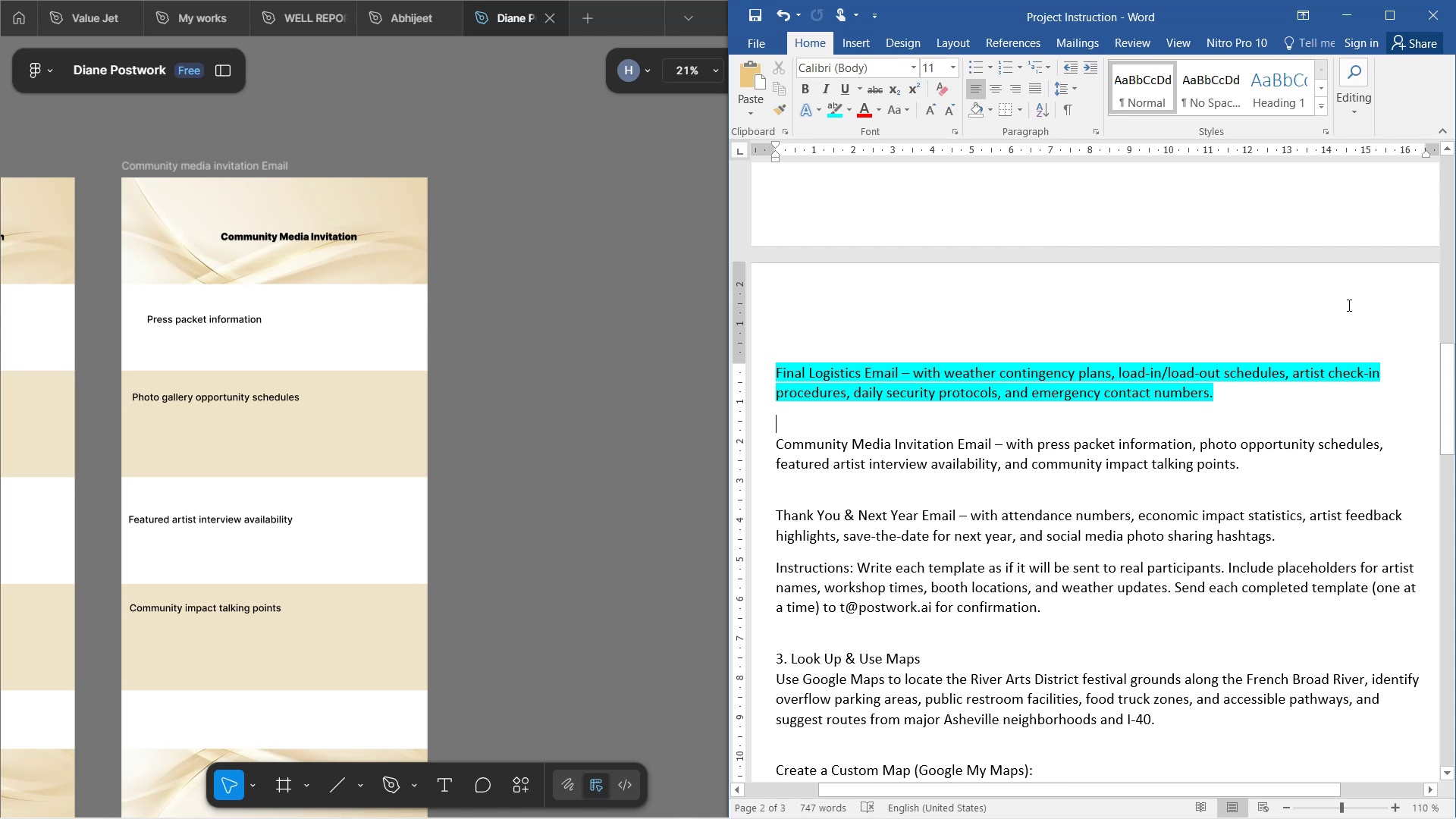 
wait(10.6)
 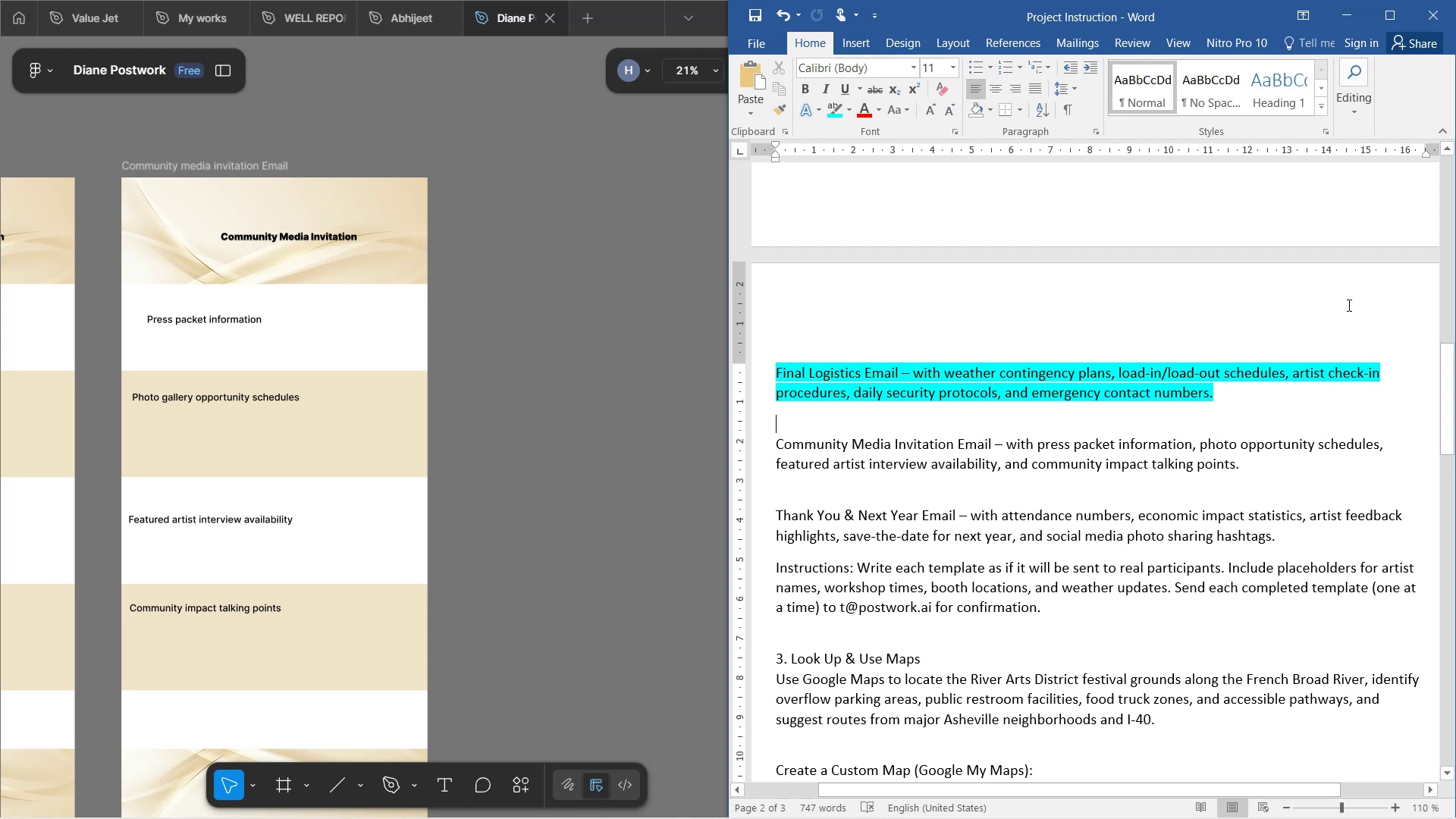 
scroll: coordinate [942, 484], scroll_direction: down, amount: 1.0
 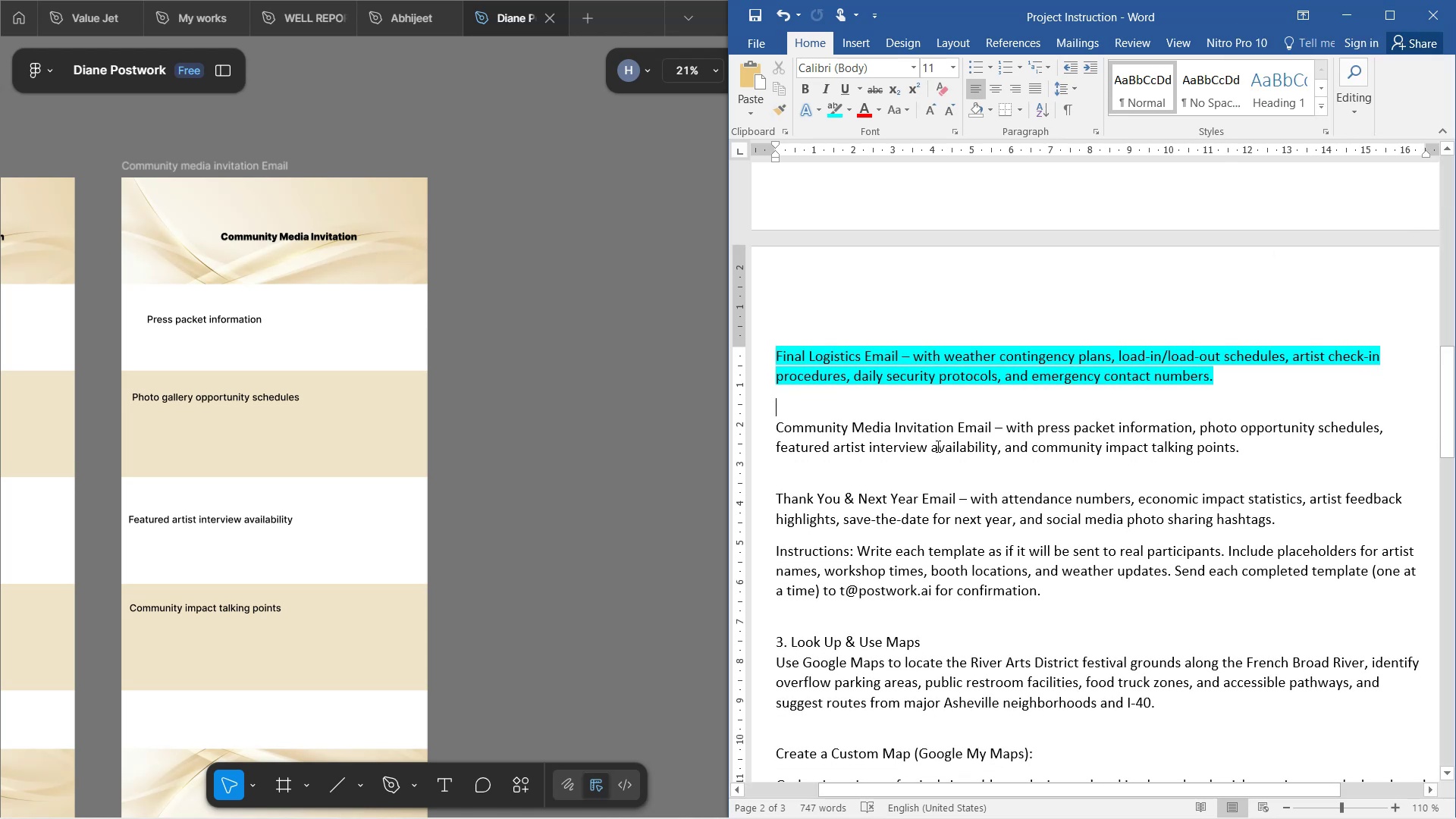 
scroll: coordinate [447, 371], scroll_direction: up, amount: 3.0
 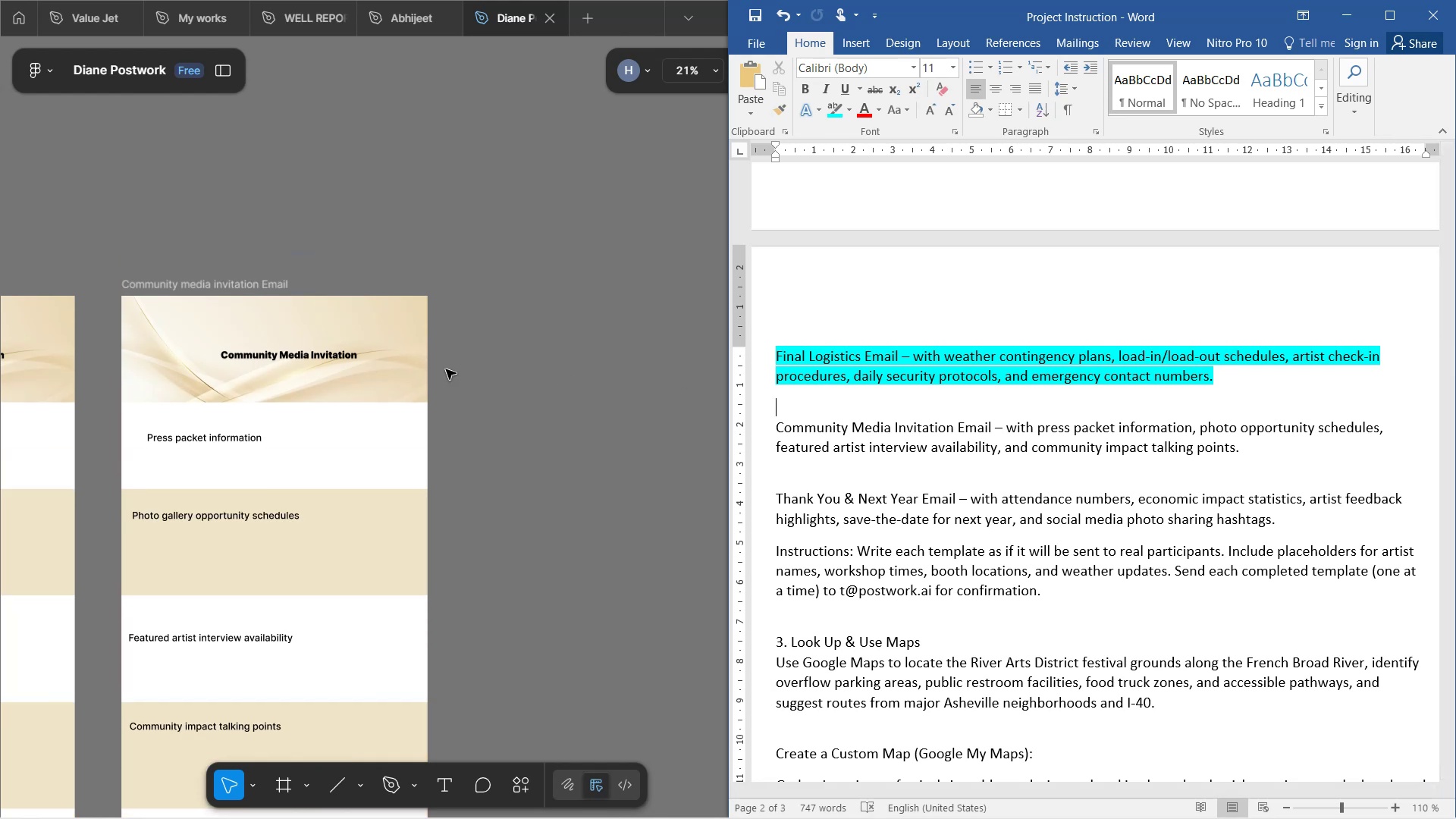 
hold_key(key=ControlLeft, duration=0.81)
scroll: coordinate [321, 386], scroll_direction: up, amount: 3.0
 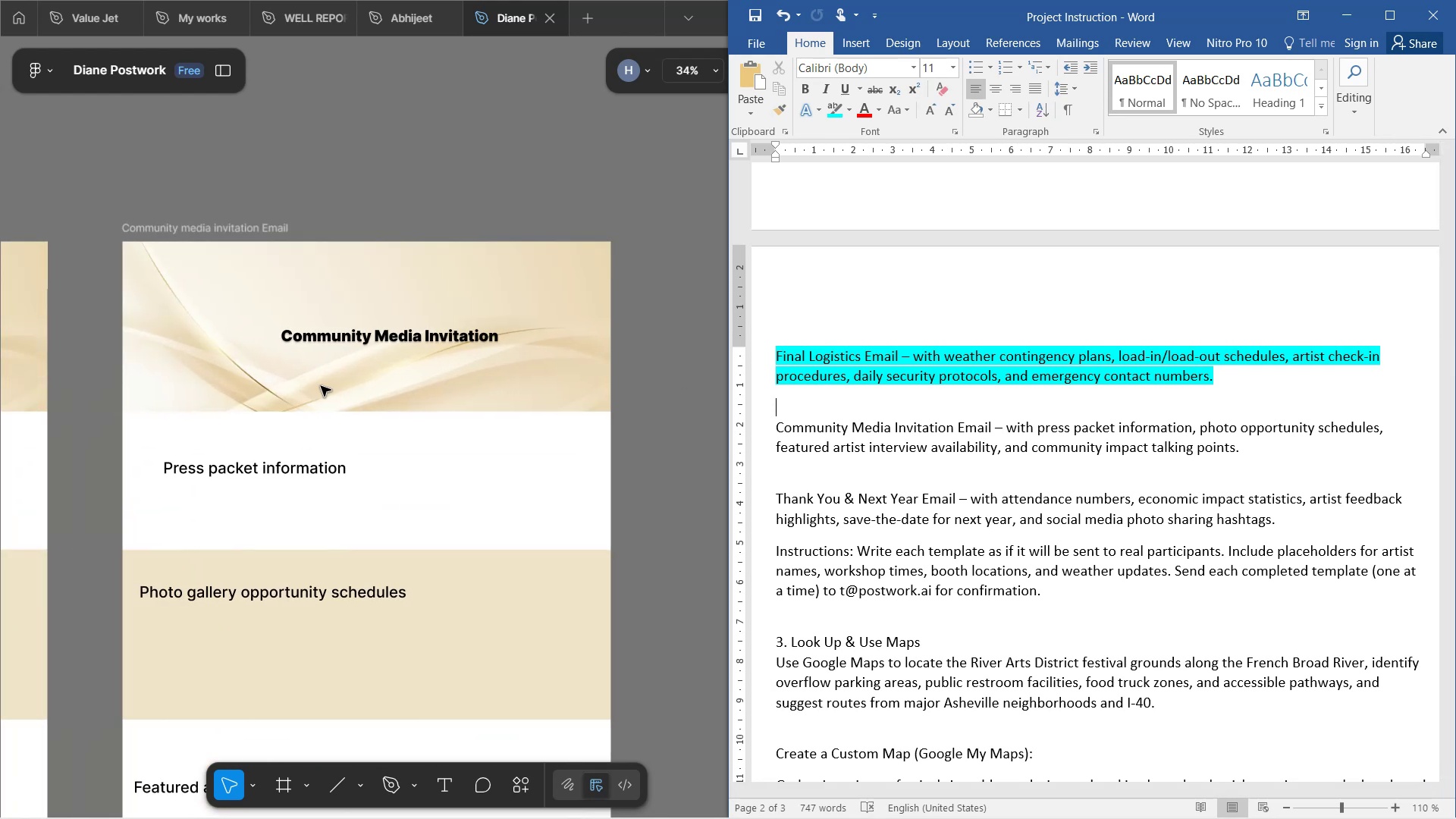 
hold_key(key=ShiftLeft, duration=0.93)
 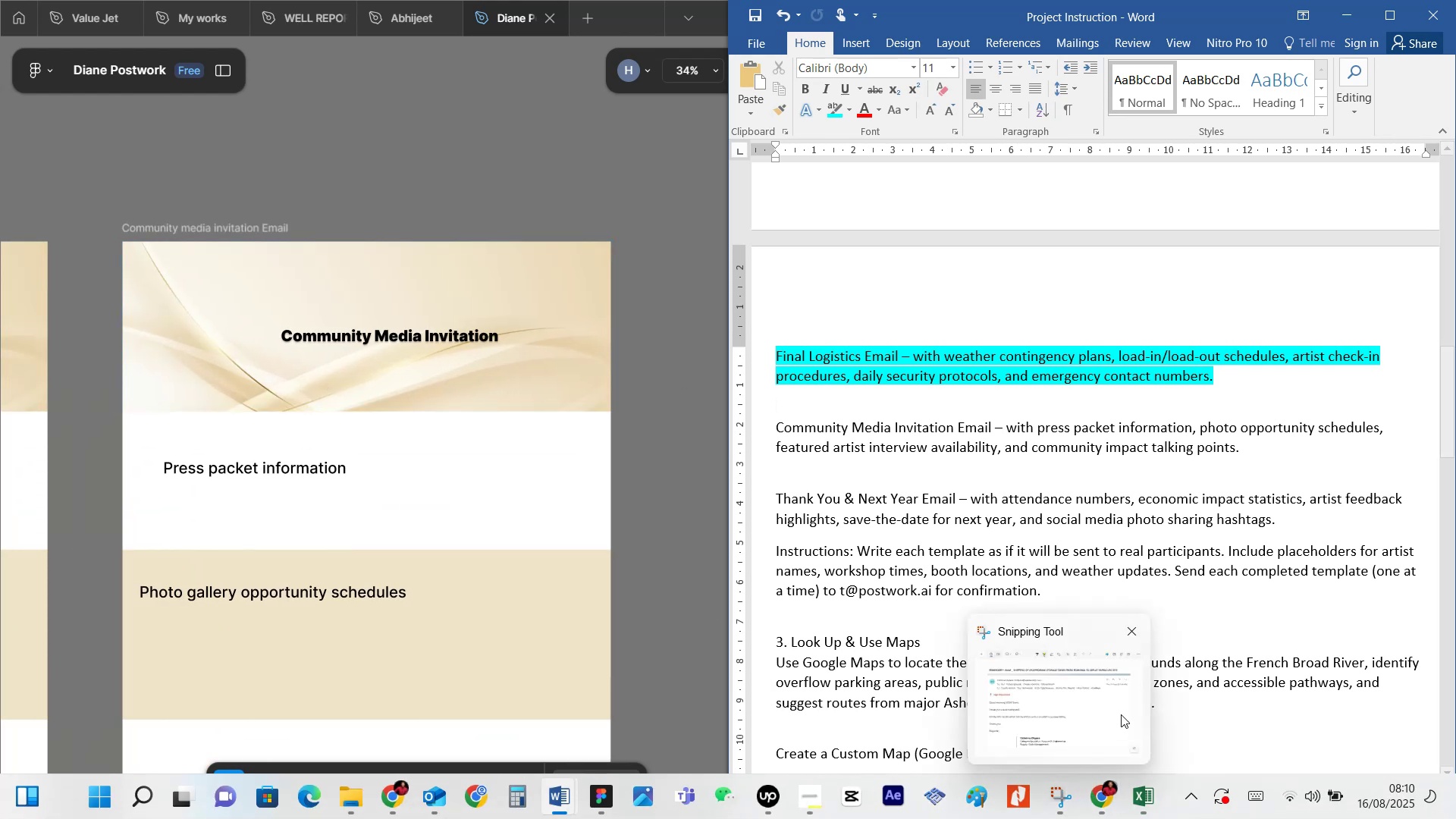 
wait(5.11)
 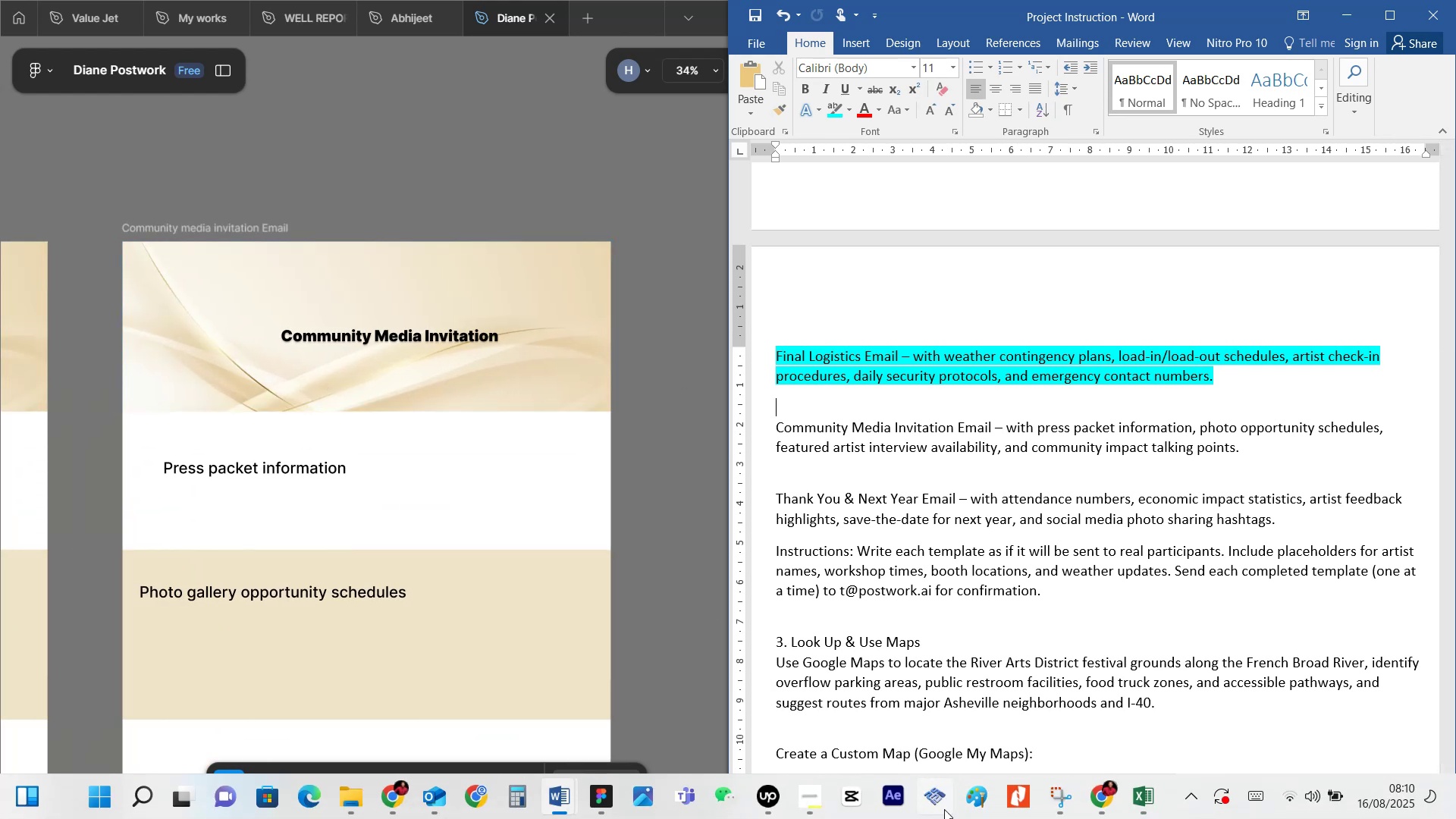 
left_click([1094, 805])
 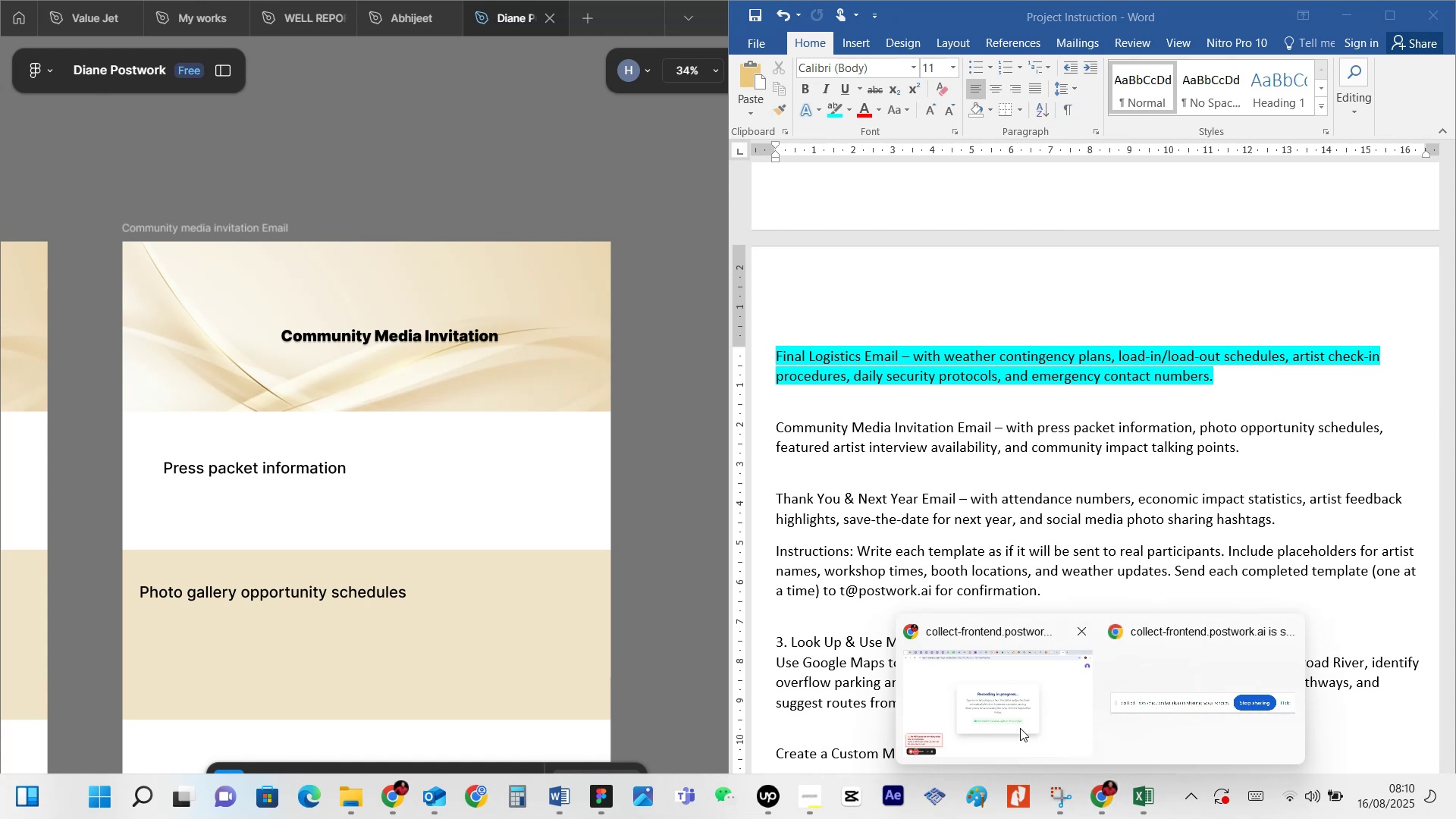 
left_click([1020, 728])
 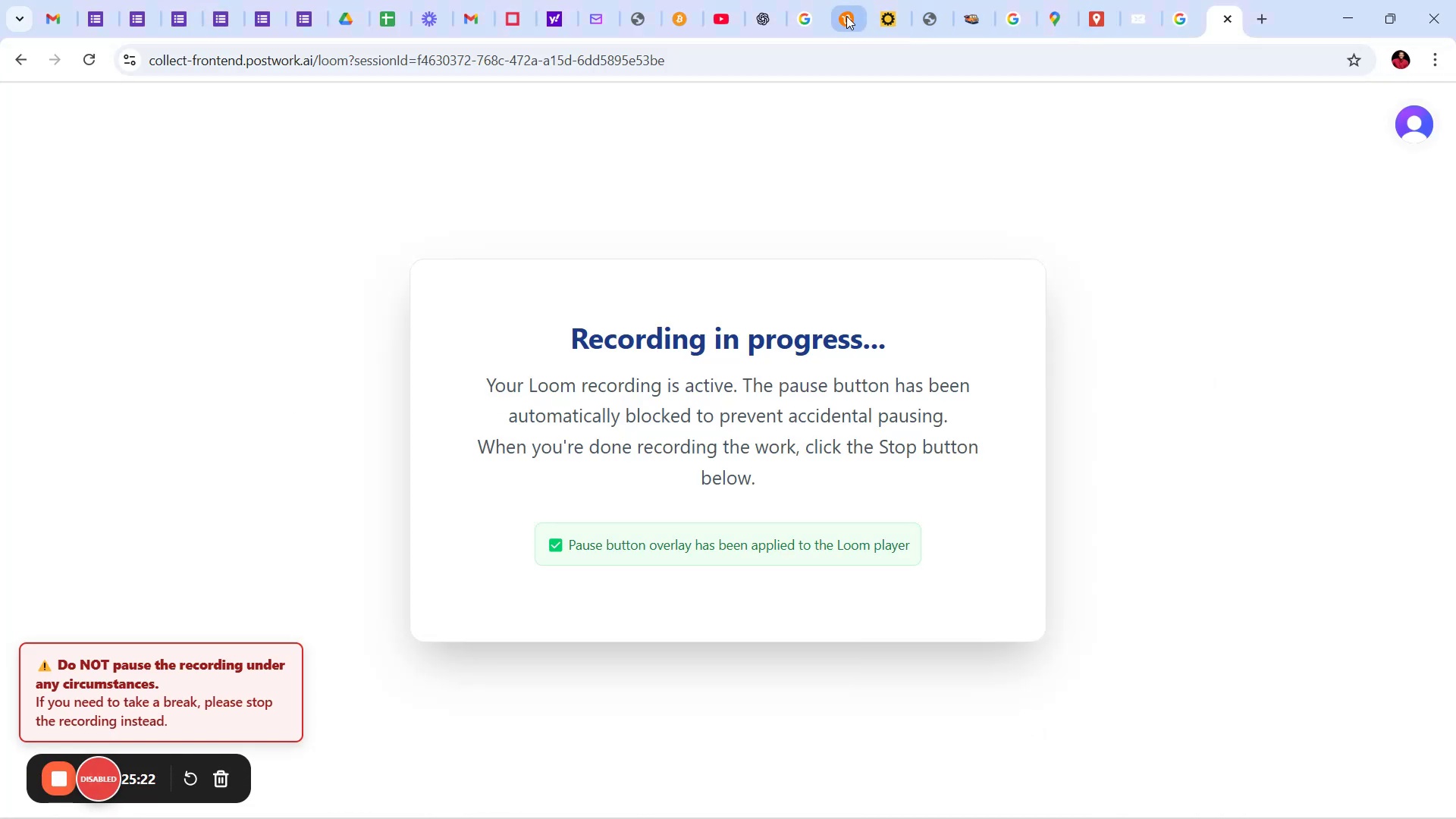 
mouse_move([918, 7])
 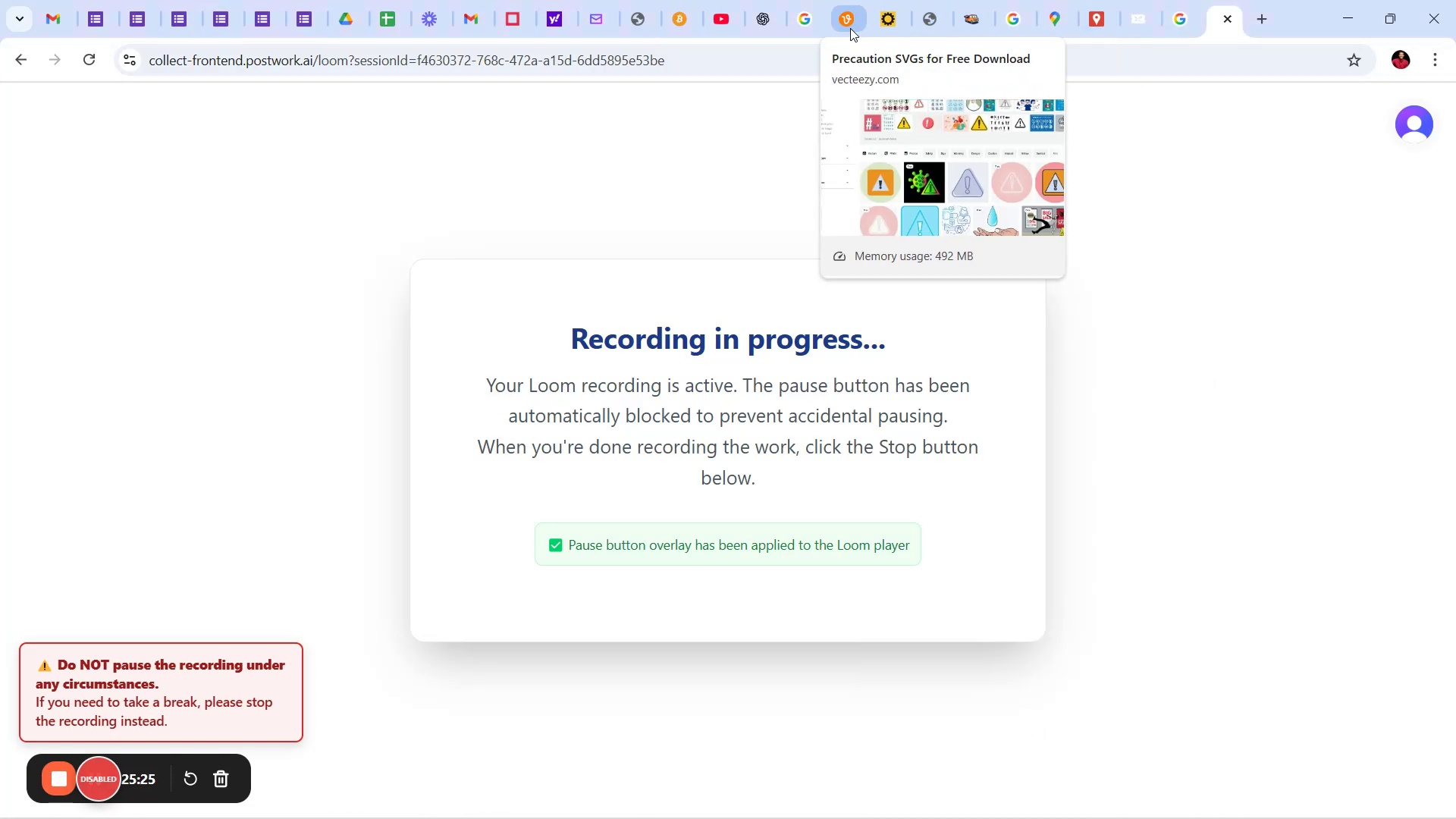 
left_click([849, 27])
 